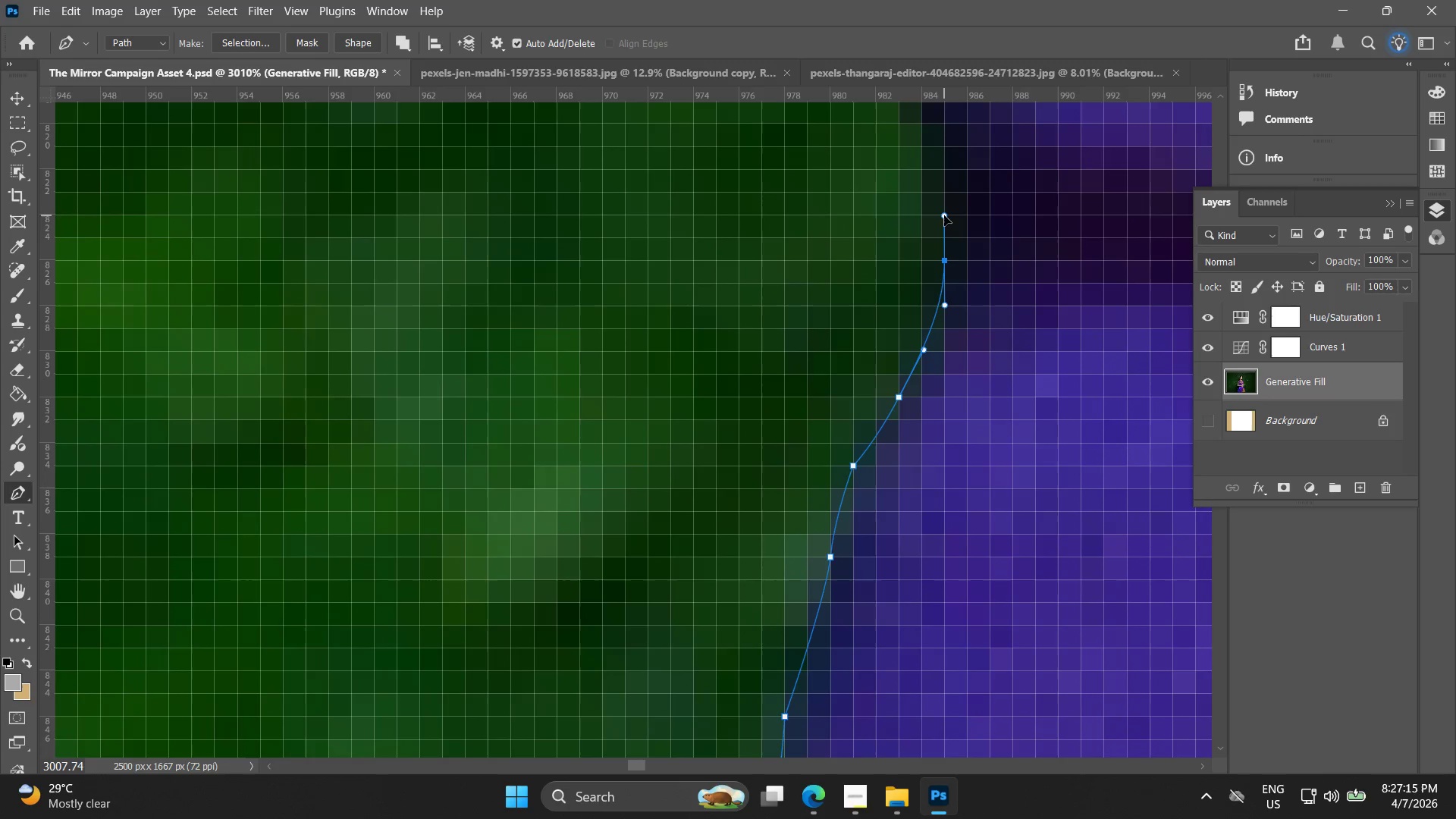 
hold_key(key=Space, duration=0.53)
 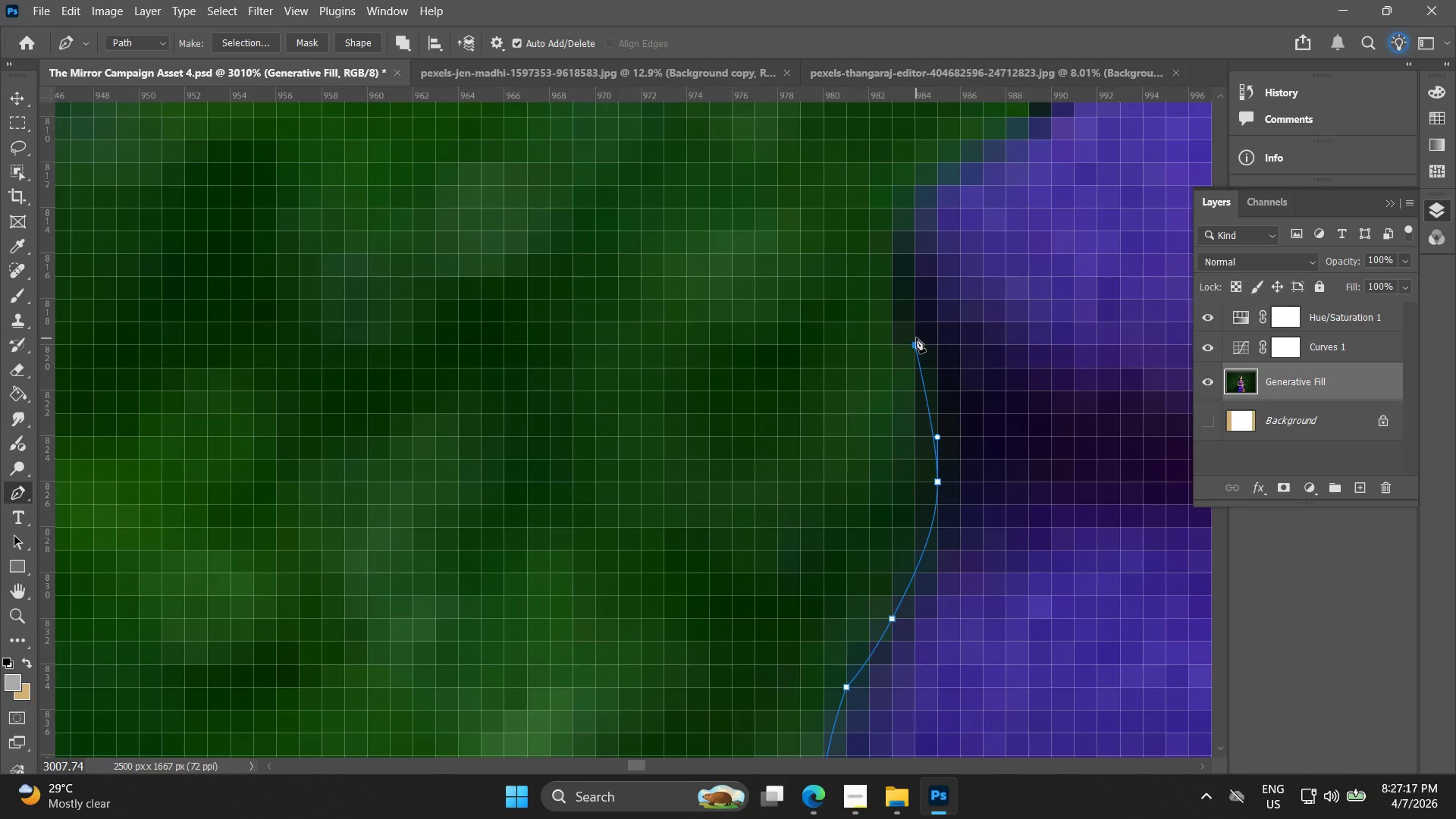 
left_click_drag(start_coordinate=[923, 232], to_coordinate=[916, 453])
 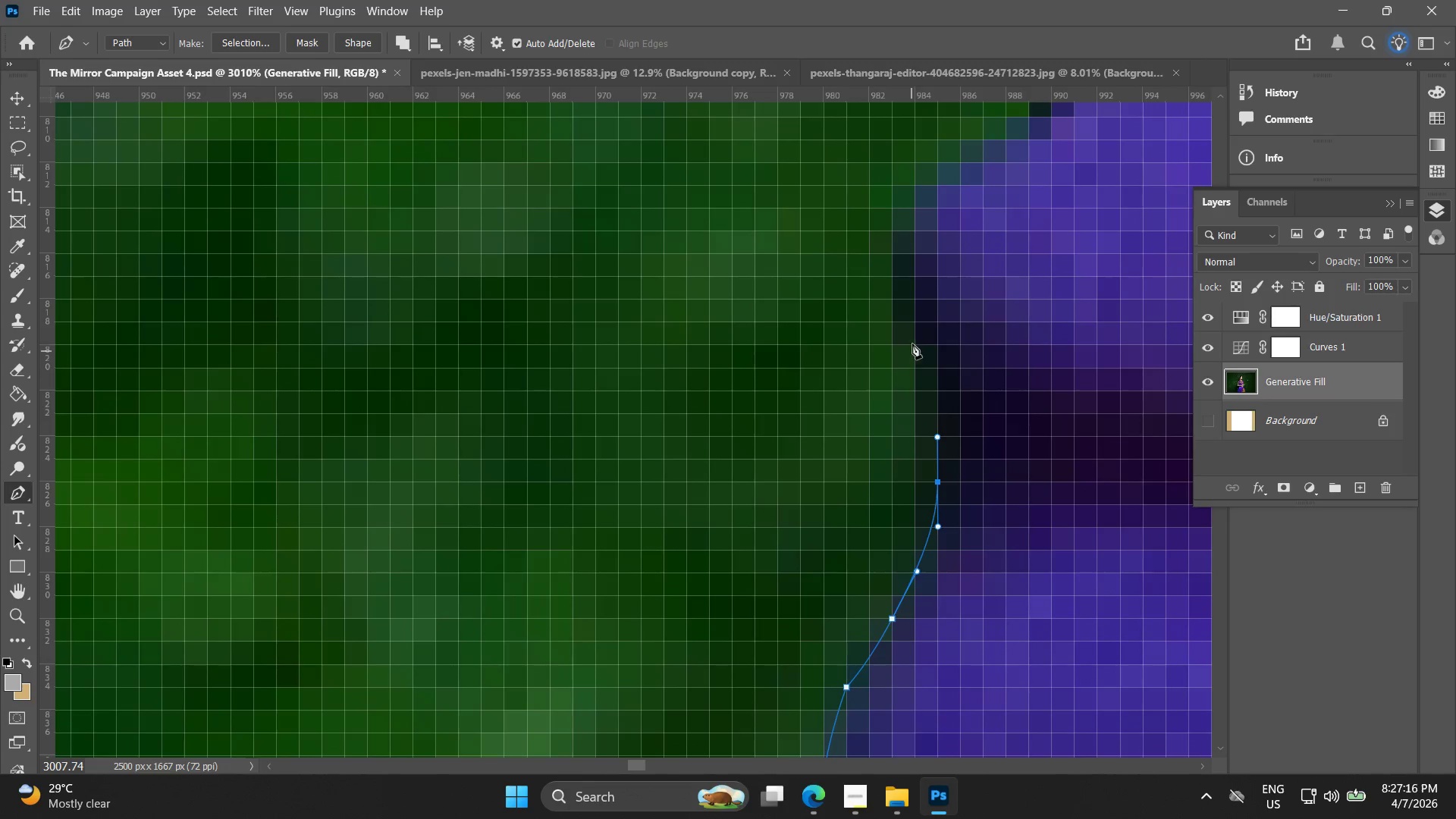 
left_click_drag(start_coordinate=[916, 338], to_coordinate=[908, 312])
 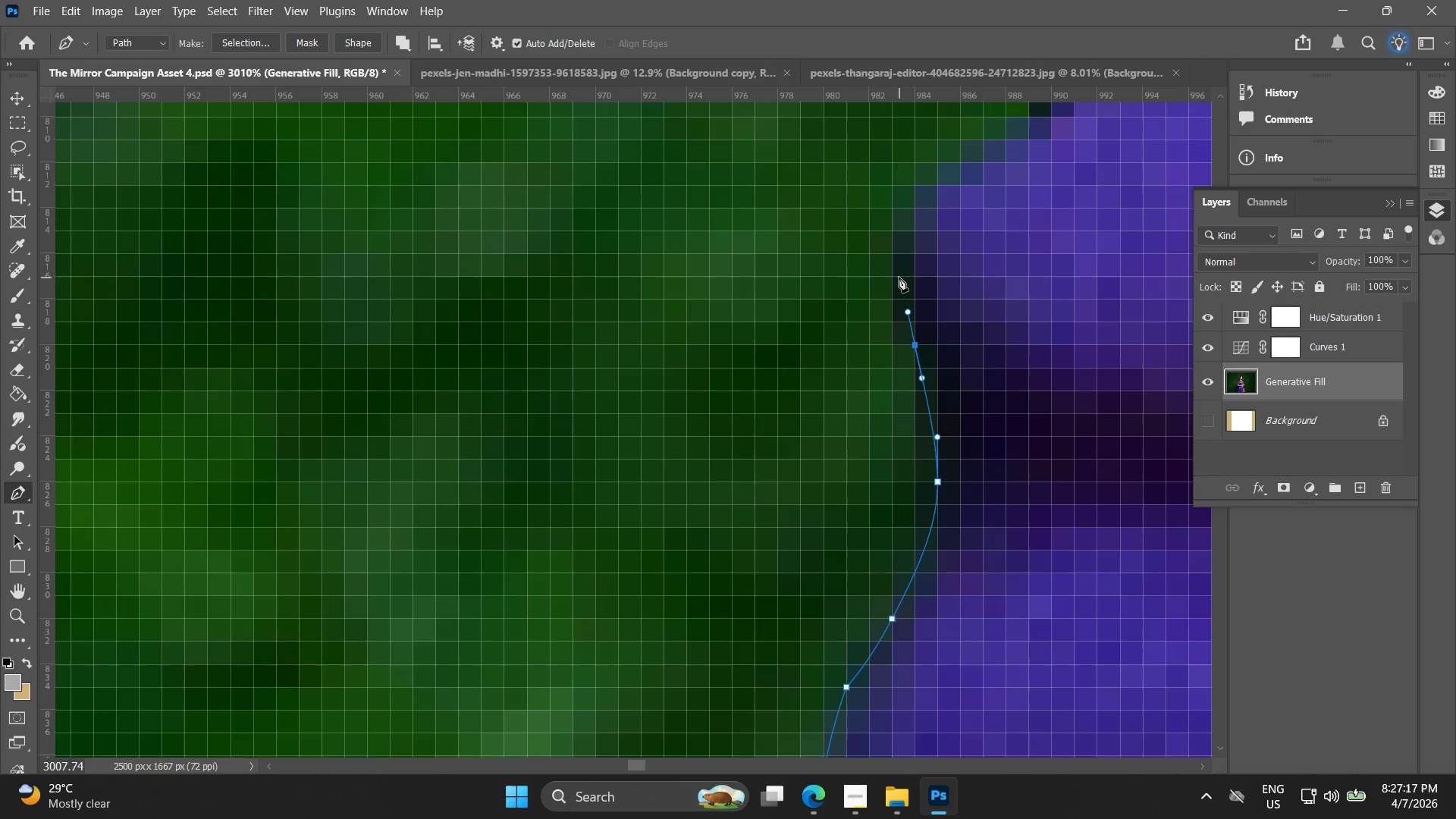 
left_click_drag(start_coordinate=[897, 275], to_coordinate=[899, 245])
 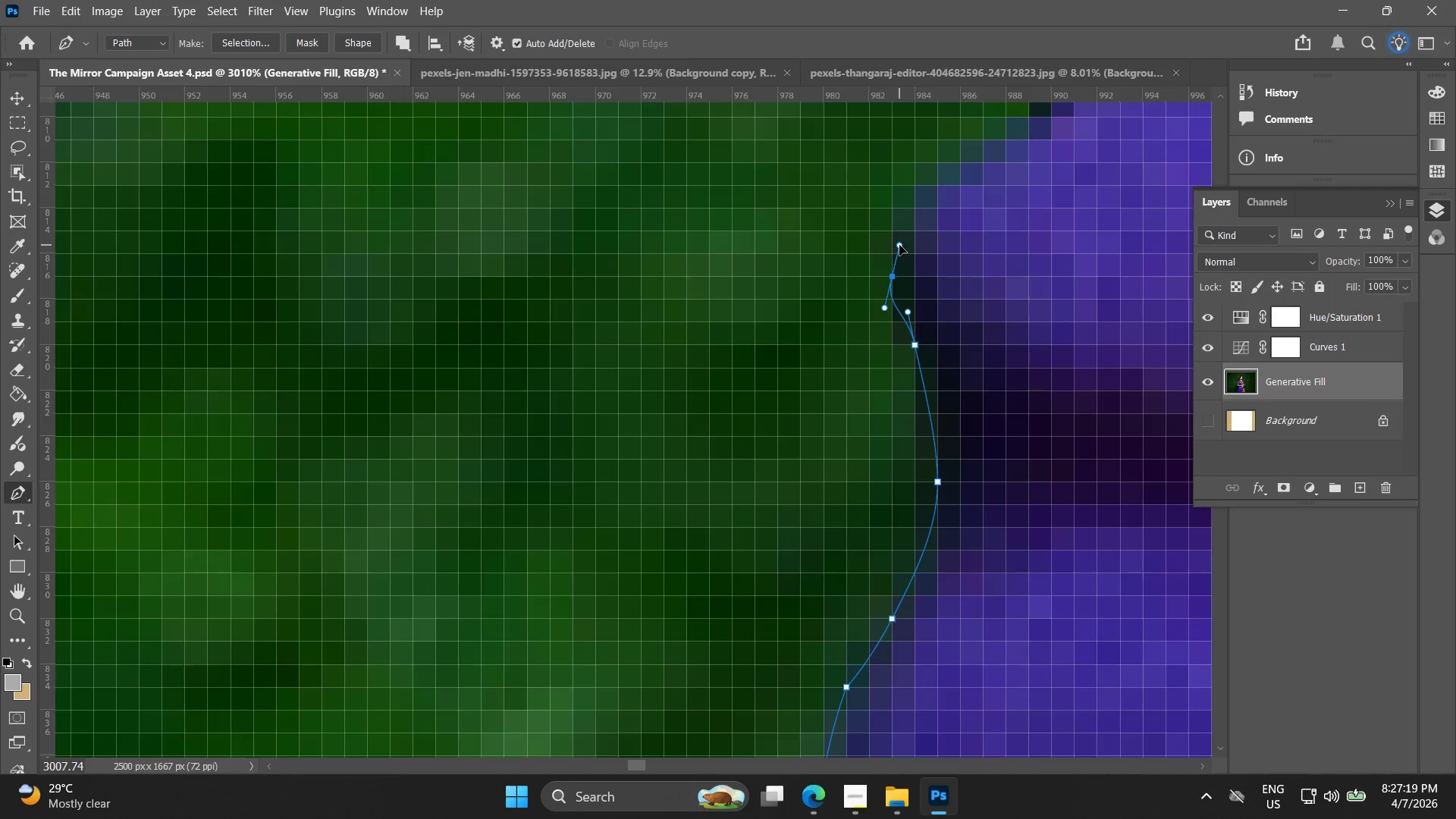 
hold_key(key=Space, duration=0.53)
 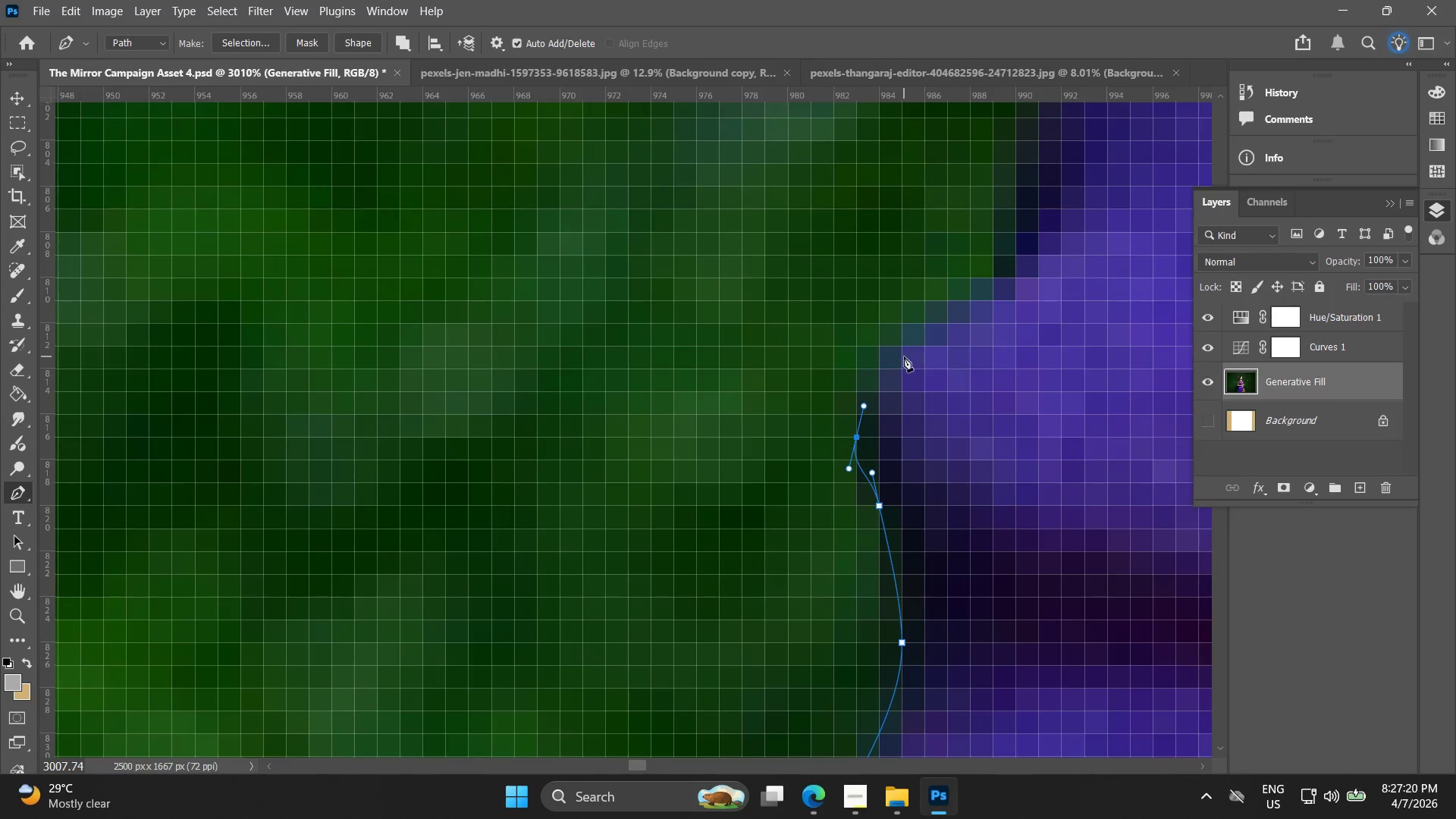 
left_click_drag(start_coordinate=[899, 252], to_coordinate=[880, 347])
 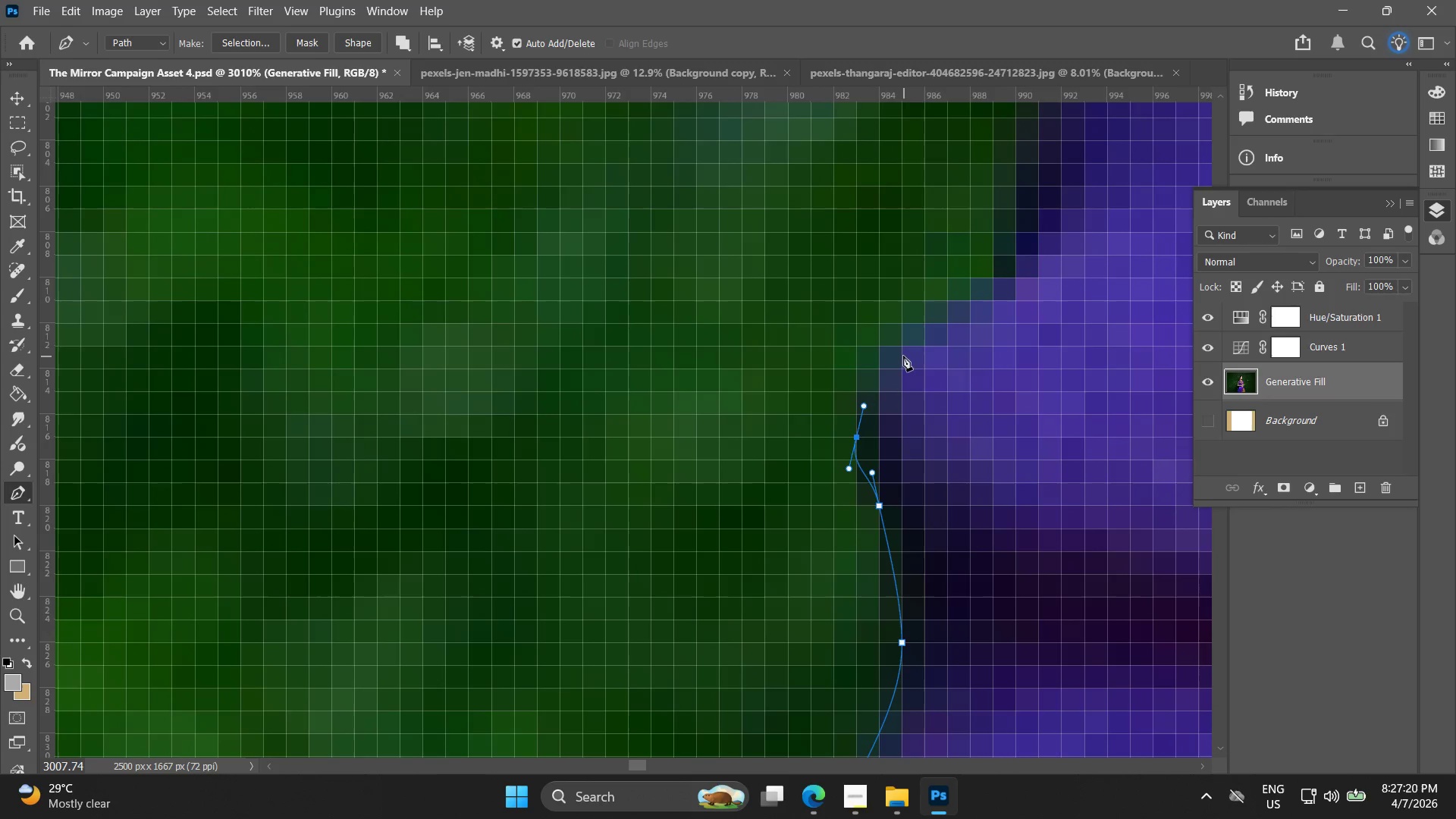 
left_click_drag(start_coordinate=[899, 347], to_coordinate=[930, 326])
 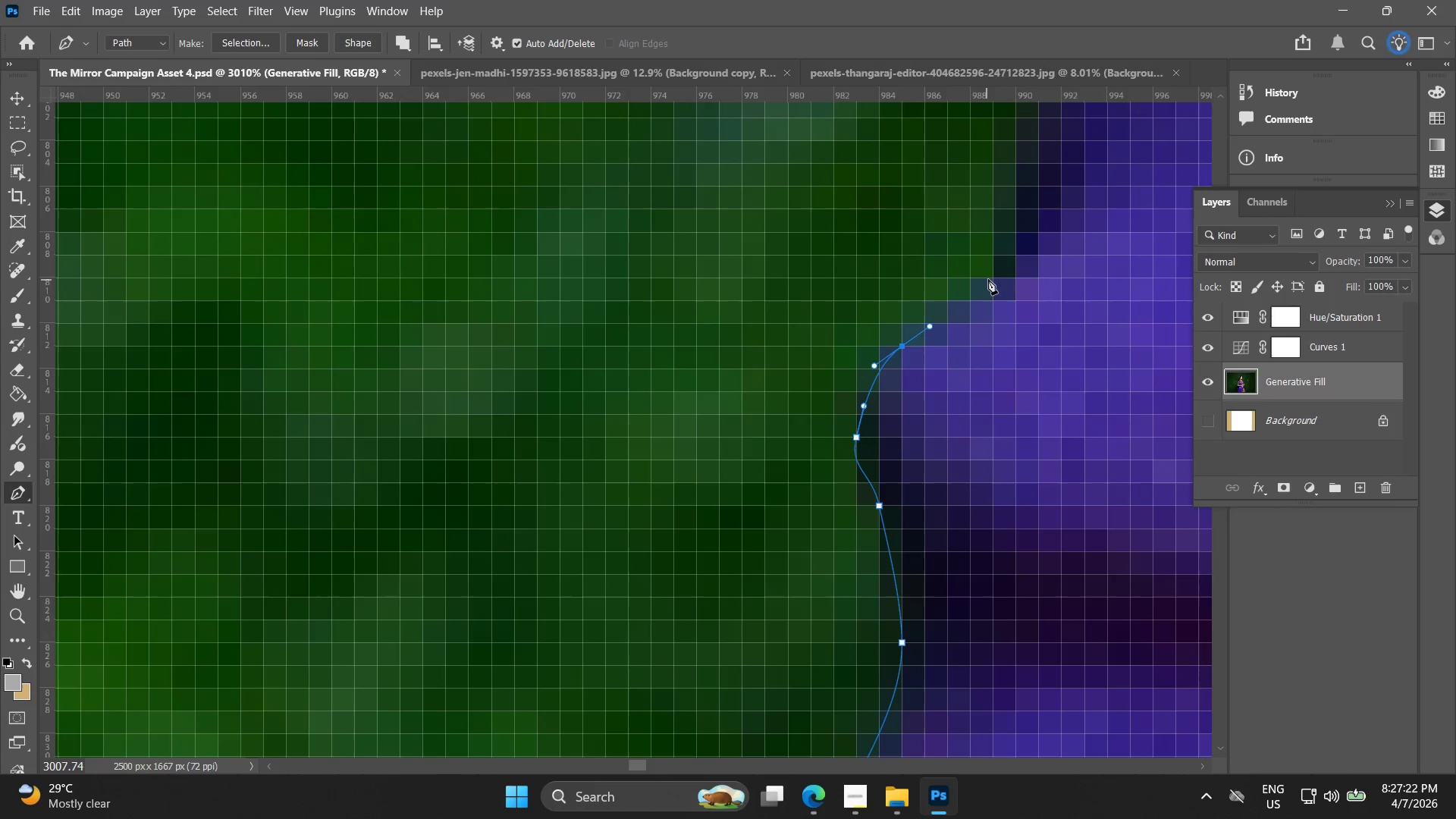 
left_click_drag(start_coordinate=[1000, 275], to_coordinate=[1013, 259])
 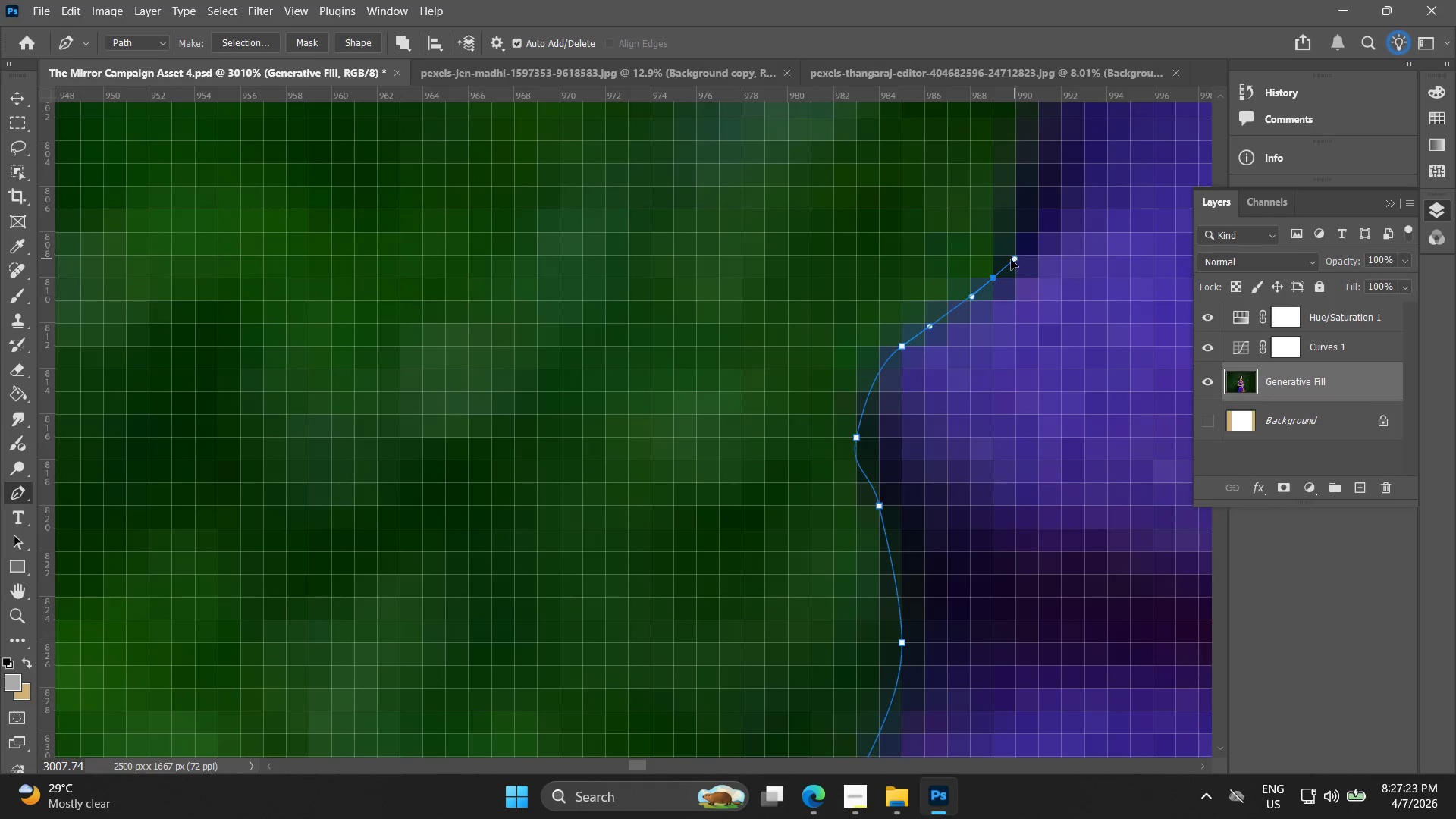 
hold_key(key=Space, duration=0.58)
 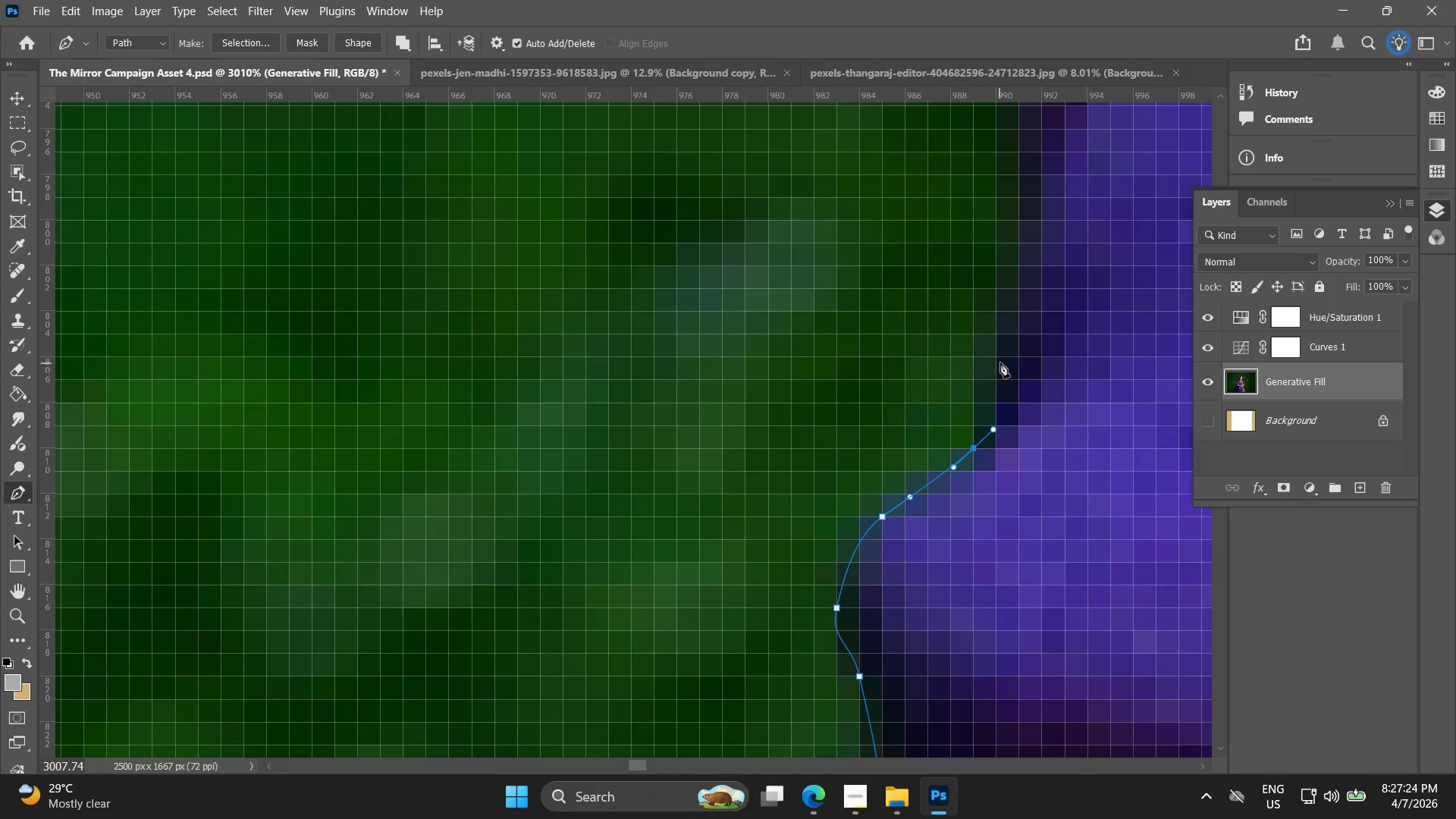 
left_click_drag(start_coordinate=[997, 271], to_coordinate=[977, 441])
 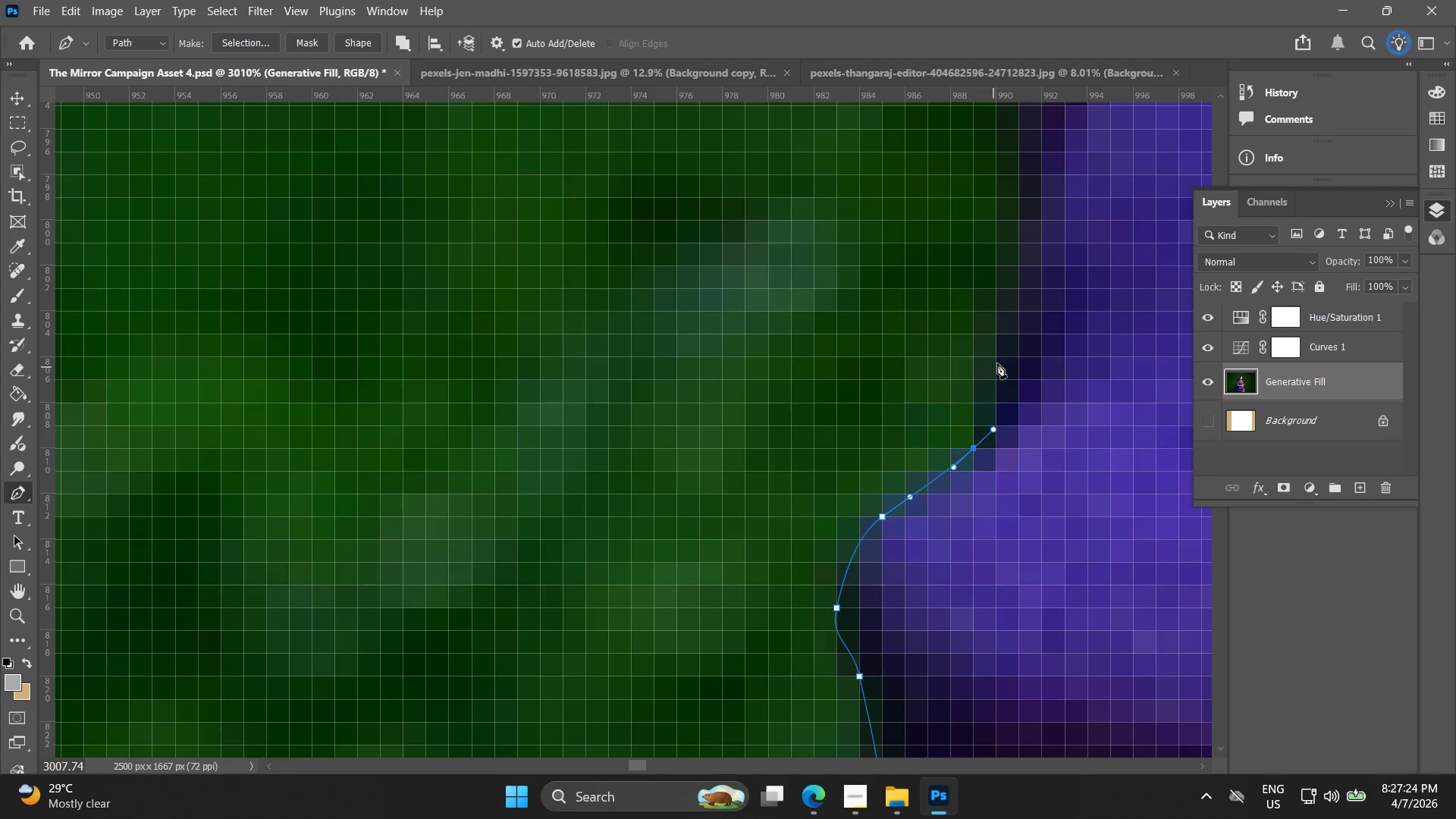 
left_click_drag(start_coordinate=[1005, 357], to_coordinate=[1002, 329])
 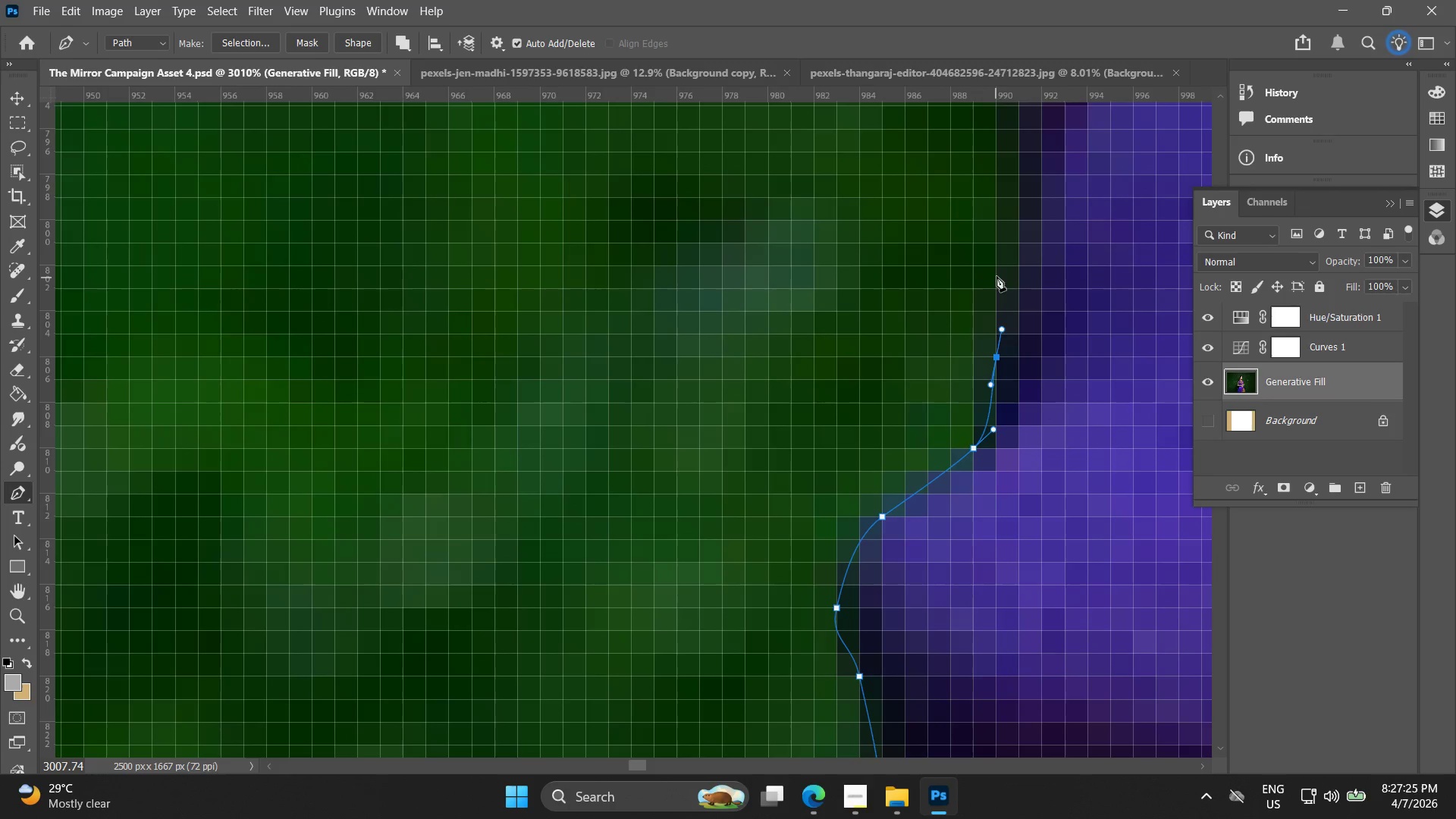 
left_click_drag(start_coordinate=[999, 272], to_coordinate=[1009, 262])
 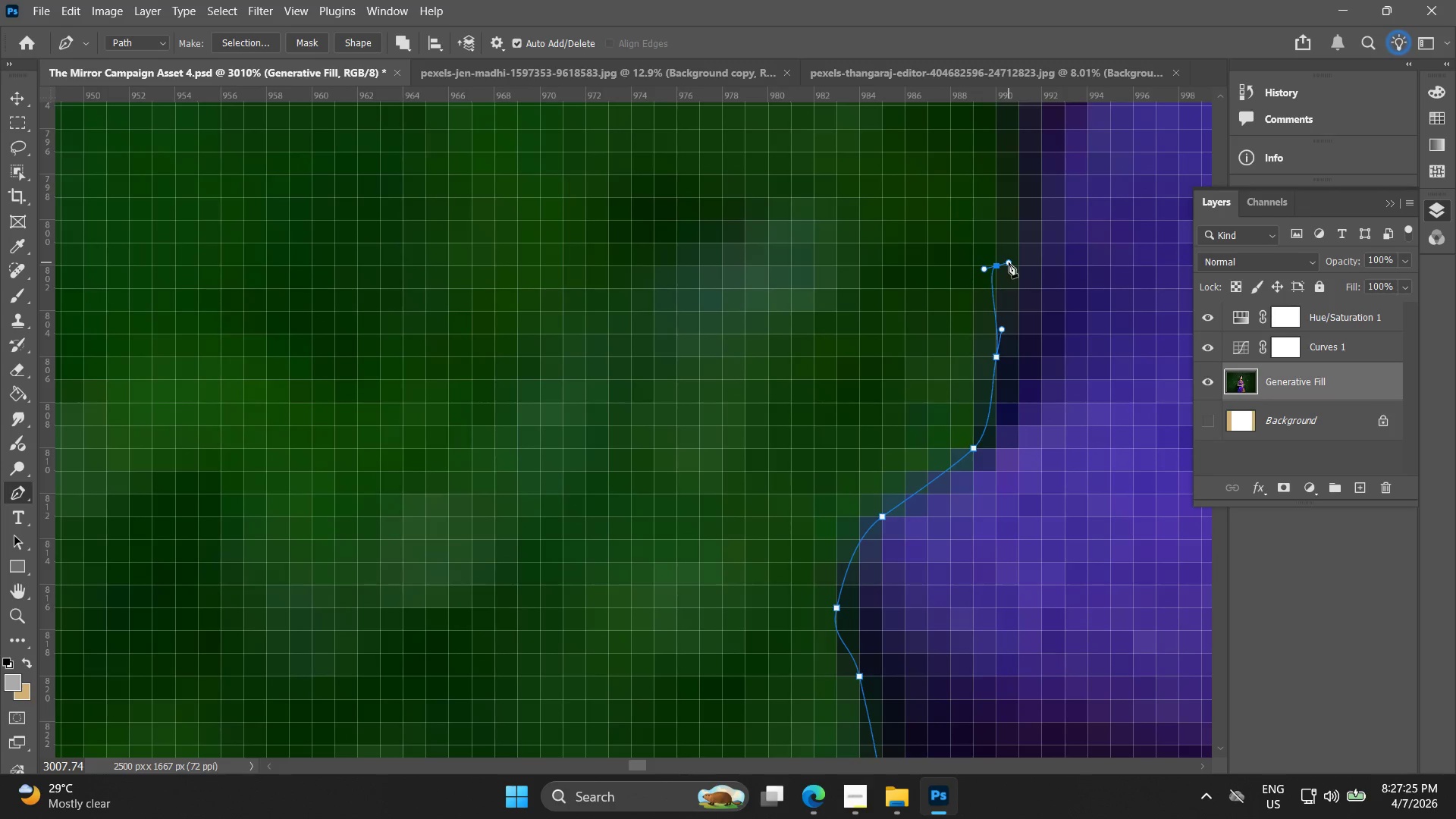 
key(Control+ControlLeft)
 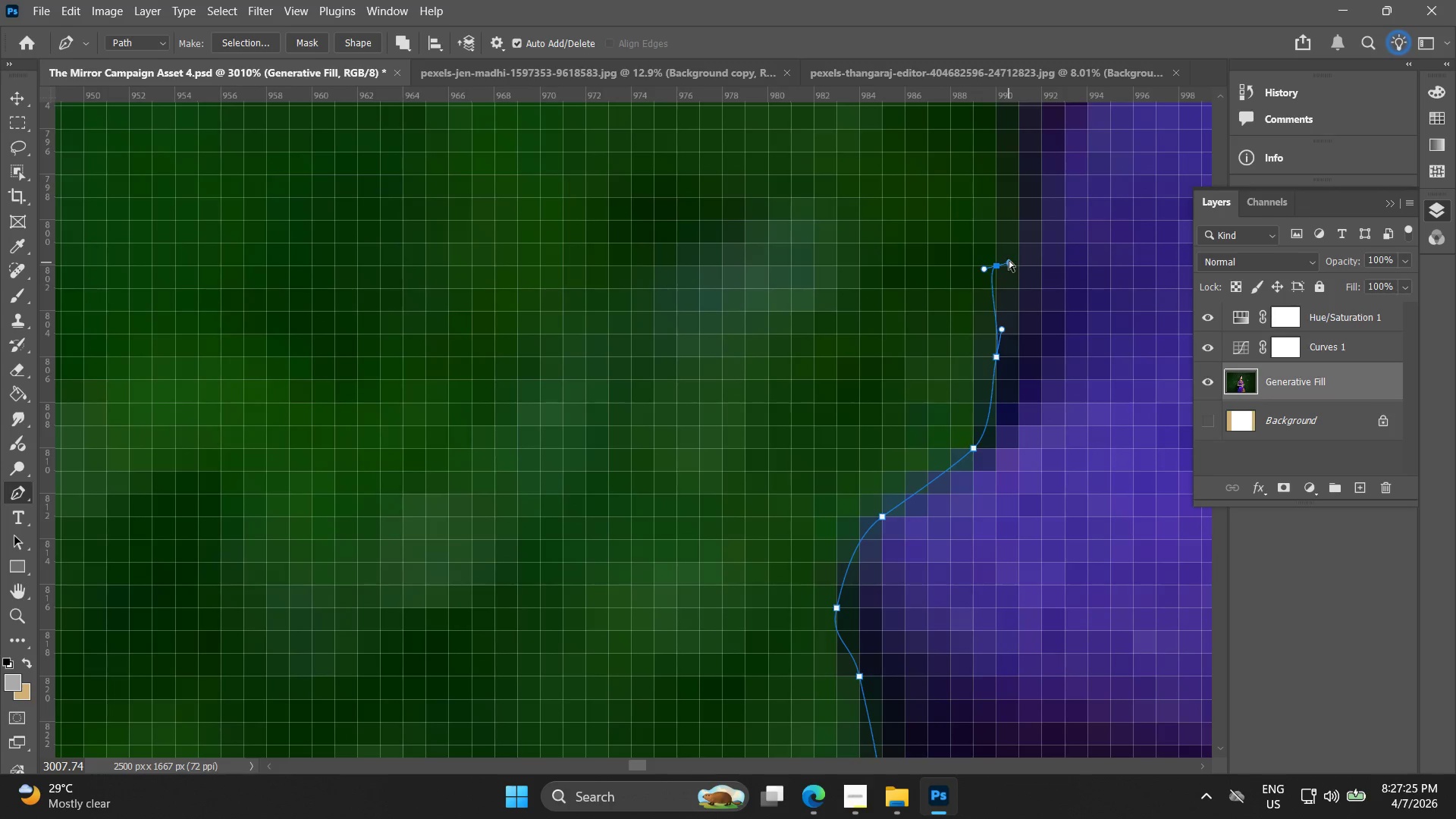 
key(Control+Z)
 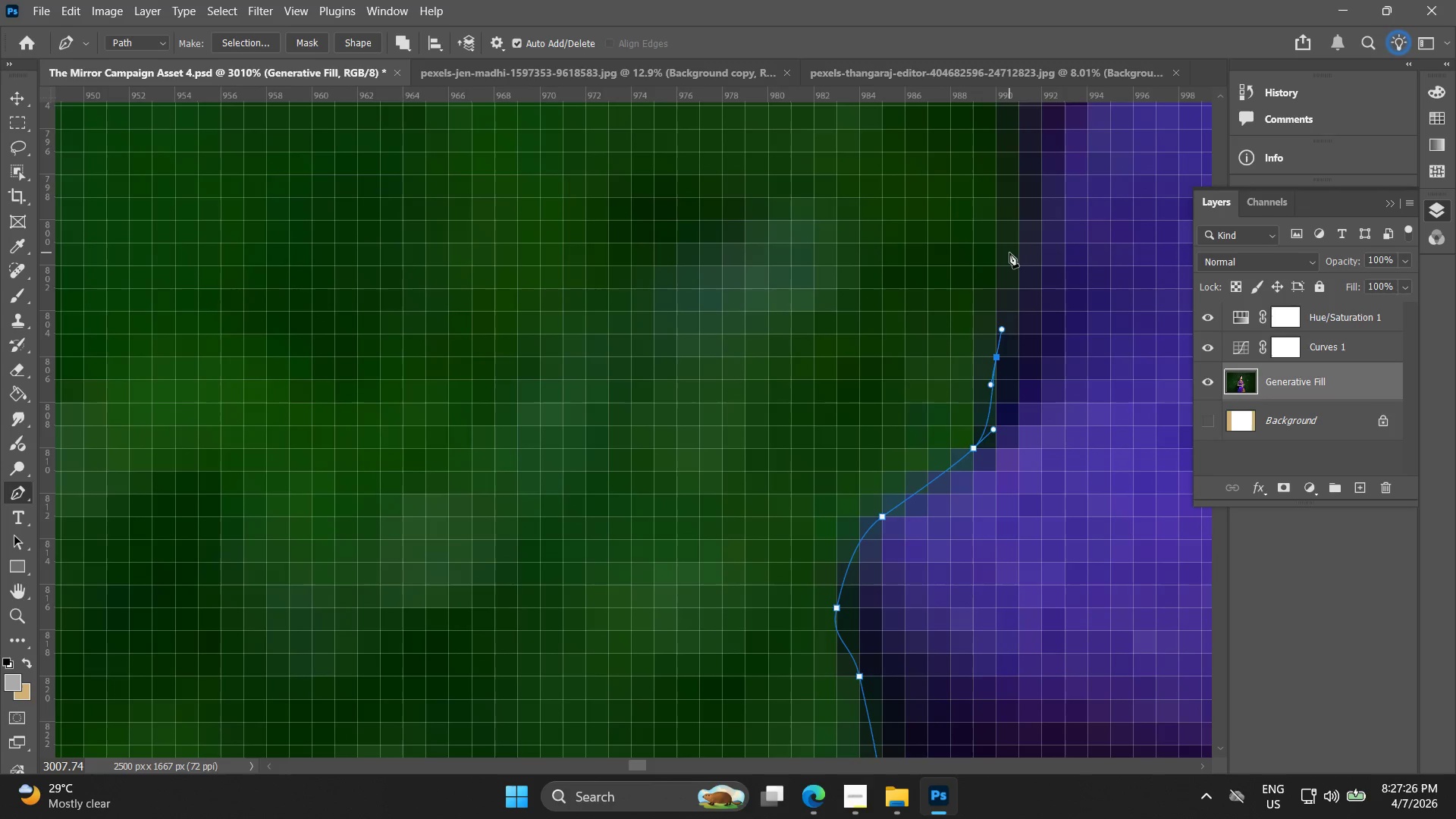 
left_click_drag(start_coordinate=[1009, 253], to_coordinate=[1023, 221])
 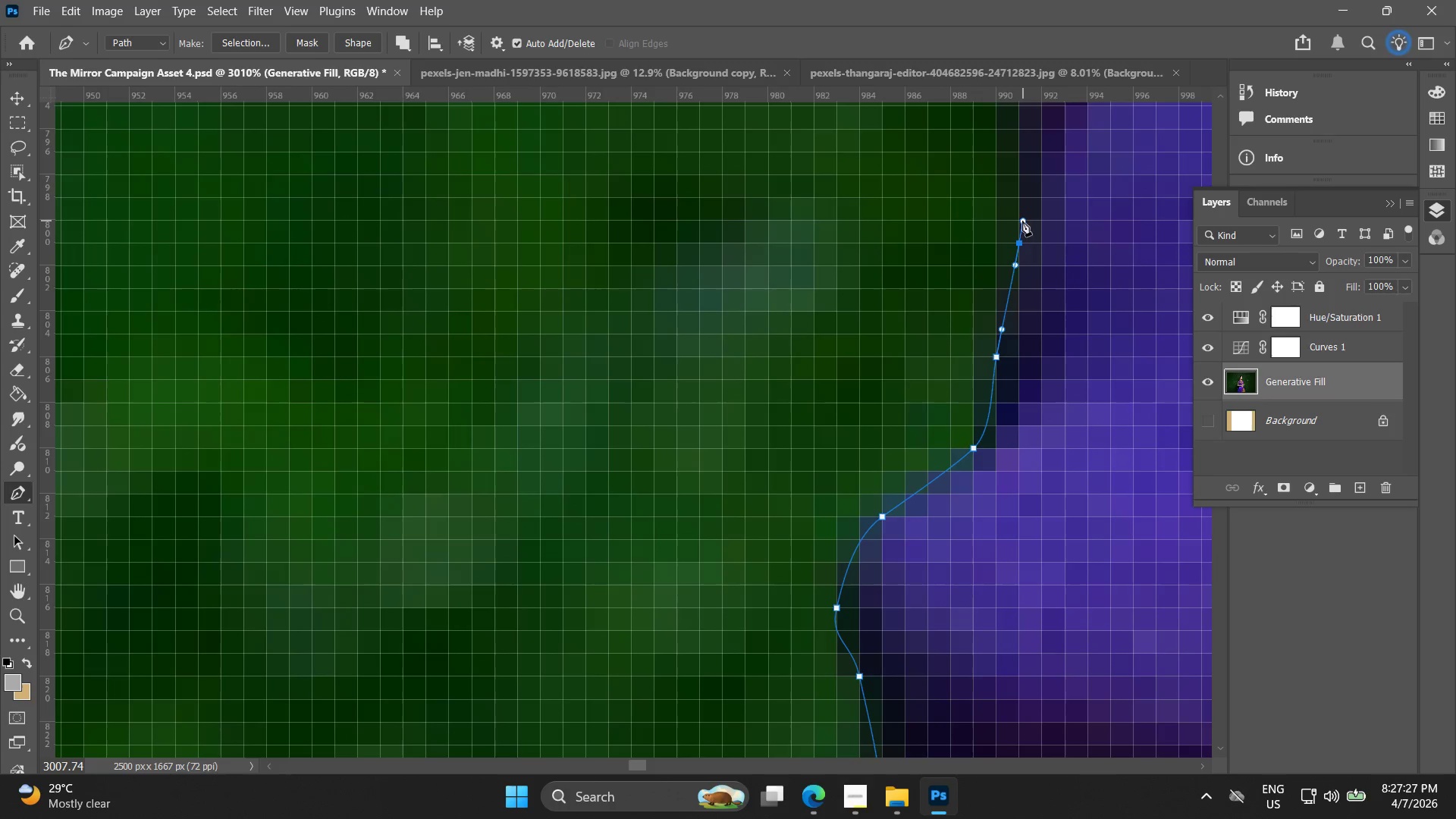 
hold_key(key=Space, duration=0.55)
 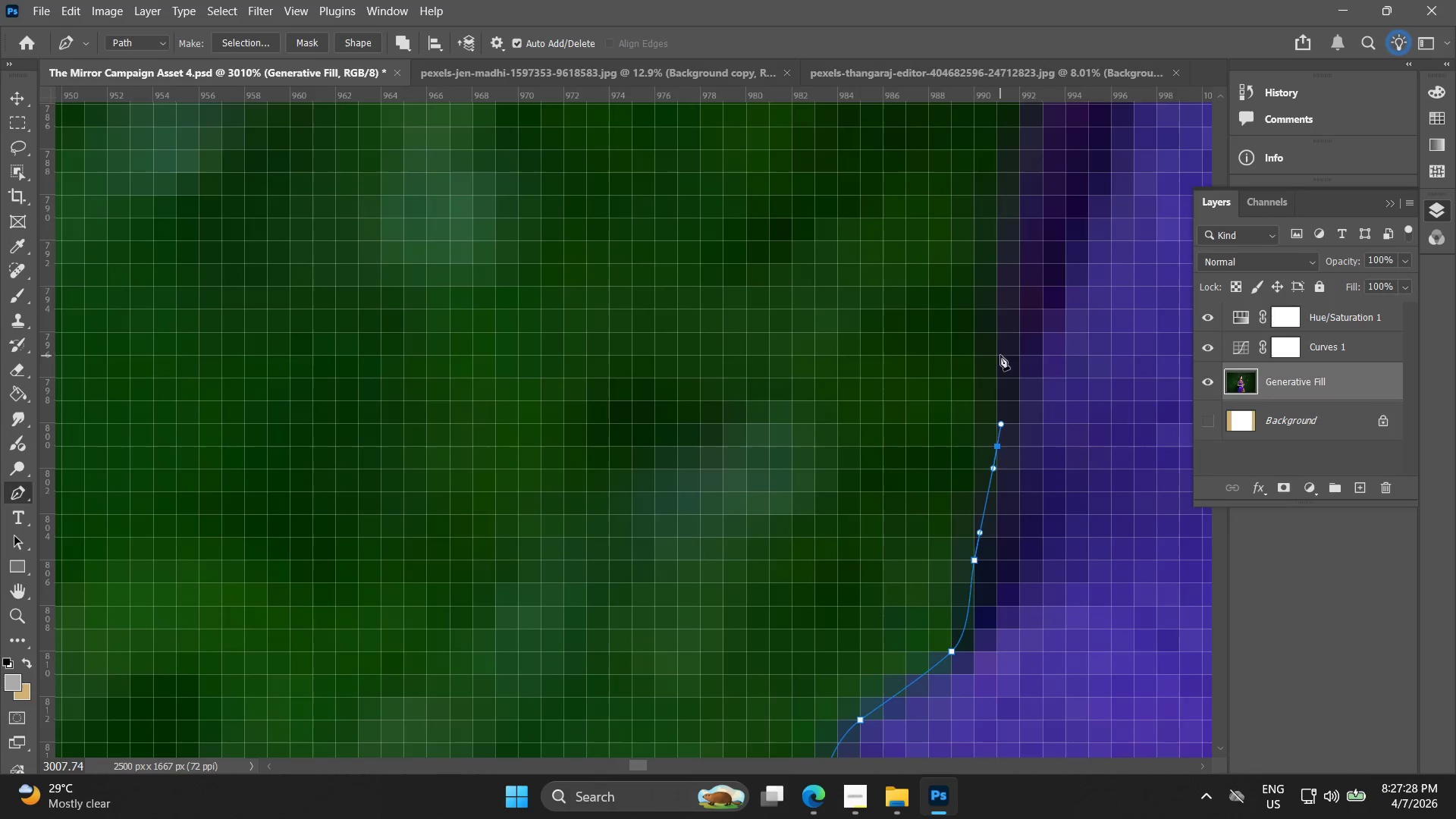 
left_click_drag(start_coordinate=[1015, 243], to_coordinate=[993, 447])
 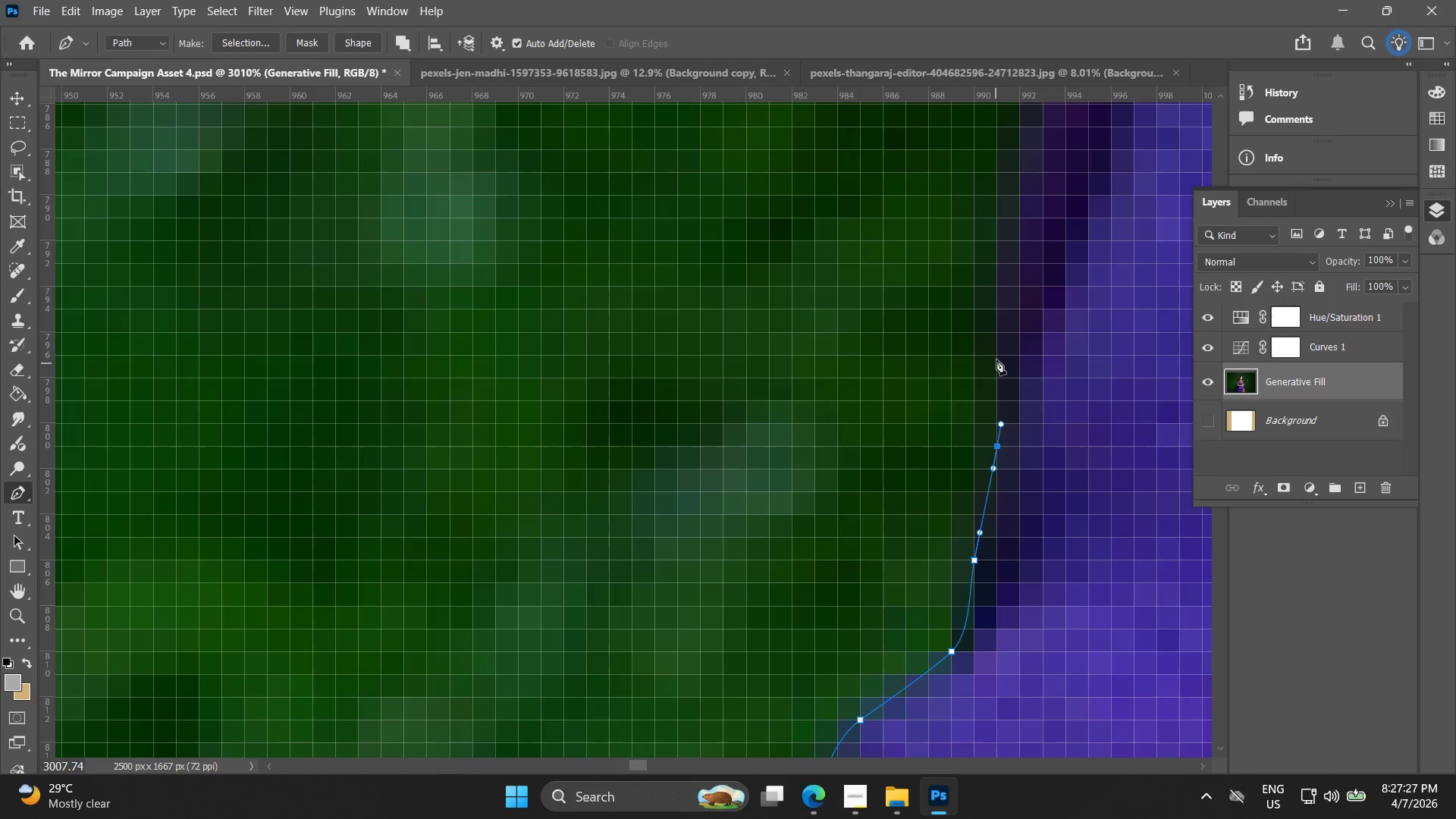 
left_click_drag(start_coordinate=[1000, 356], to_coordinate=[994, 306])
 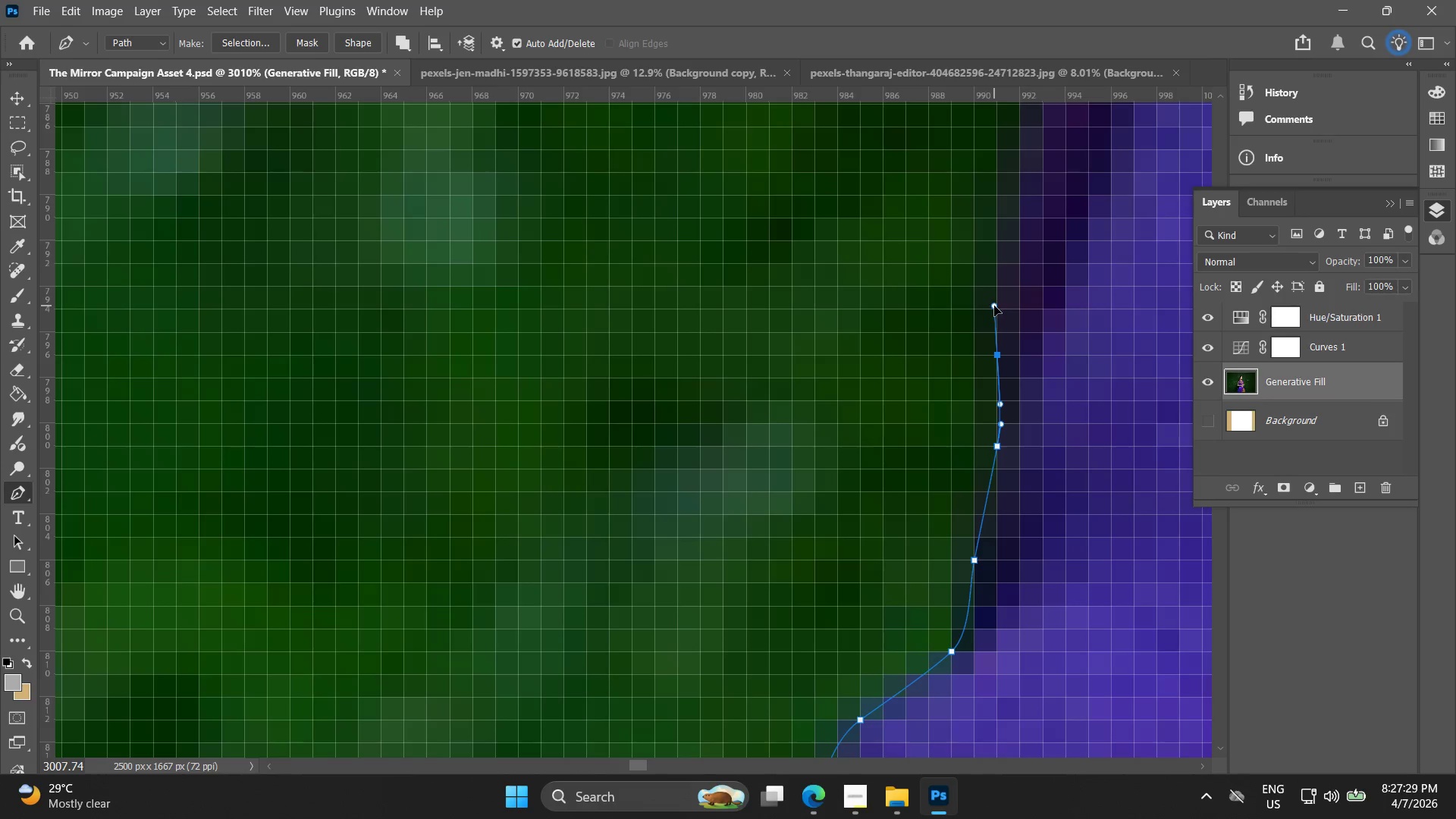 
hold_key(key=Space, duration=0.59)
 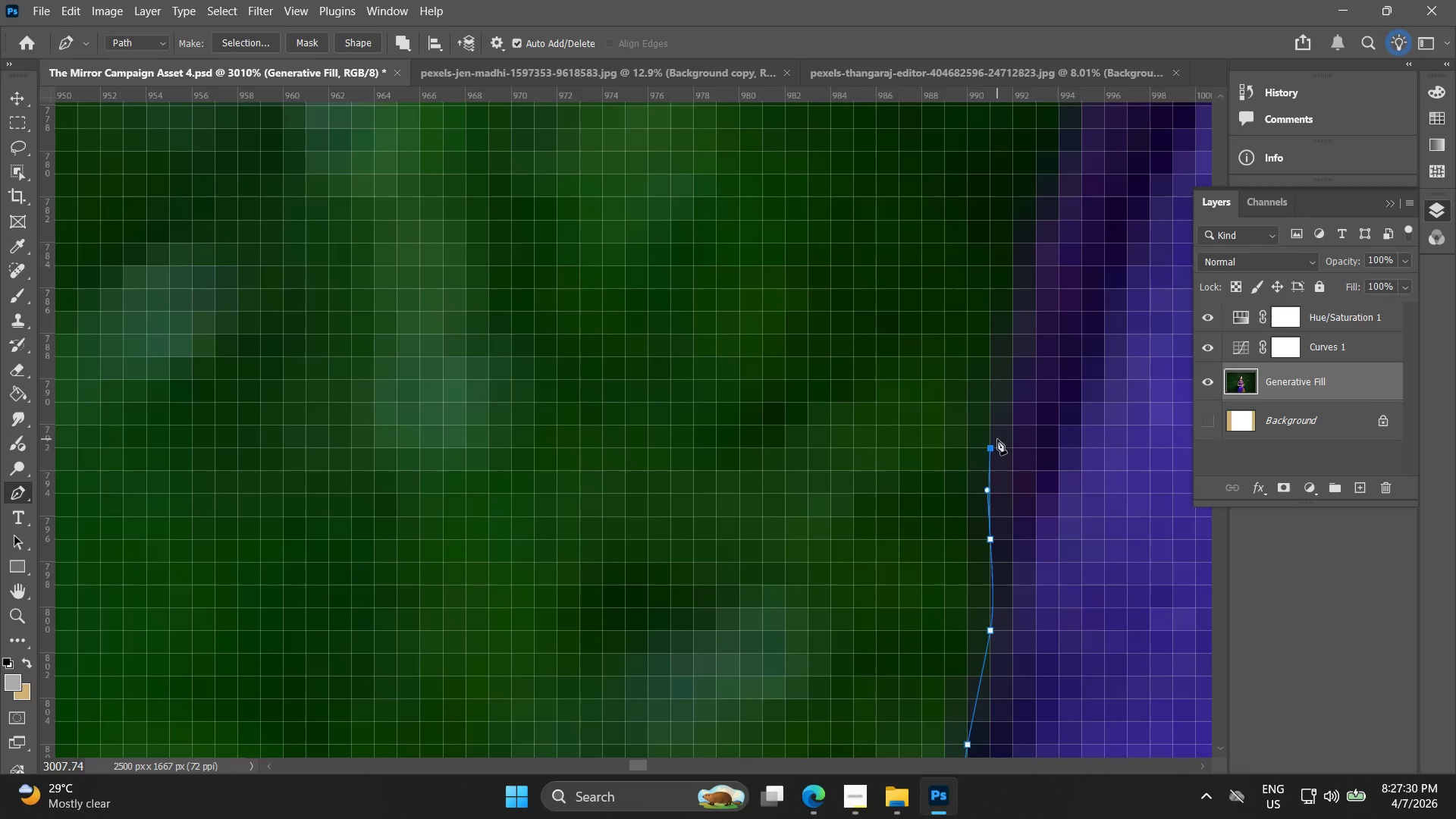 
left_click_drag(start_coordinate=[981, 327], to_coordinate=[974, 511])
 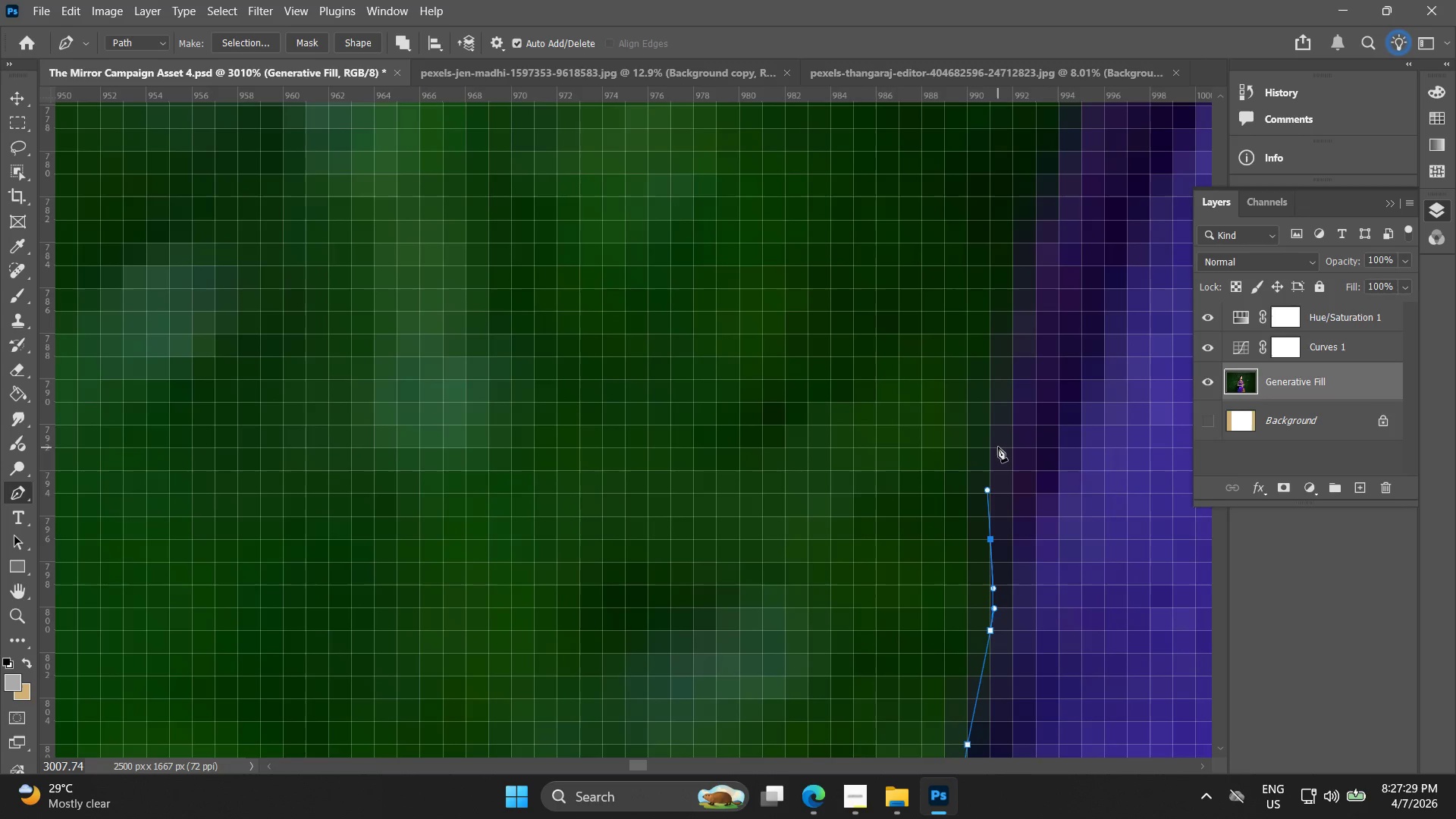 
left_click_drag(start_coordinate=[997, 439], to_coordinate=[1001, 401])
 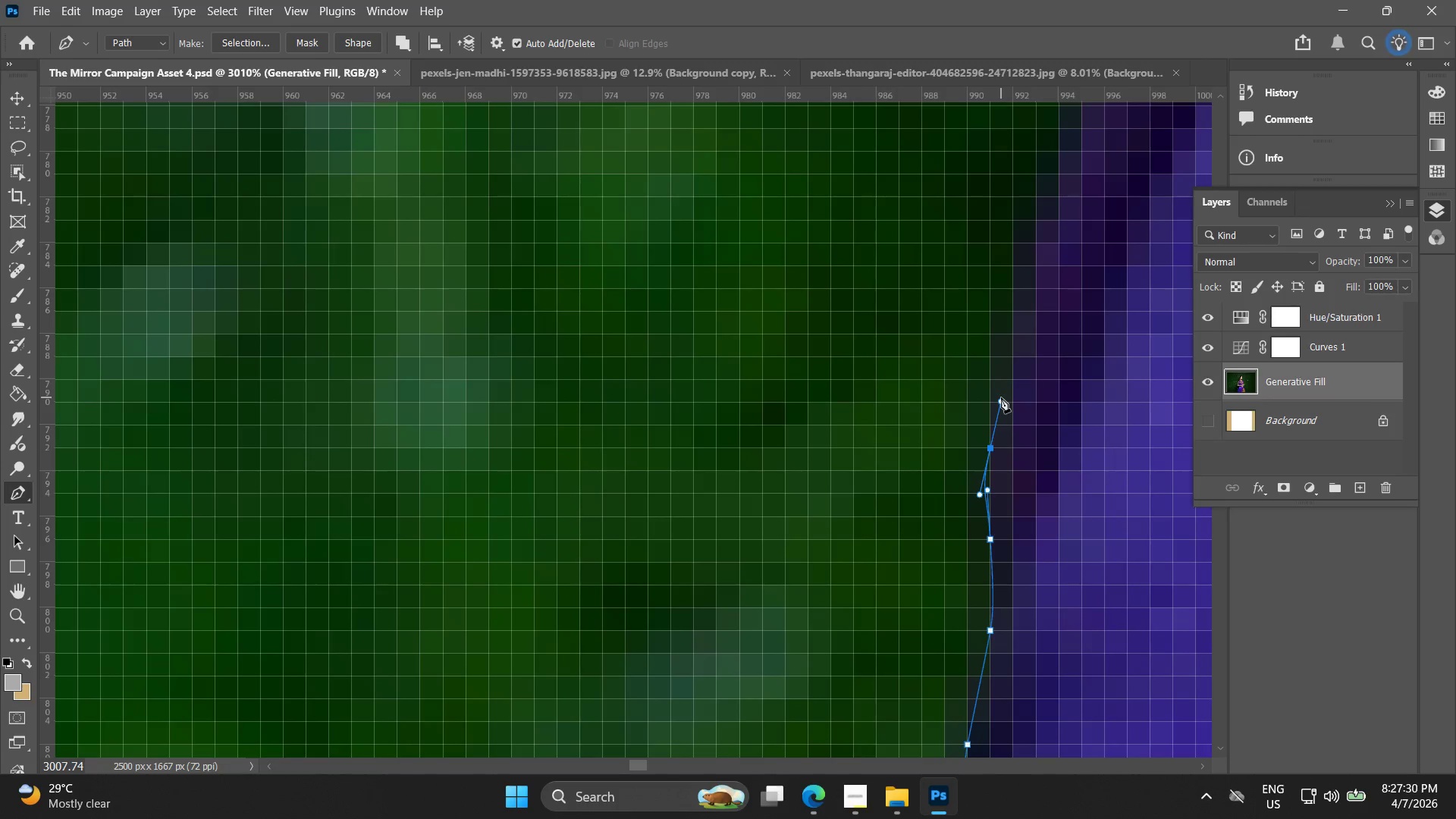 
key(Control+ControlLeft)
 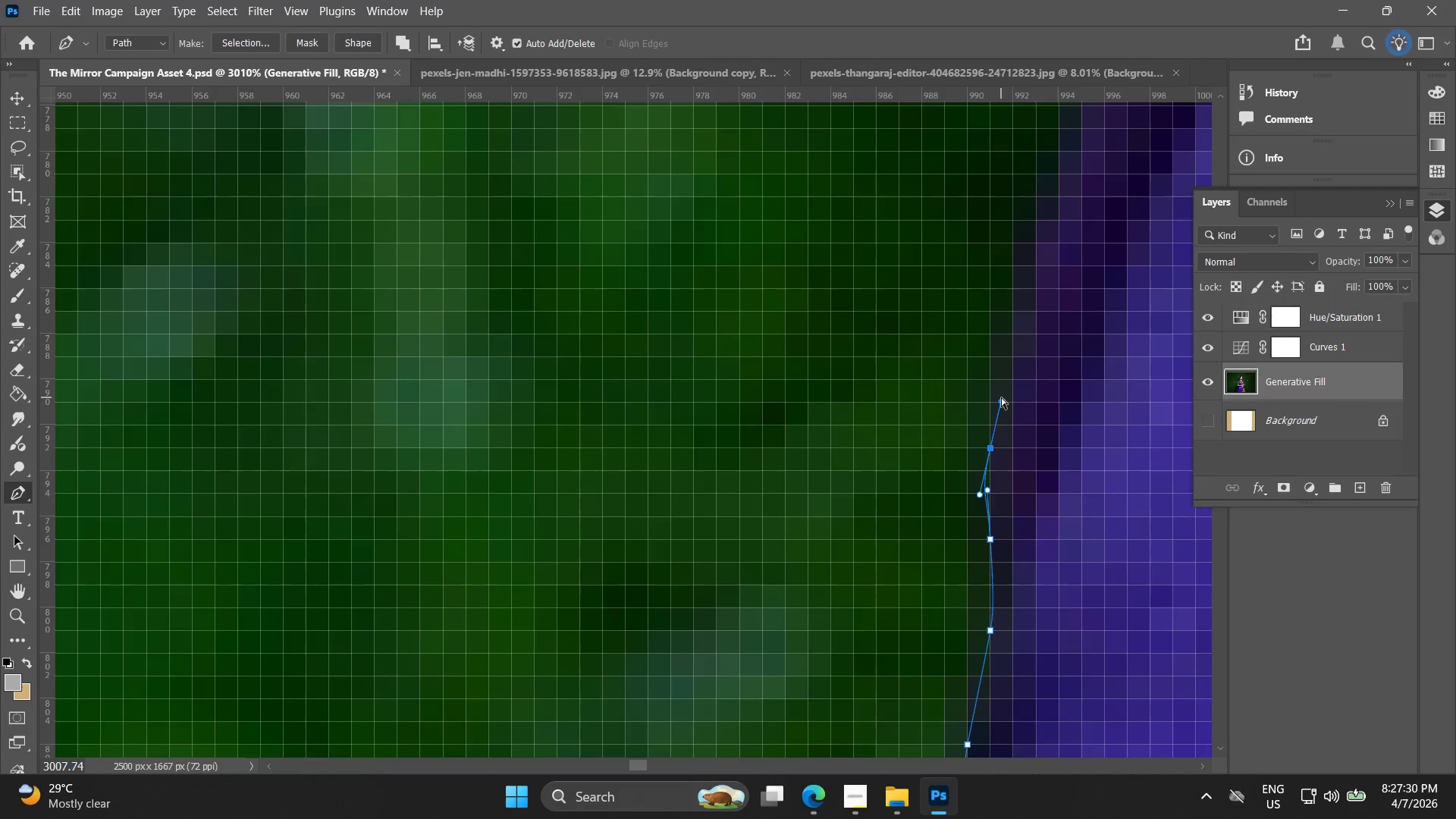 
key(Control+Z)
 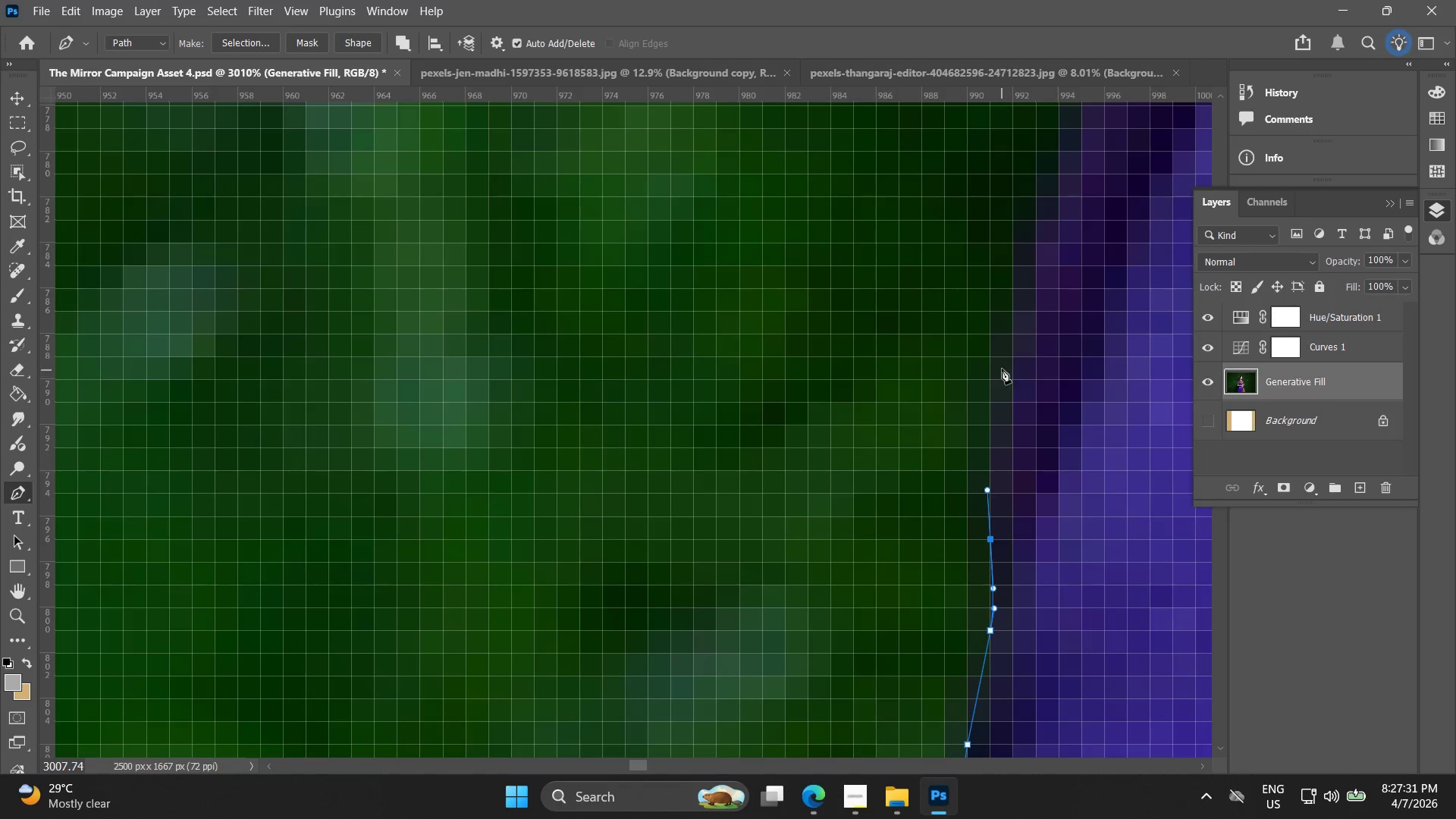 
left_click_drag(start_coordinate=[1011, 361], to_coordinate=[1016, 304])
 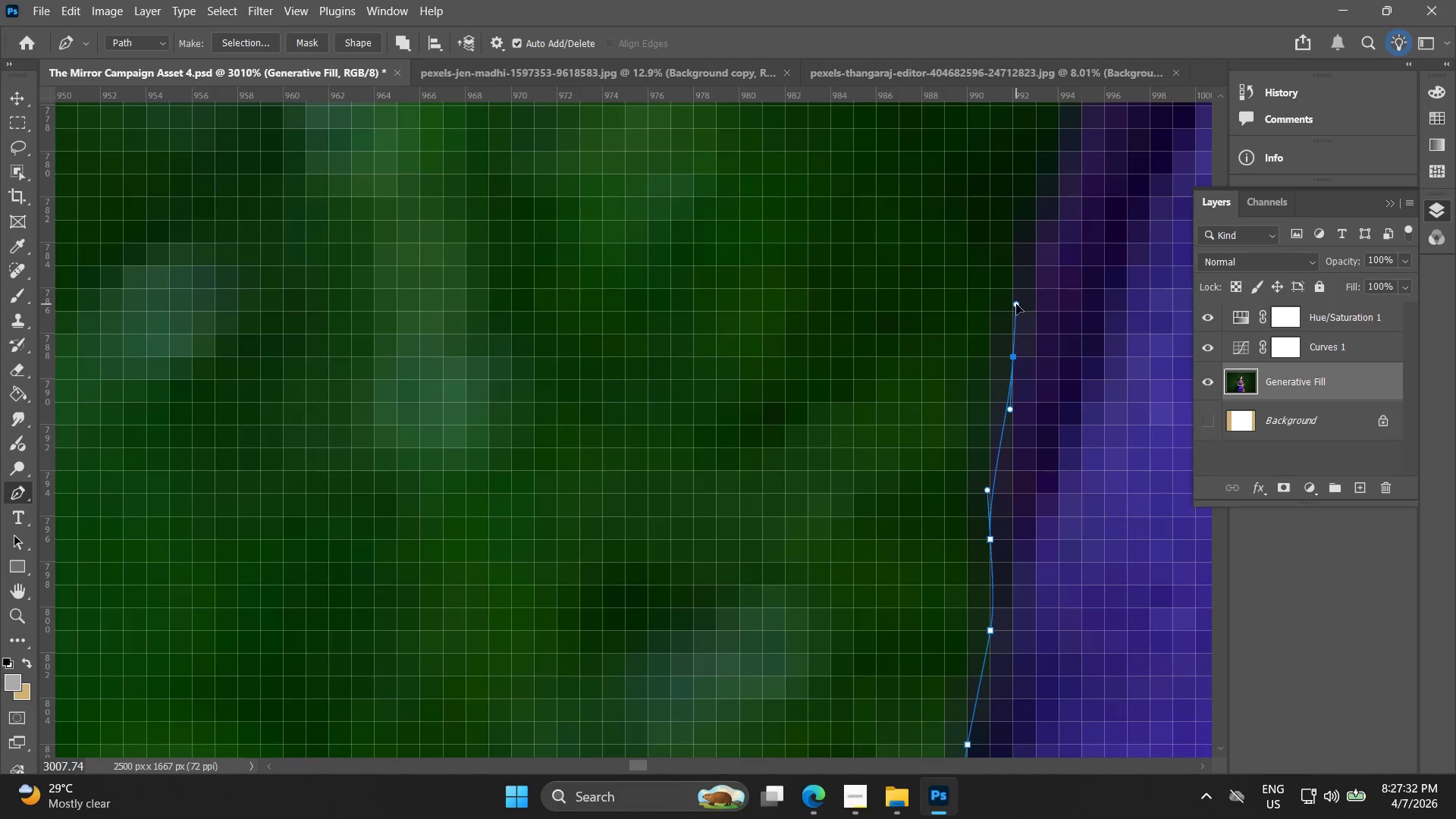 
hold_key(key=Space, duration=0.56)
 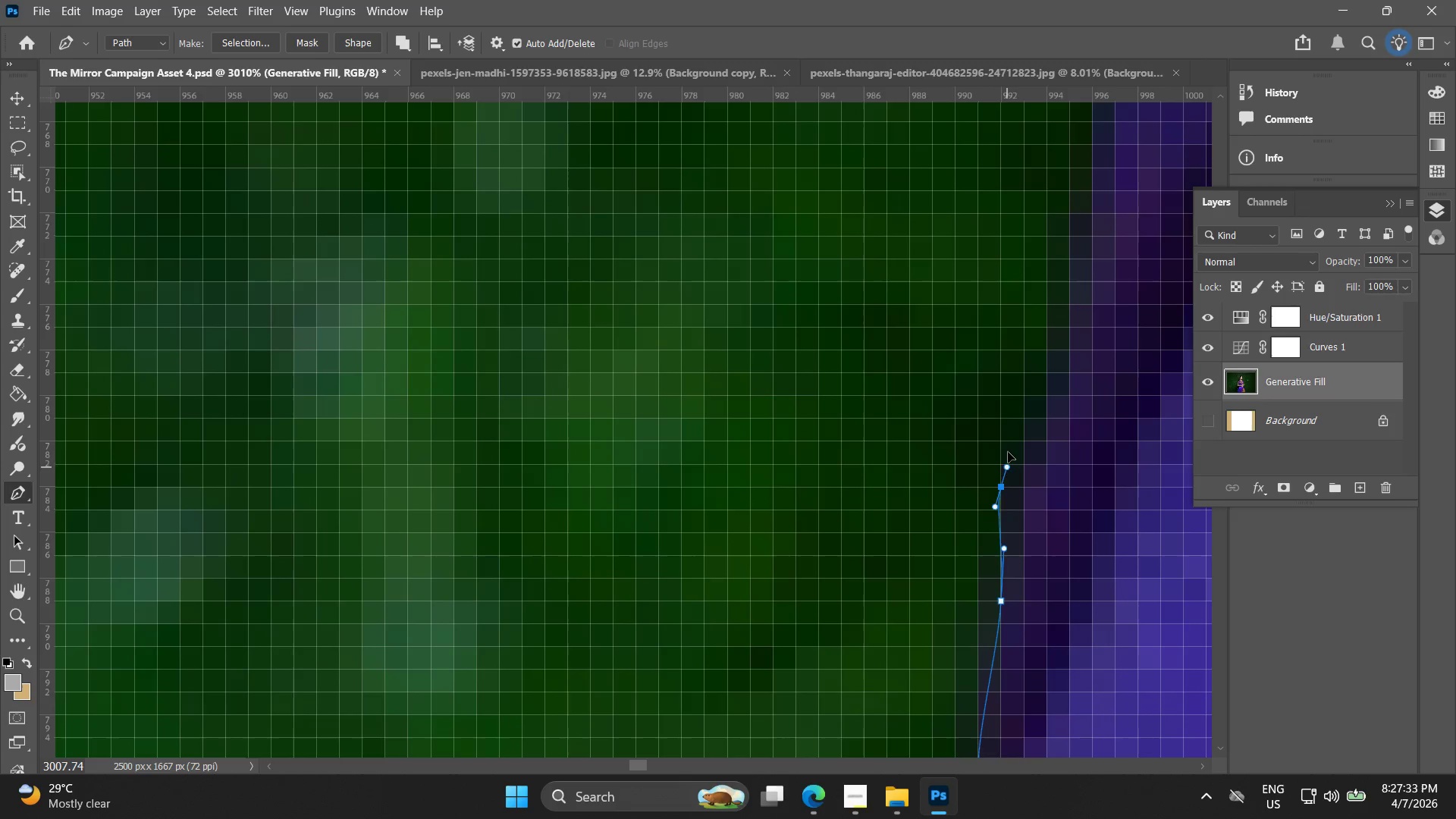 
left_click_drag(start_coordinate=[1005, 343], to_coordinate=[993, 573])
 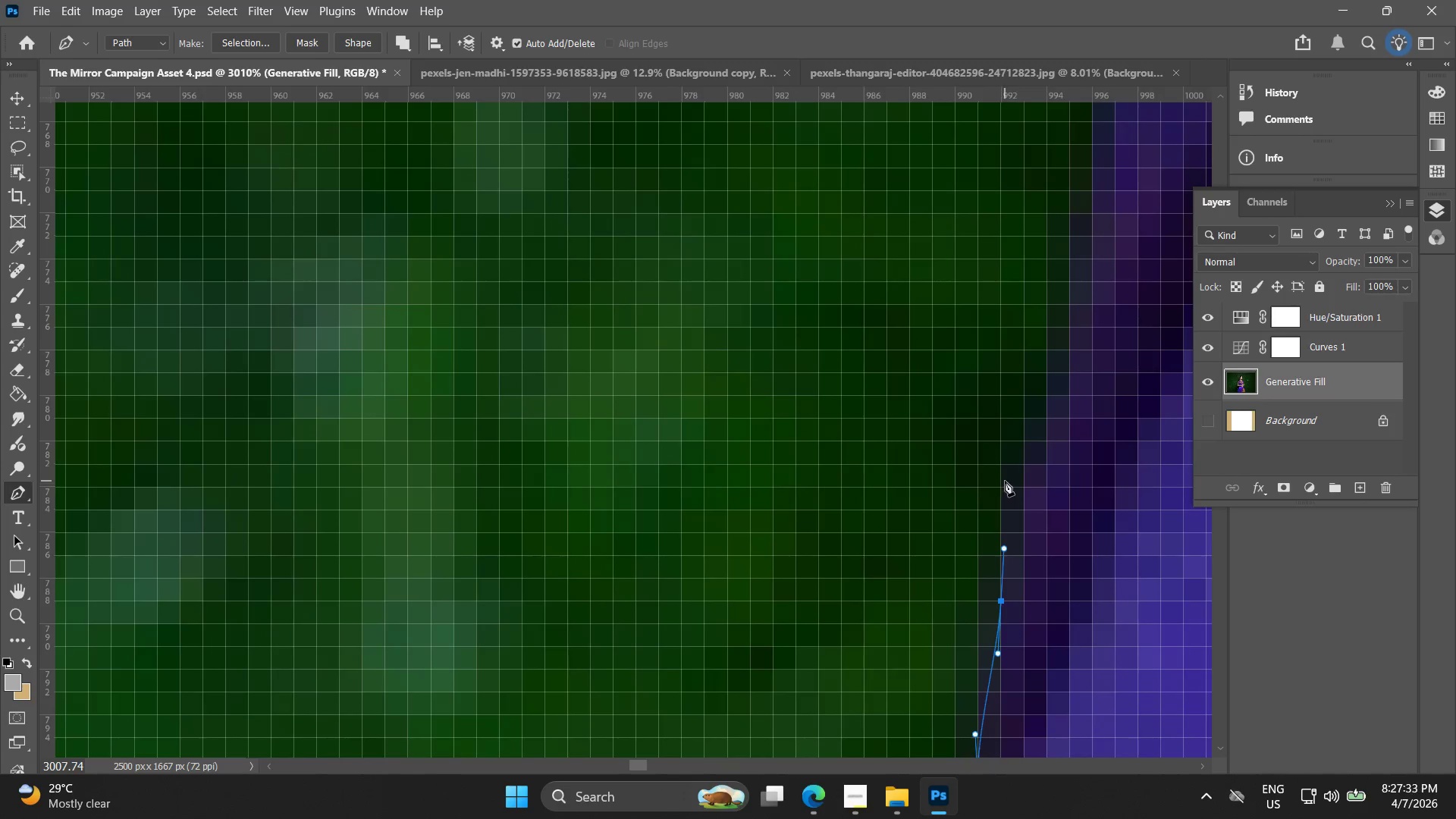 
left_click_drag(start_coordinate=[1006, 477], to_coordinate=[1008, 447])
 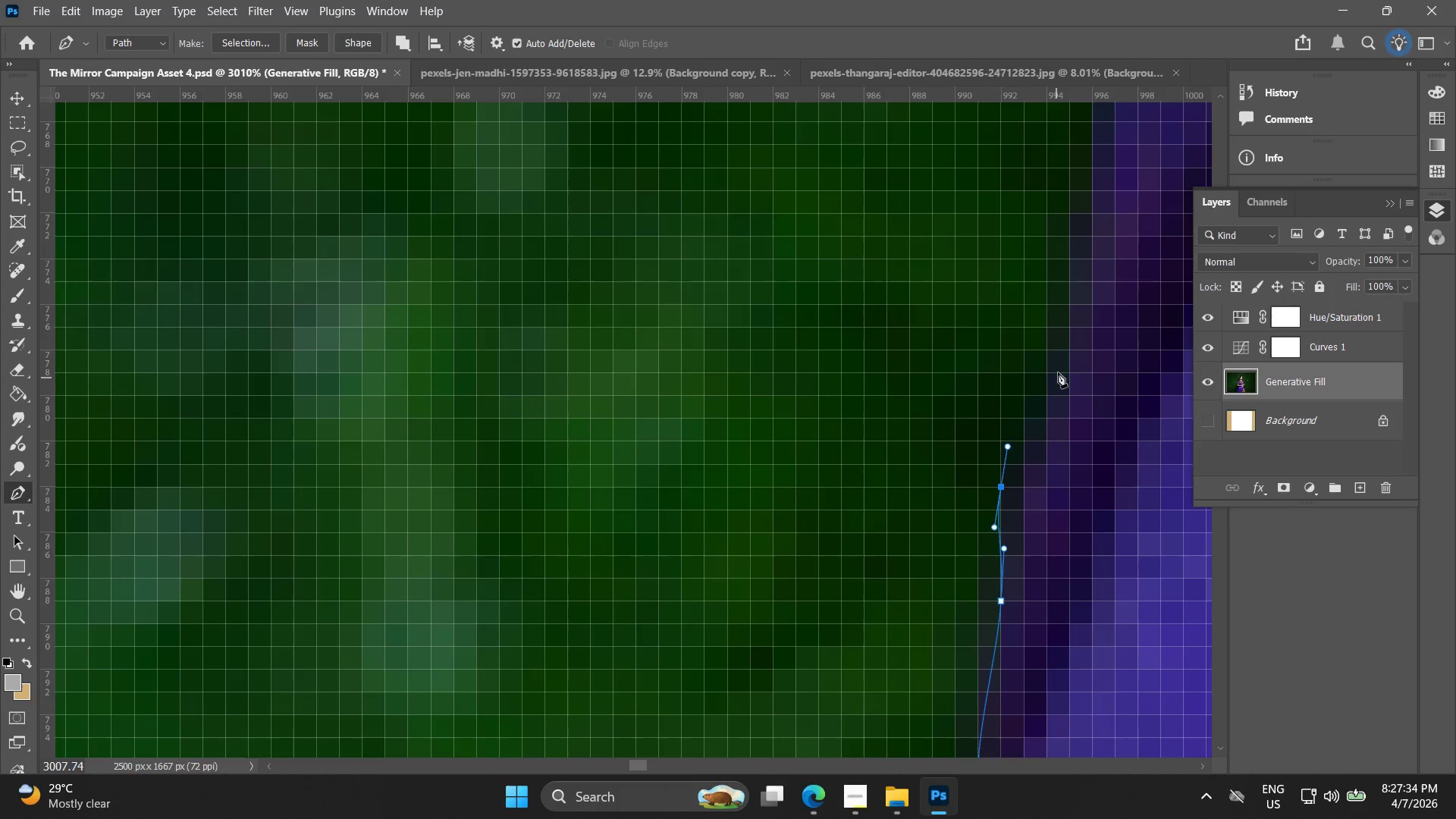 
left_click_drag(start_coordinate=[1062, 361], to_coordinate=[1066, 350])
 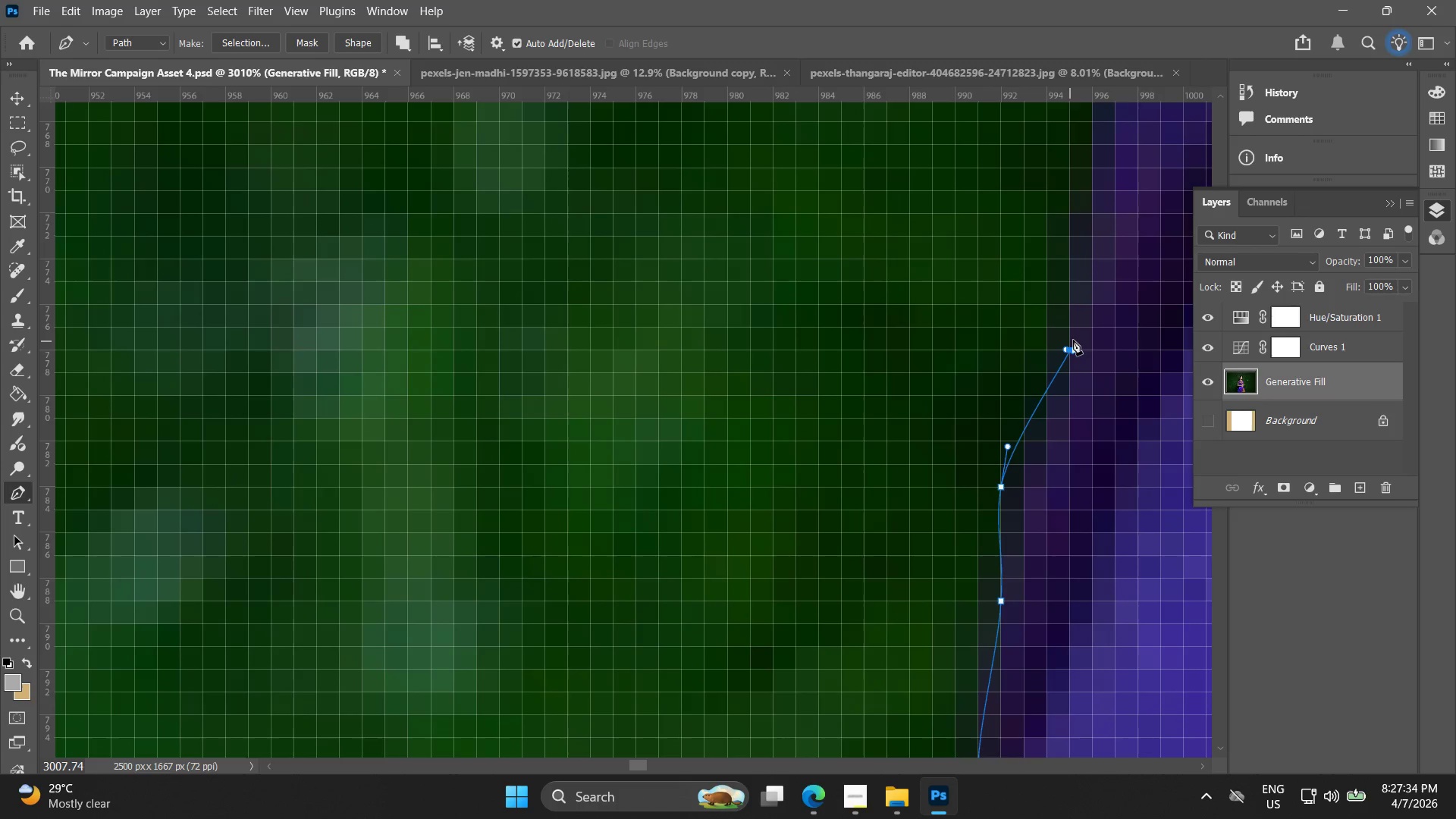 
key(Control+ControlLeft)
 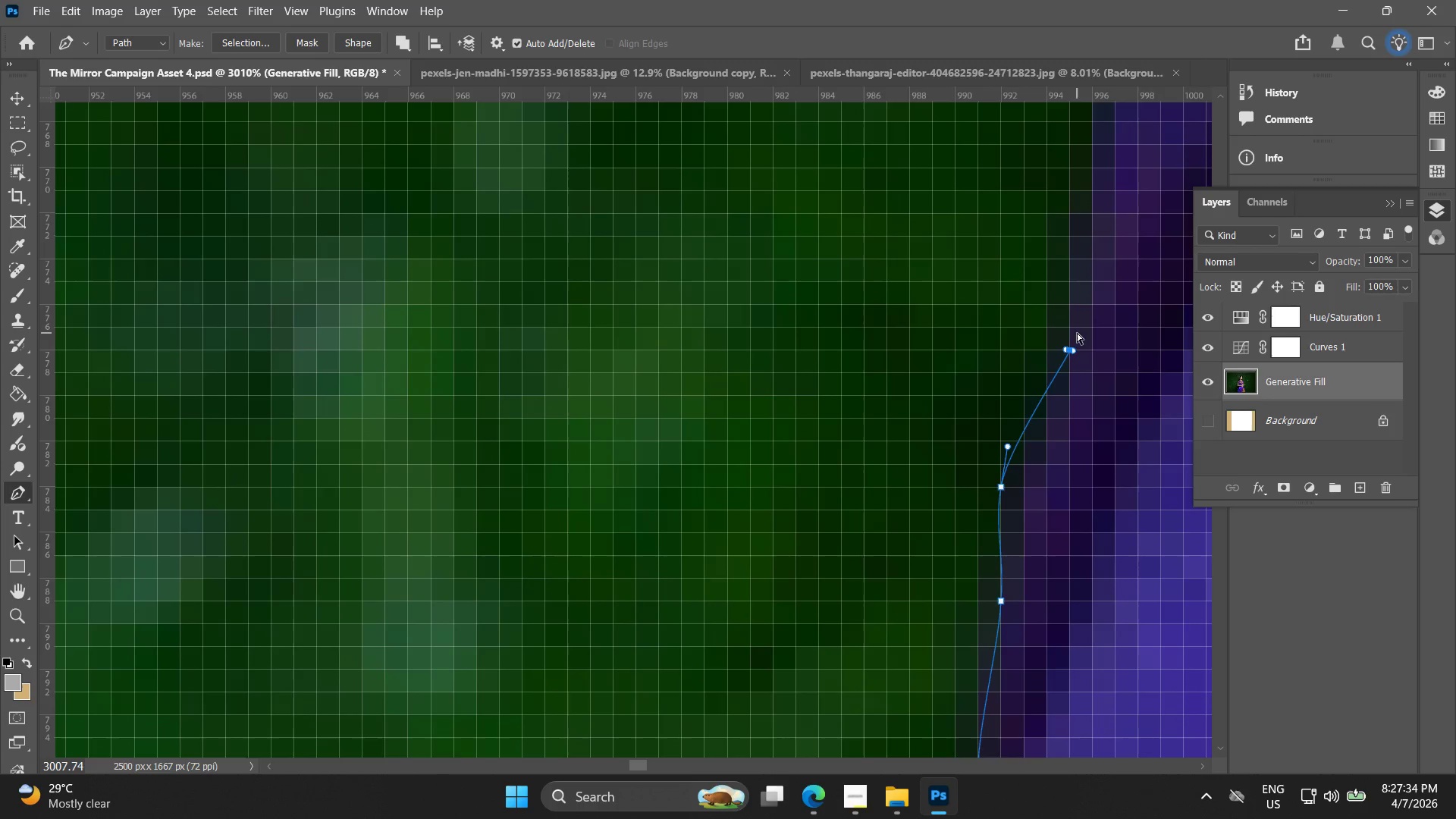 
key(Control+Z)
 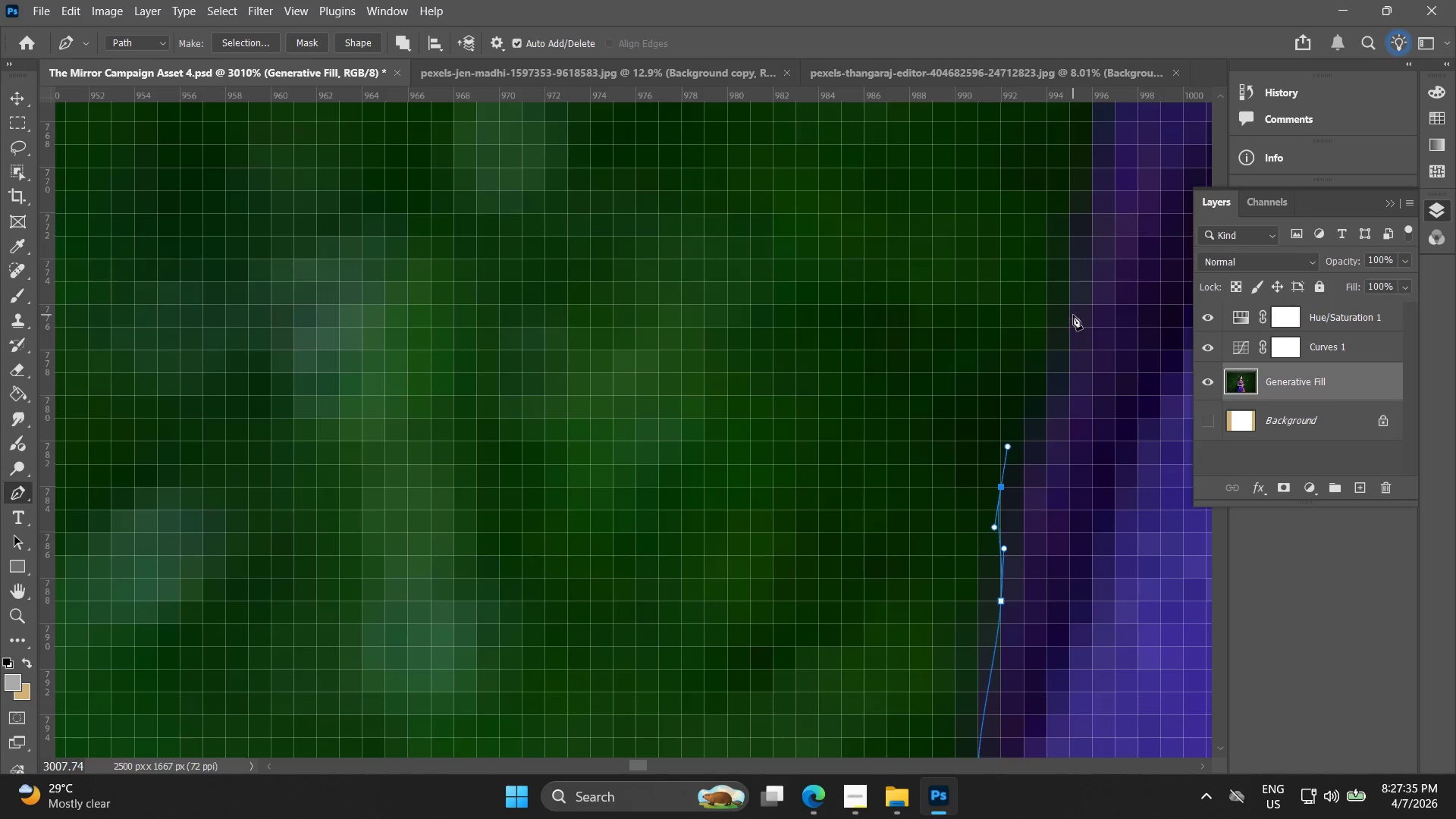 
left_click_drag(start_coordinate=[1073, 306], to_coordinate=[1078, 257])
 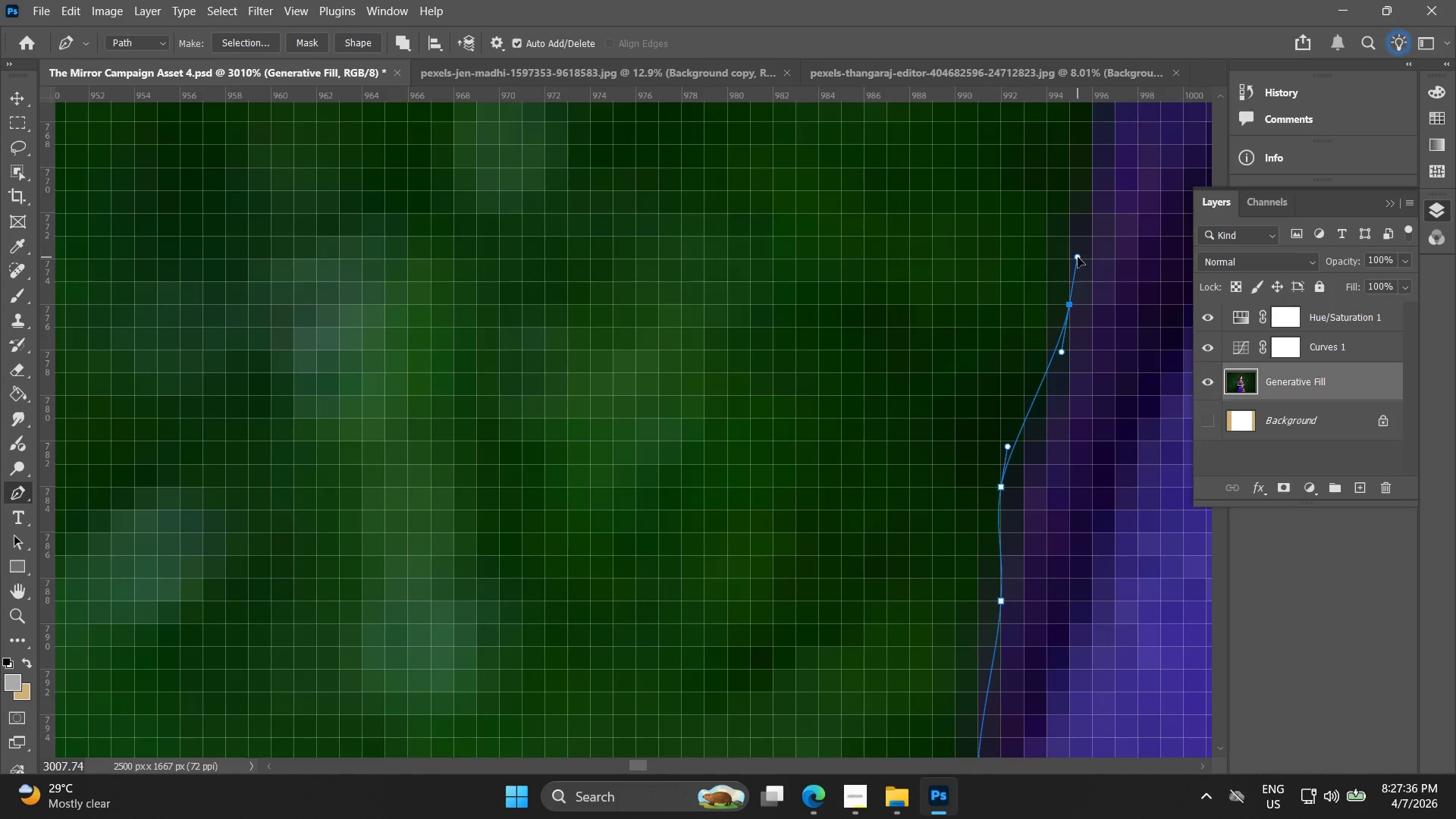 
hold_key(key=Space, duration=0.58)
 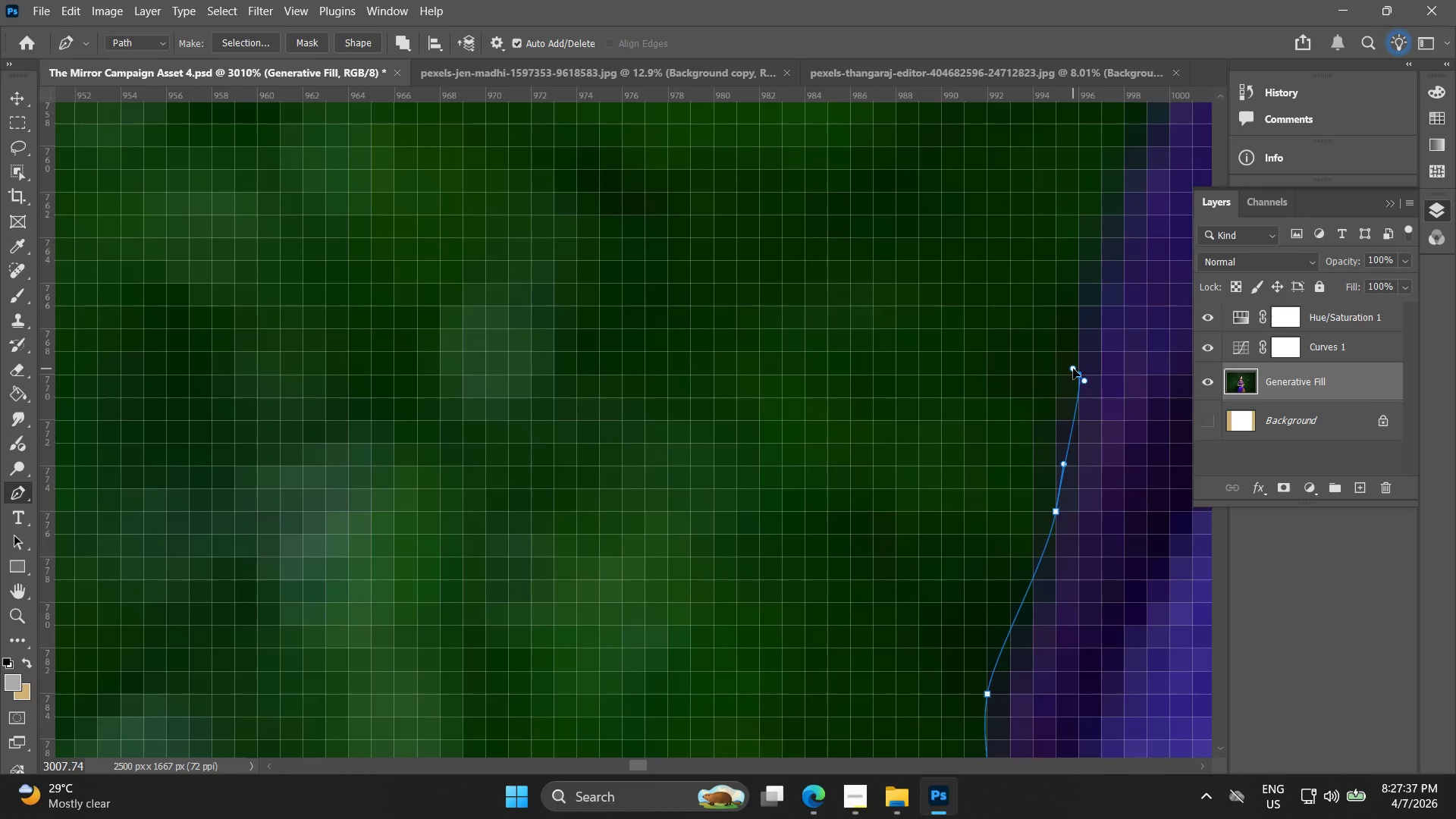 
left_click_drag(start_coordinate=[1079, 282], to_coordinate=[1065, 489])
 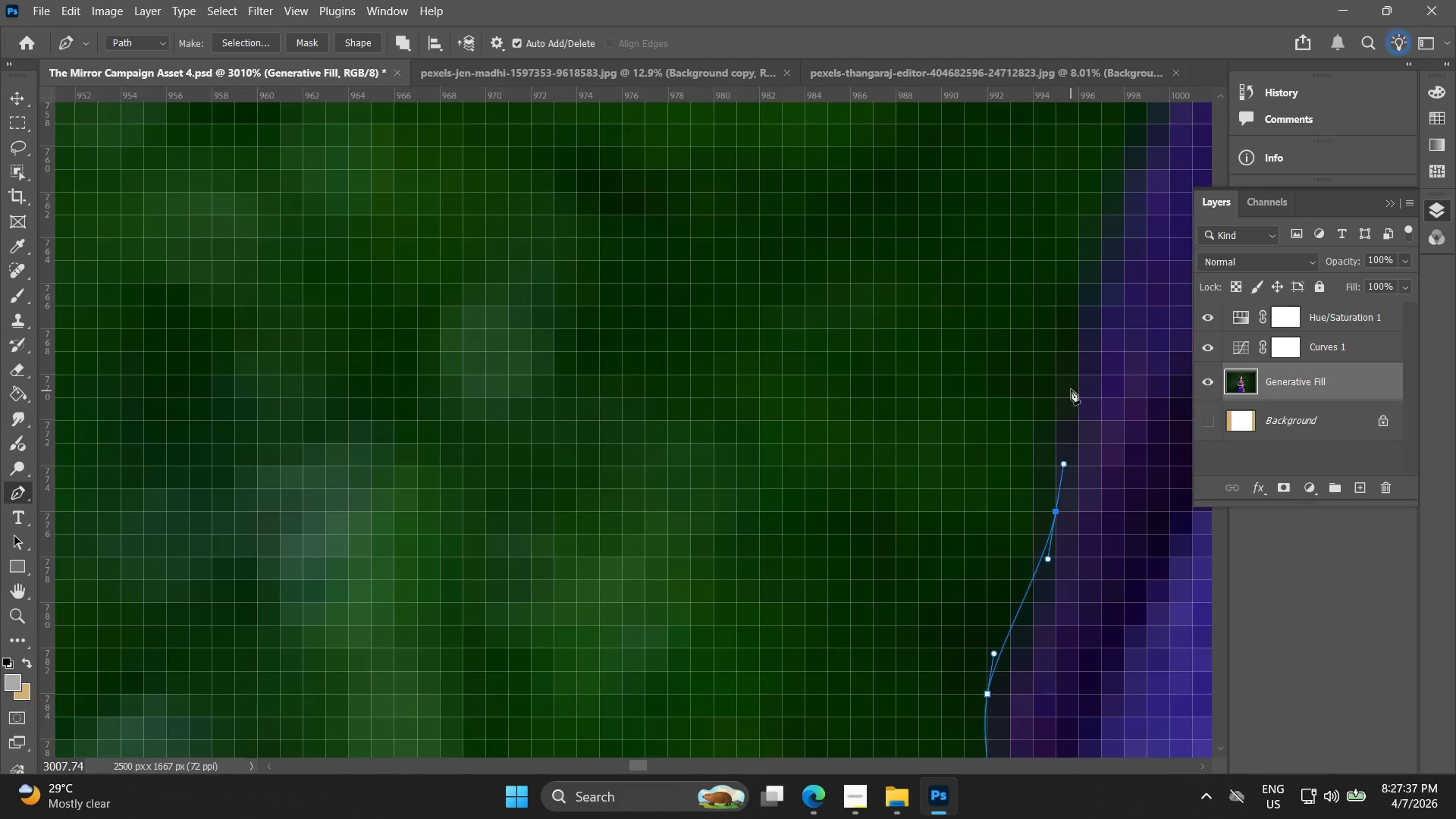 
left_click_drag(start_coordinate=[1070, 376], to_coordinate=[1073, 369])
 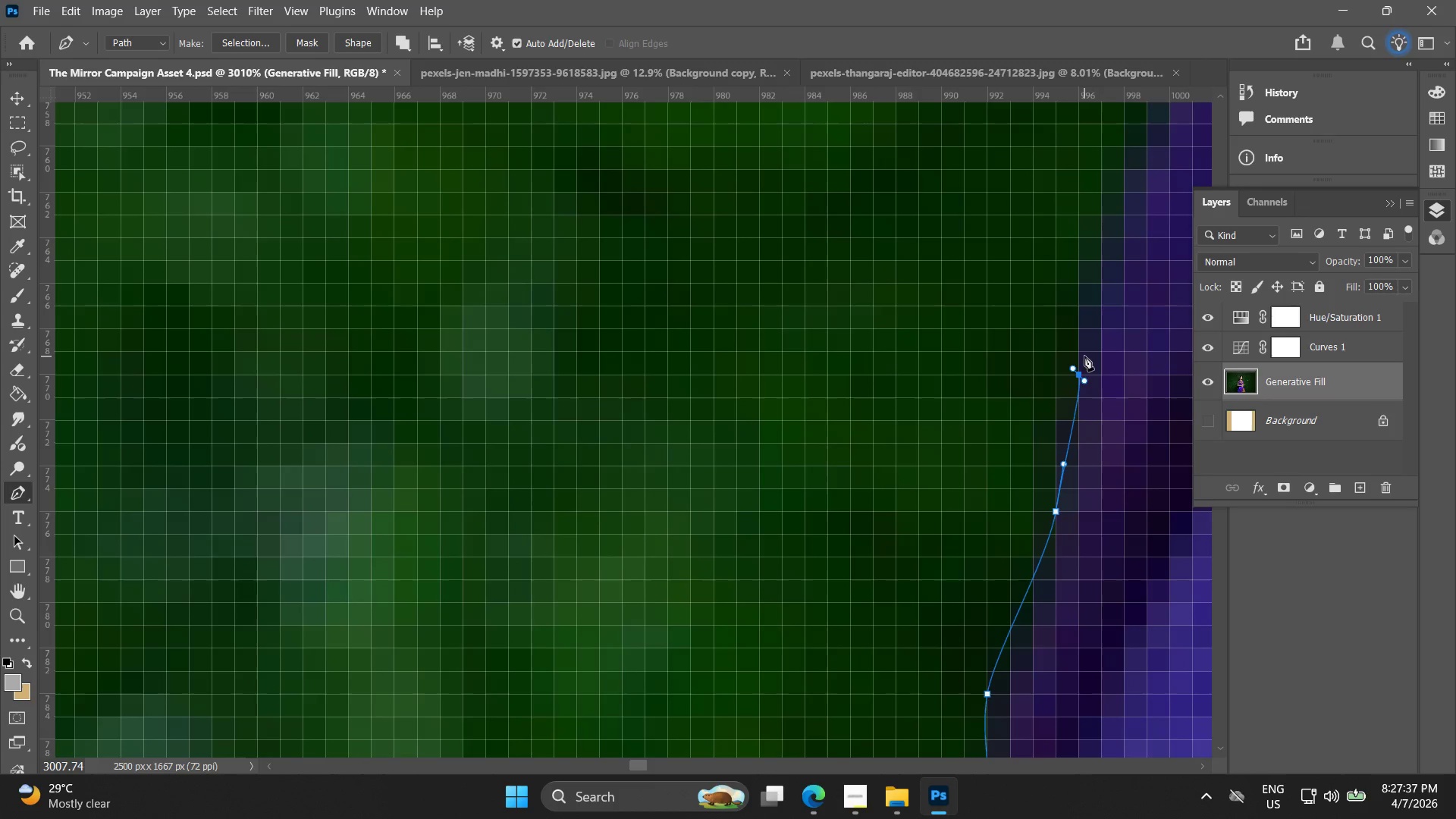 
key(Control+ControlLeft)
 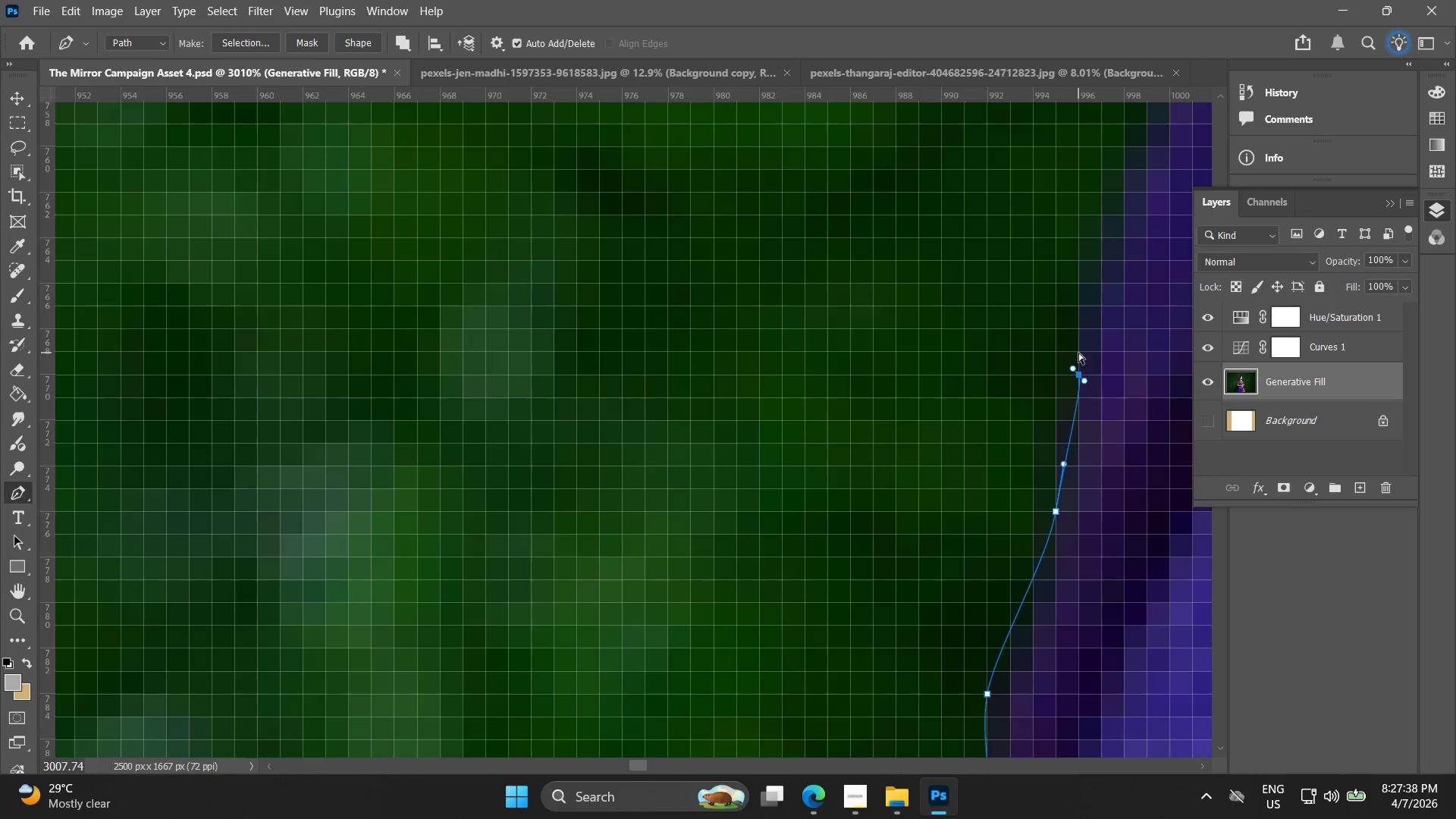 
key(Control+Z)
 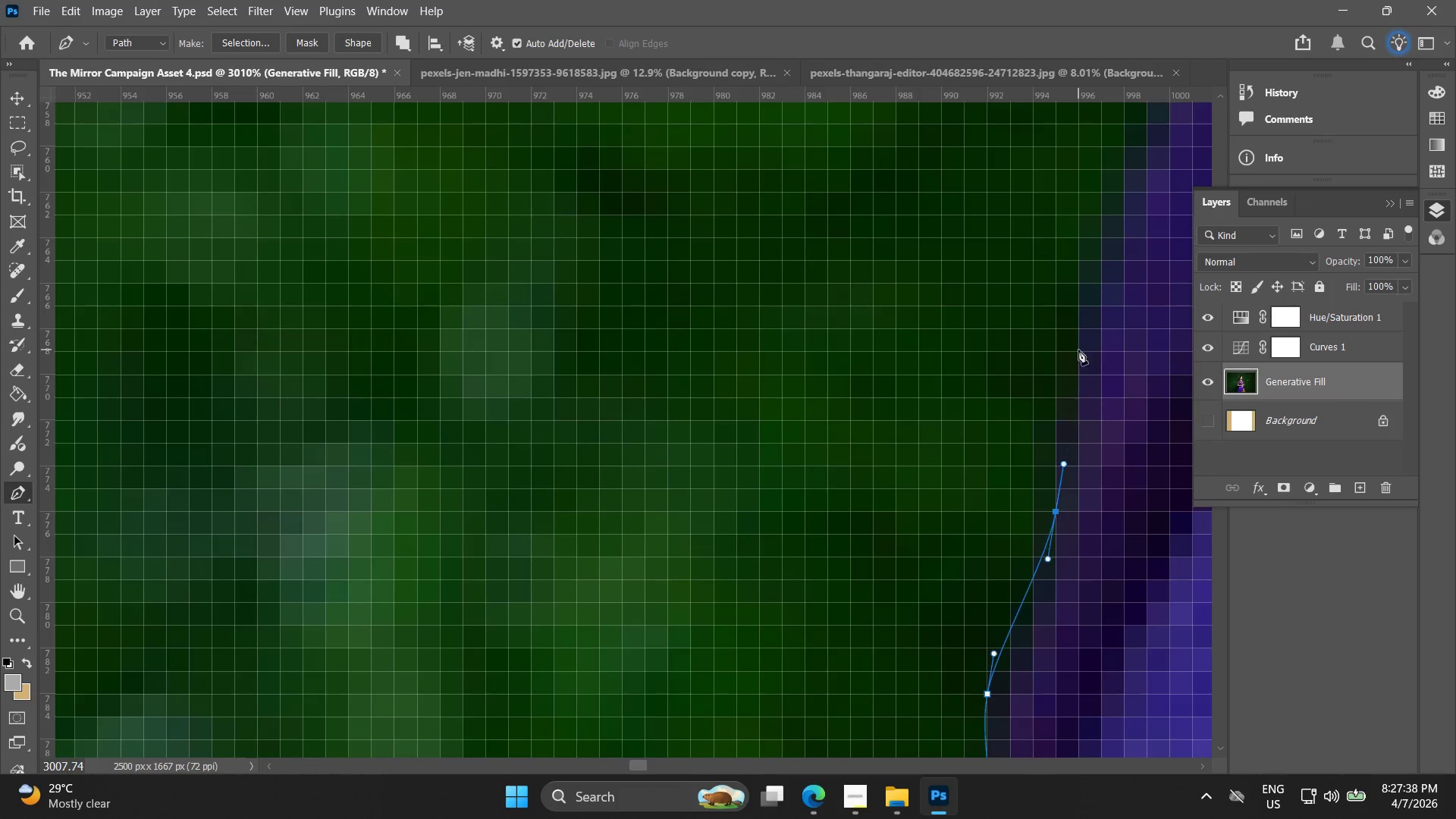 
left_click_drag(start_coordinate=[1078, 349], to_coordinate=[1081, 314])
 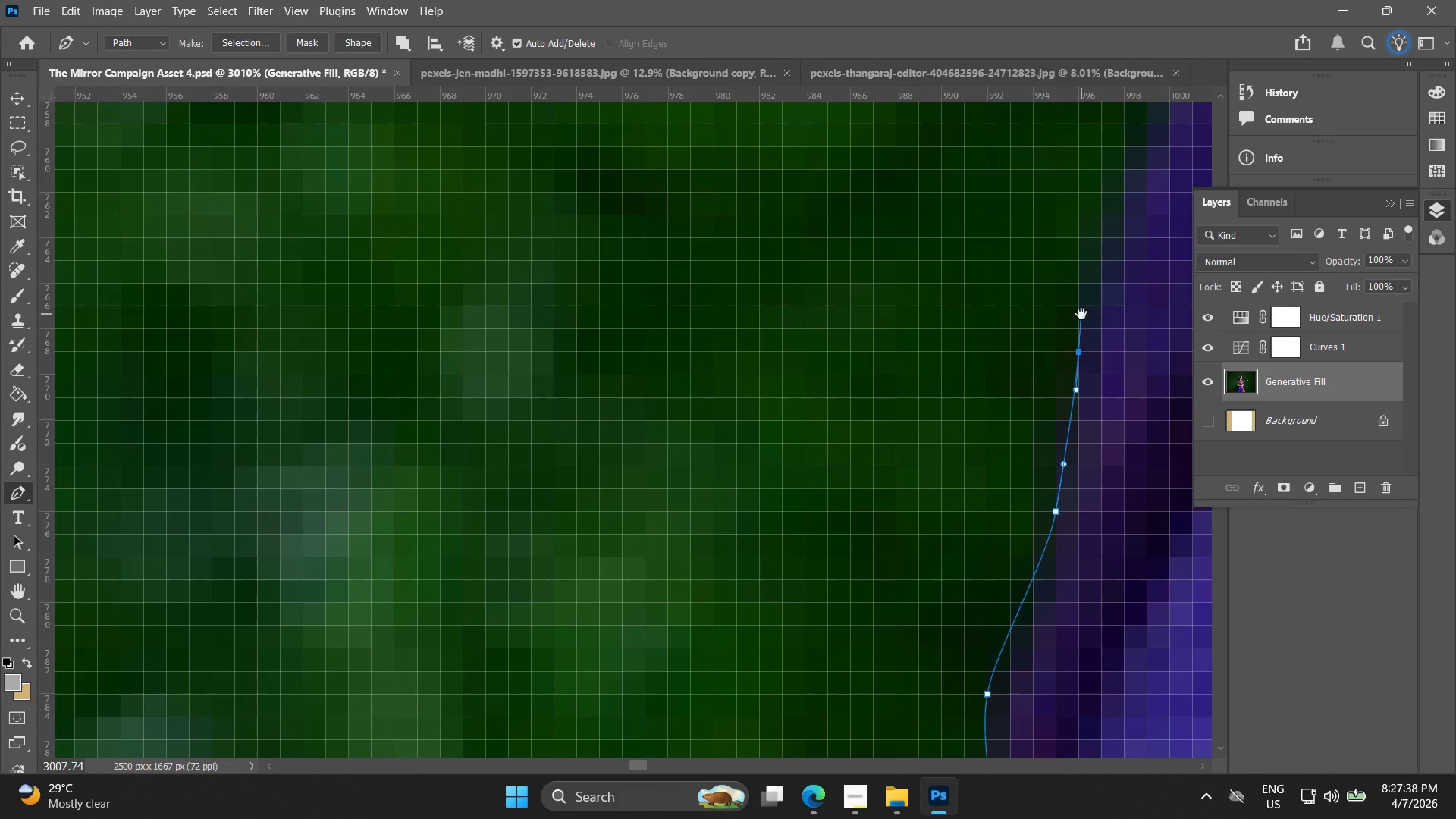 
hold_key(key=Space, duration=0.53)
 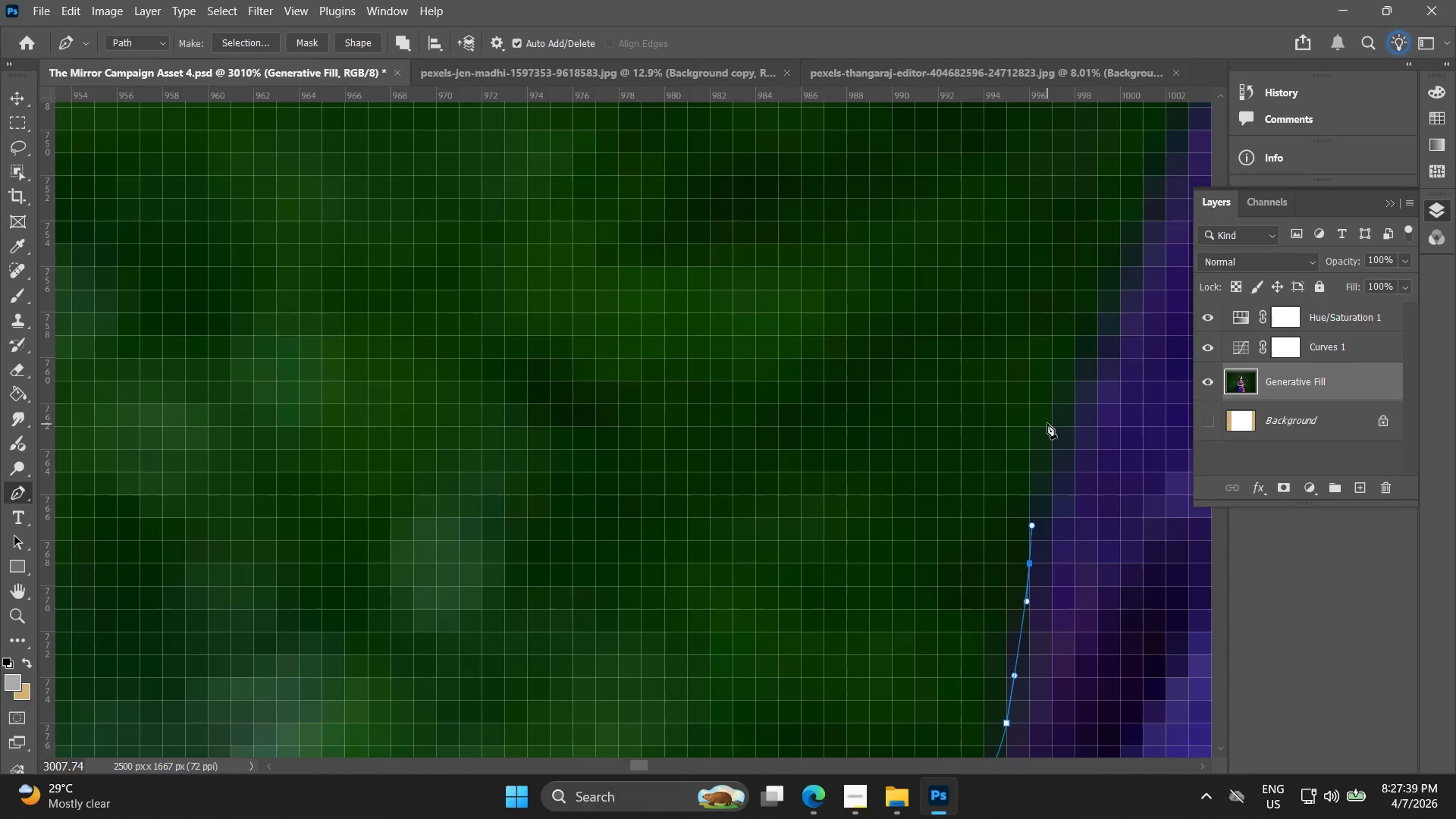 
left_click_drag(start_coordinate=[1070, 325], to_coordinate=[1021, 537])
 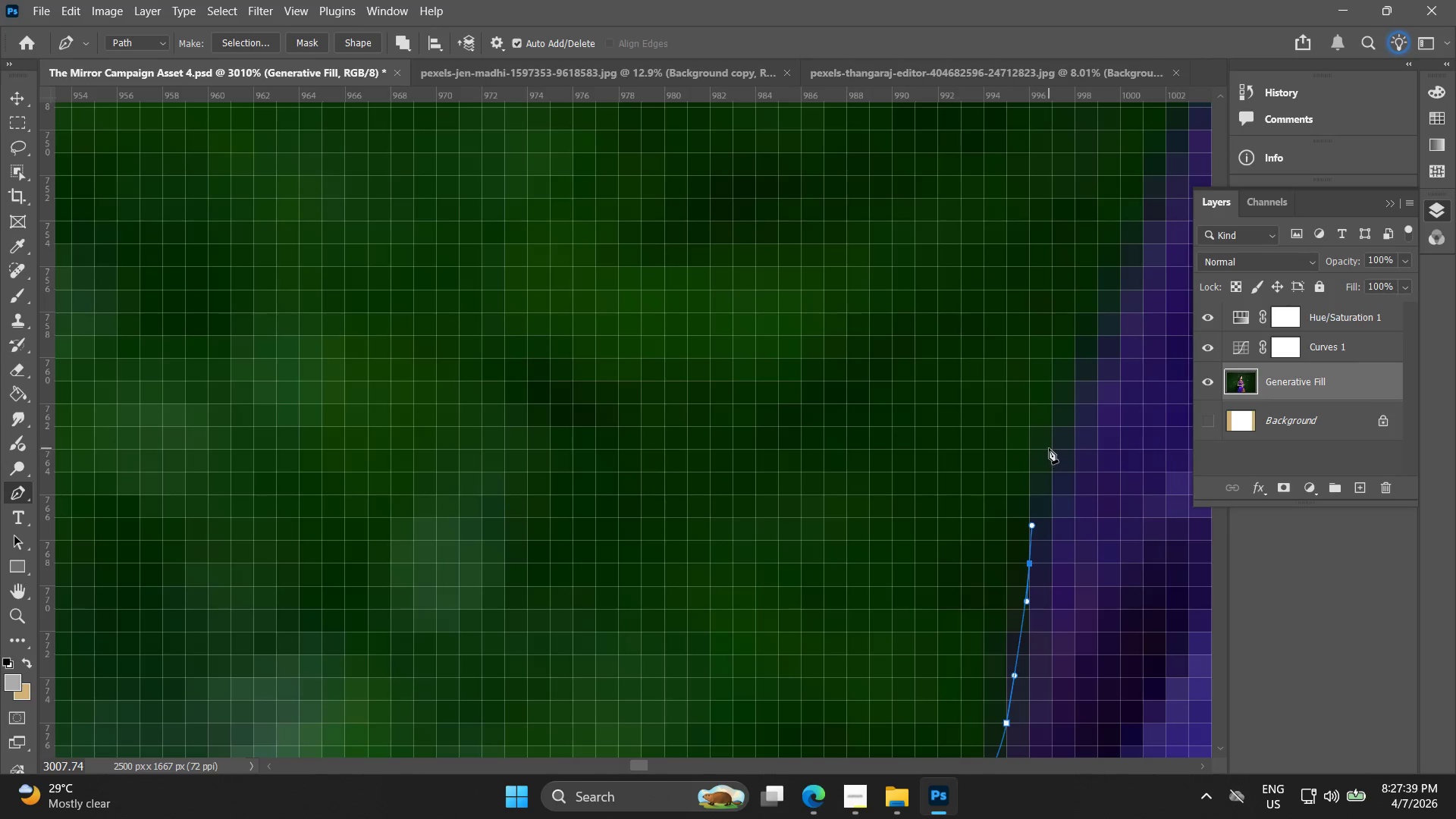 
left_click_drag(start_coordinate=[1047, 423], to_coordinate=[1061, 404])
 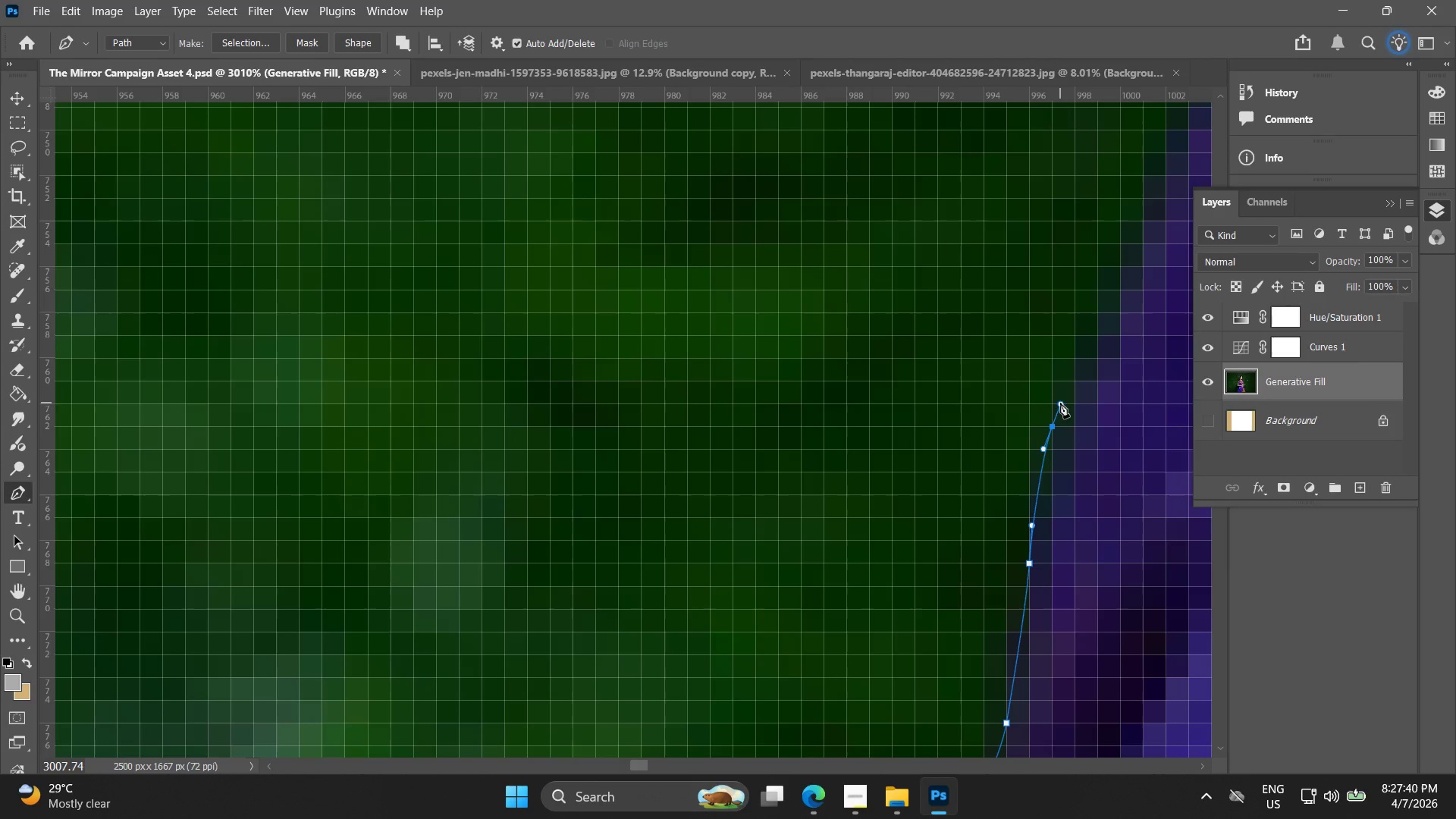 
key(Control+ControlLeft)
 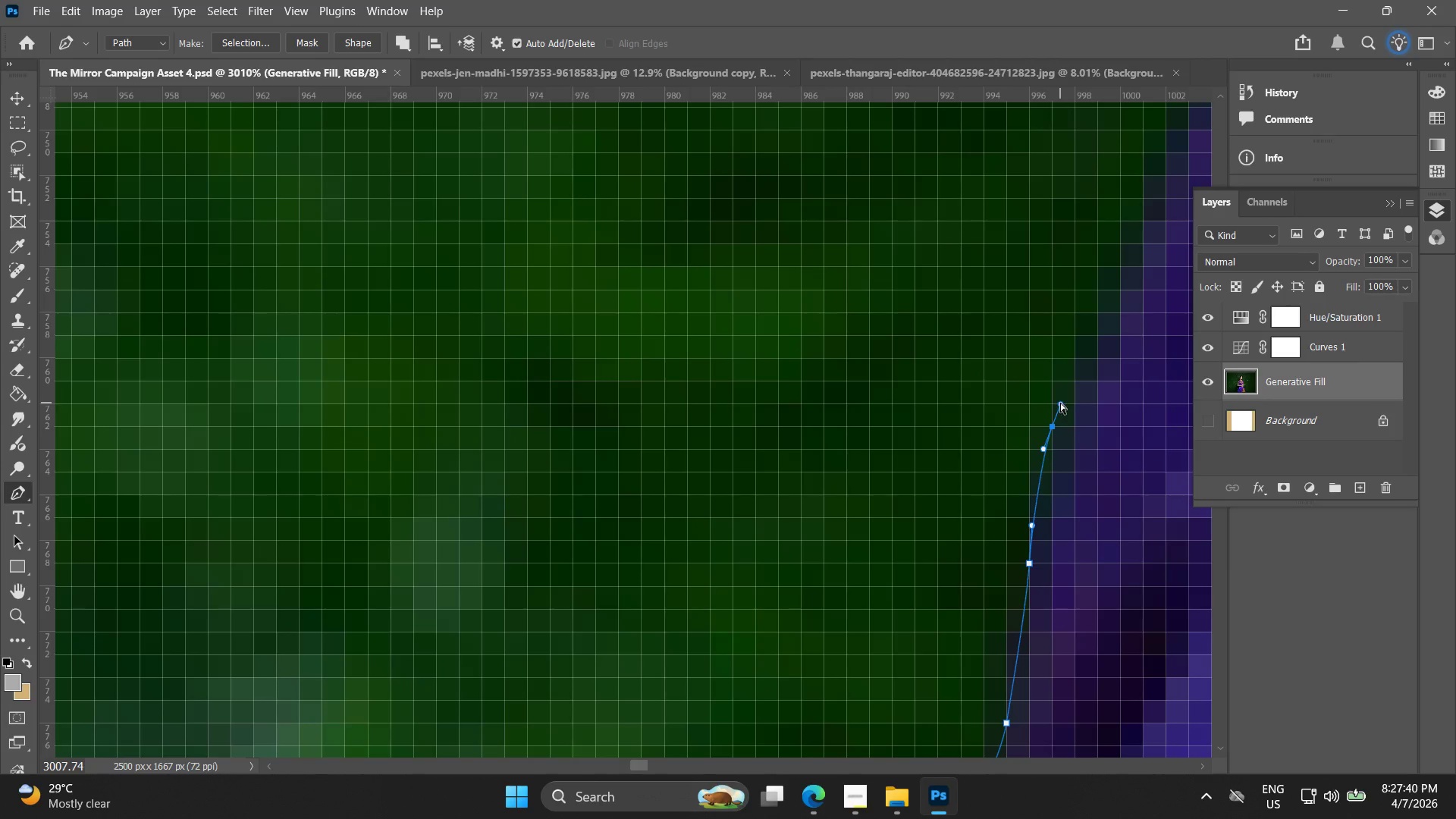 
key(Control+Z)
 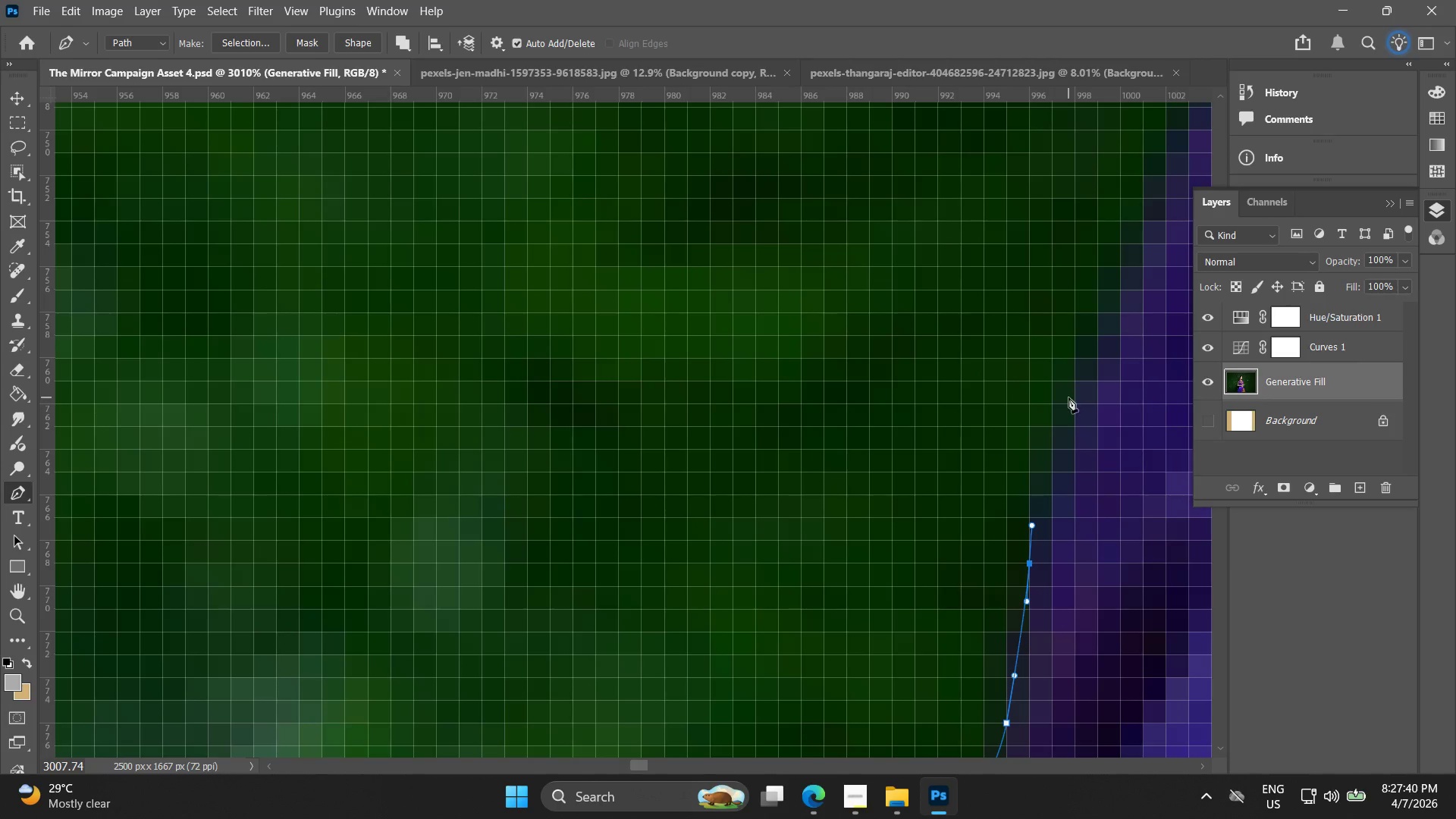 
left_click_drag(start_coordinate=[1072, 389], to_coordinate=[1090, 344])
 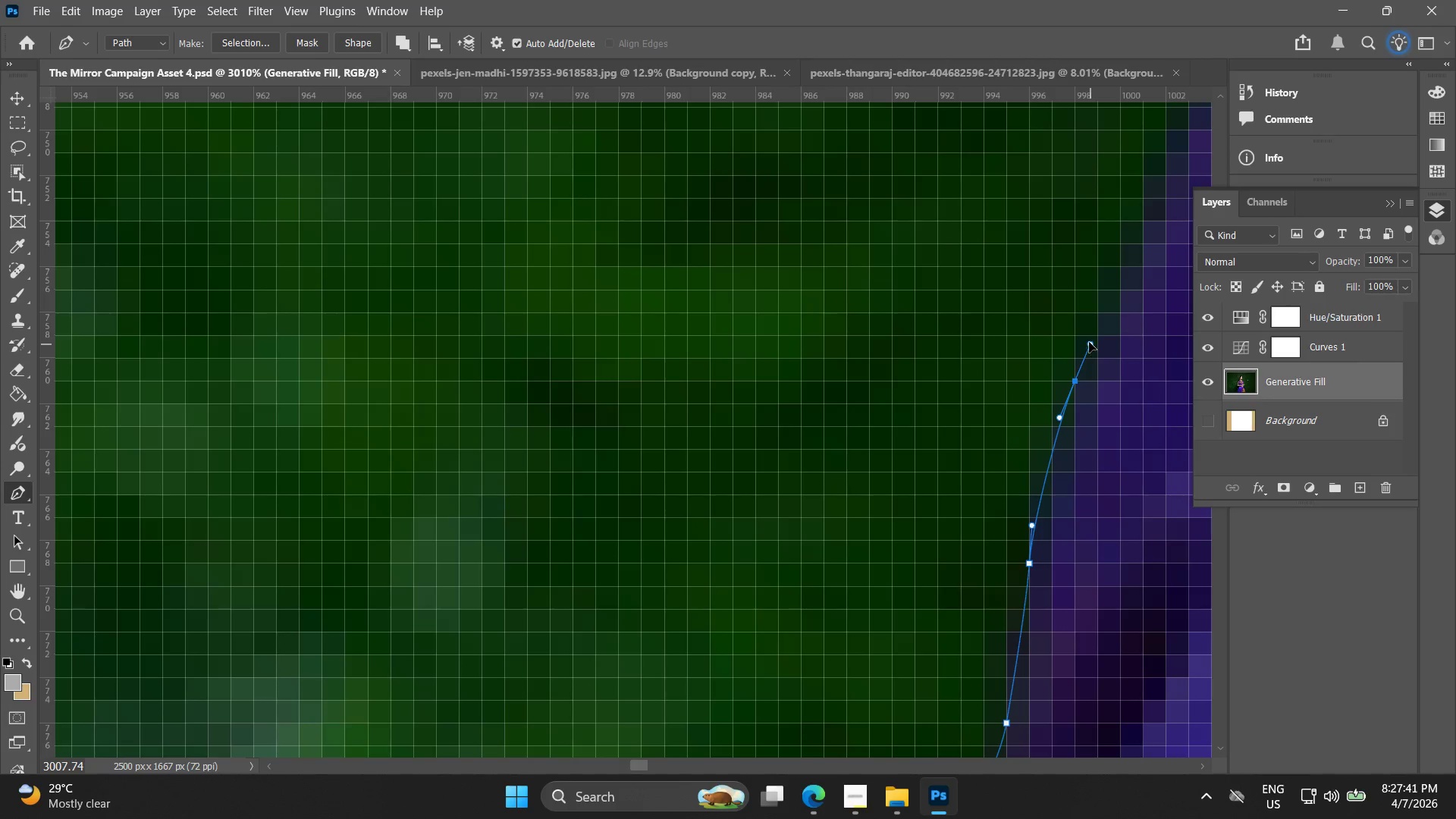 
hold_key(key=Space, duration=0.58)
 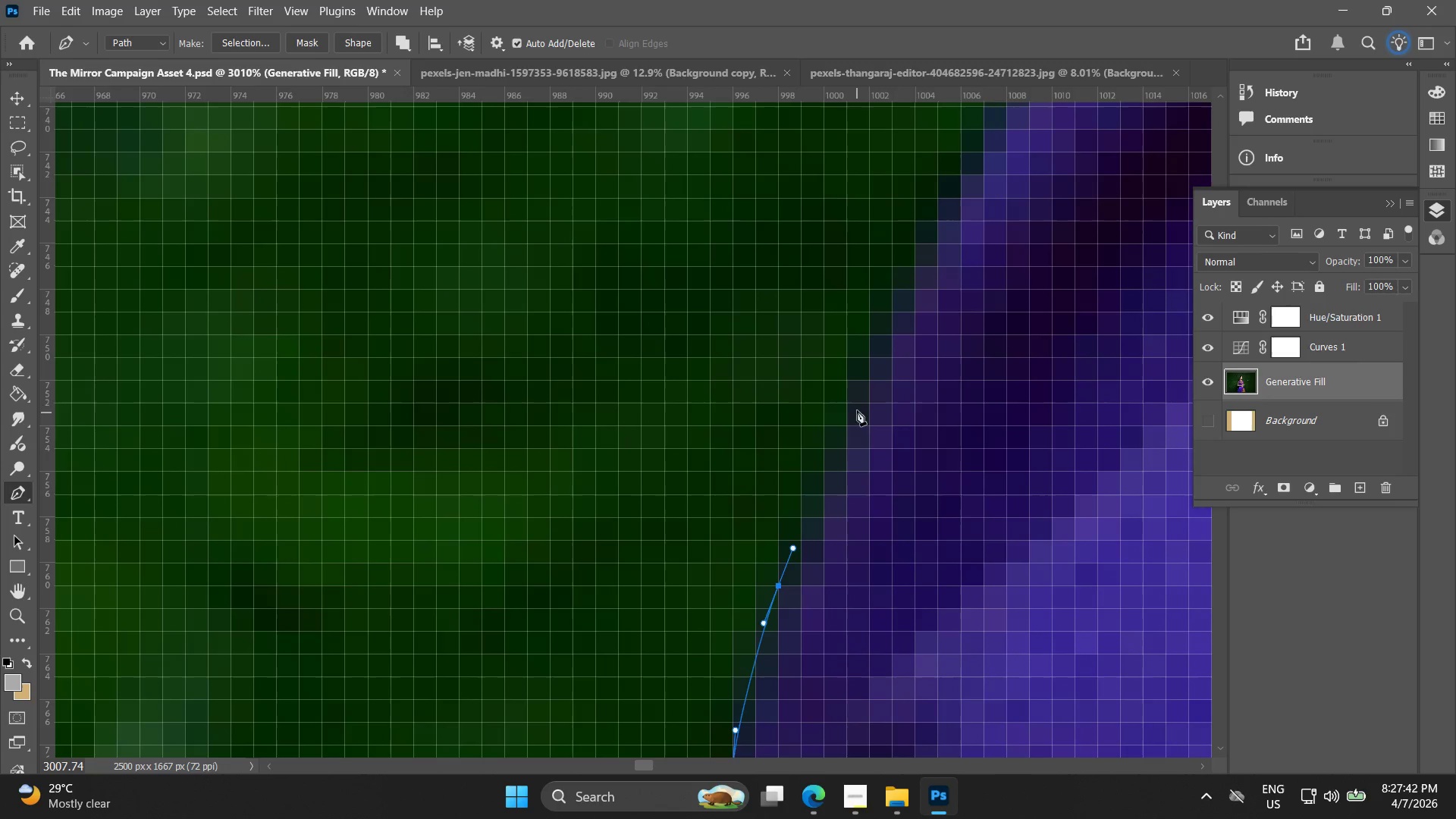 
left_click_drag(start_coordinate=[1096, 344], to_coordinate=[799, 549])
 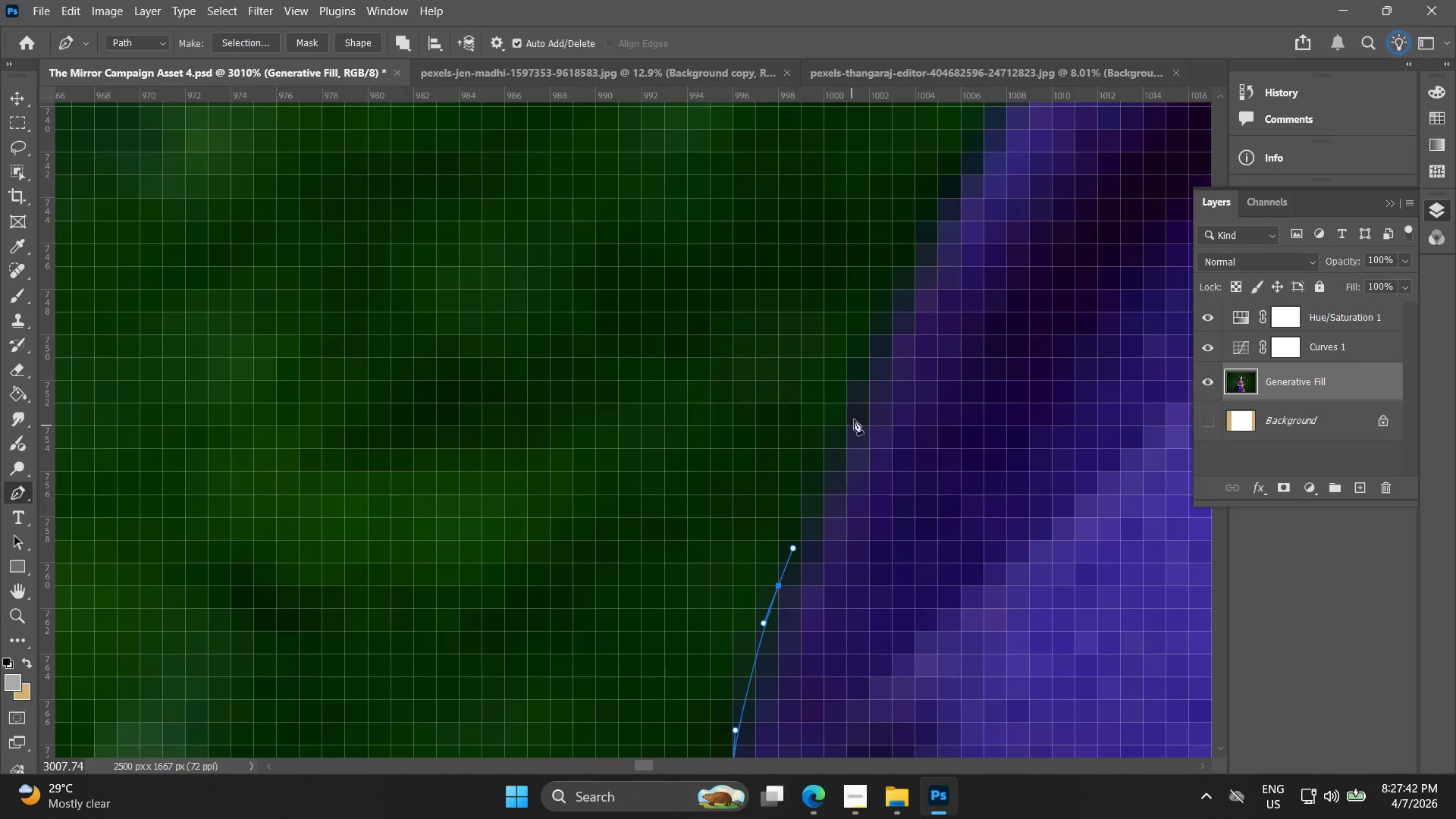 
left_click_drag(start_coordinate=[859, 406], to_coordinate=[890, 348])
 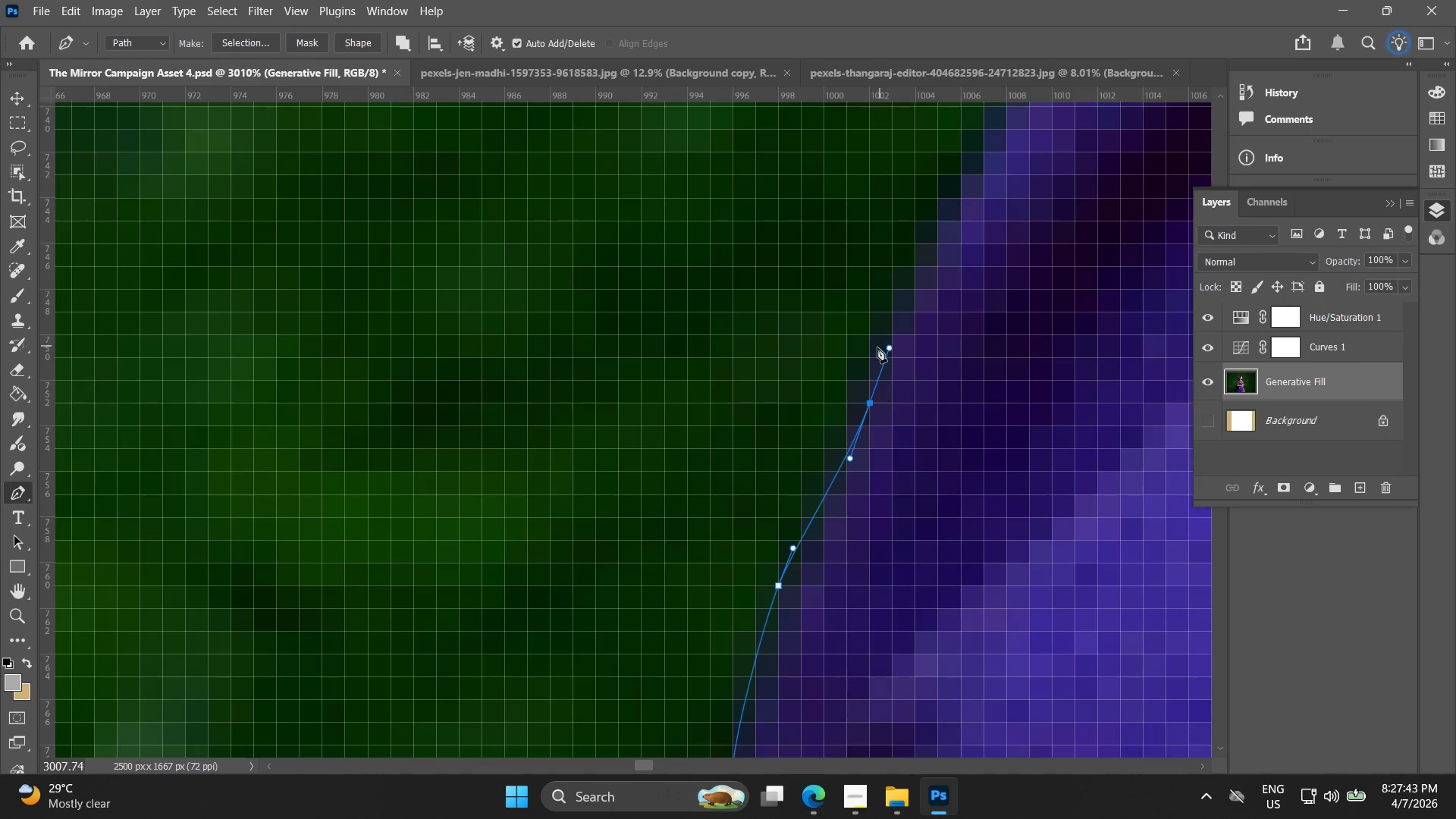 
key(Control+ControlLeft)
 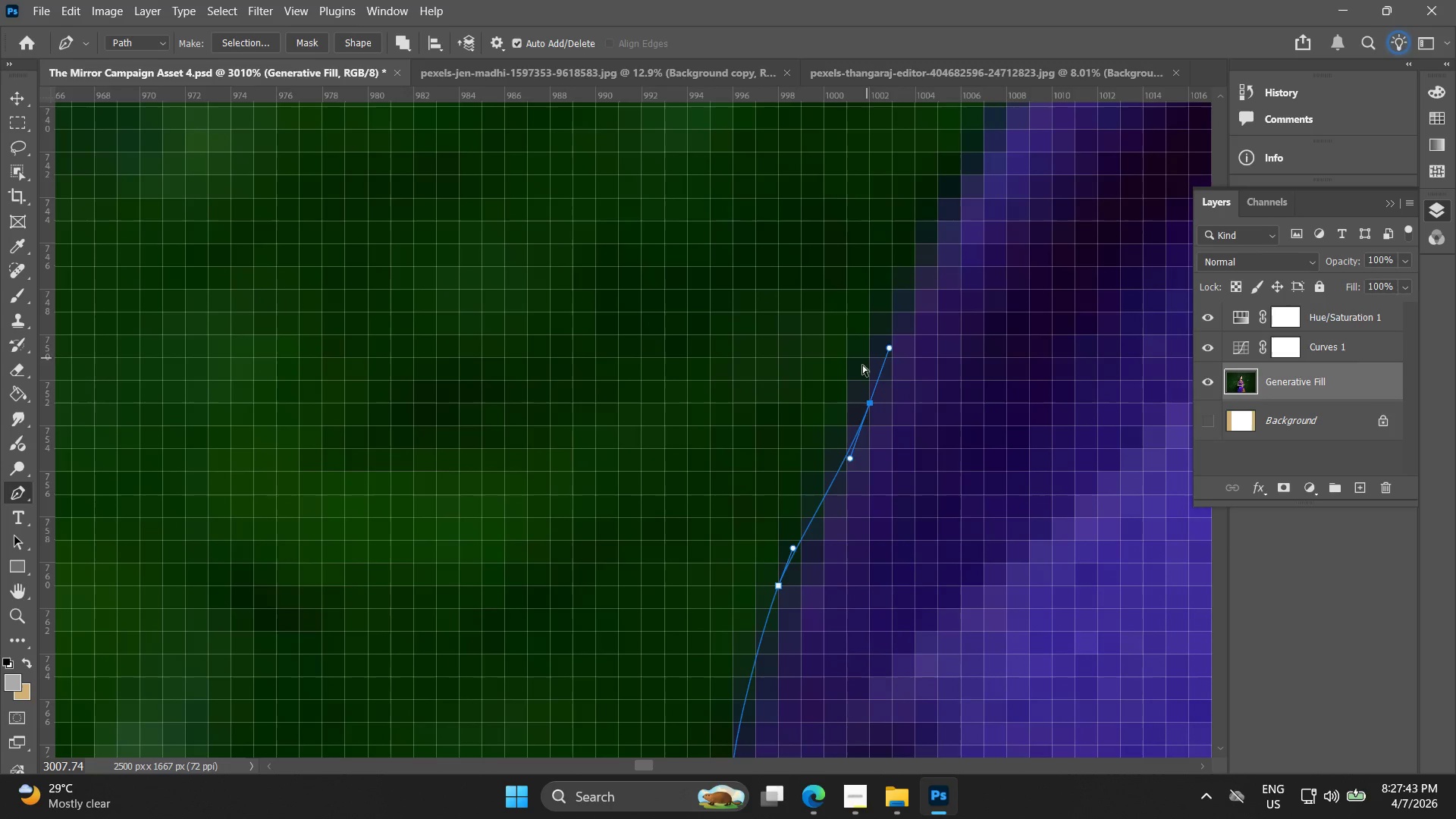 
key(Control+Z)
 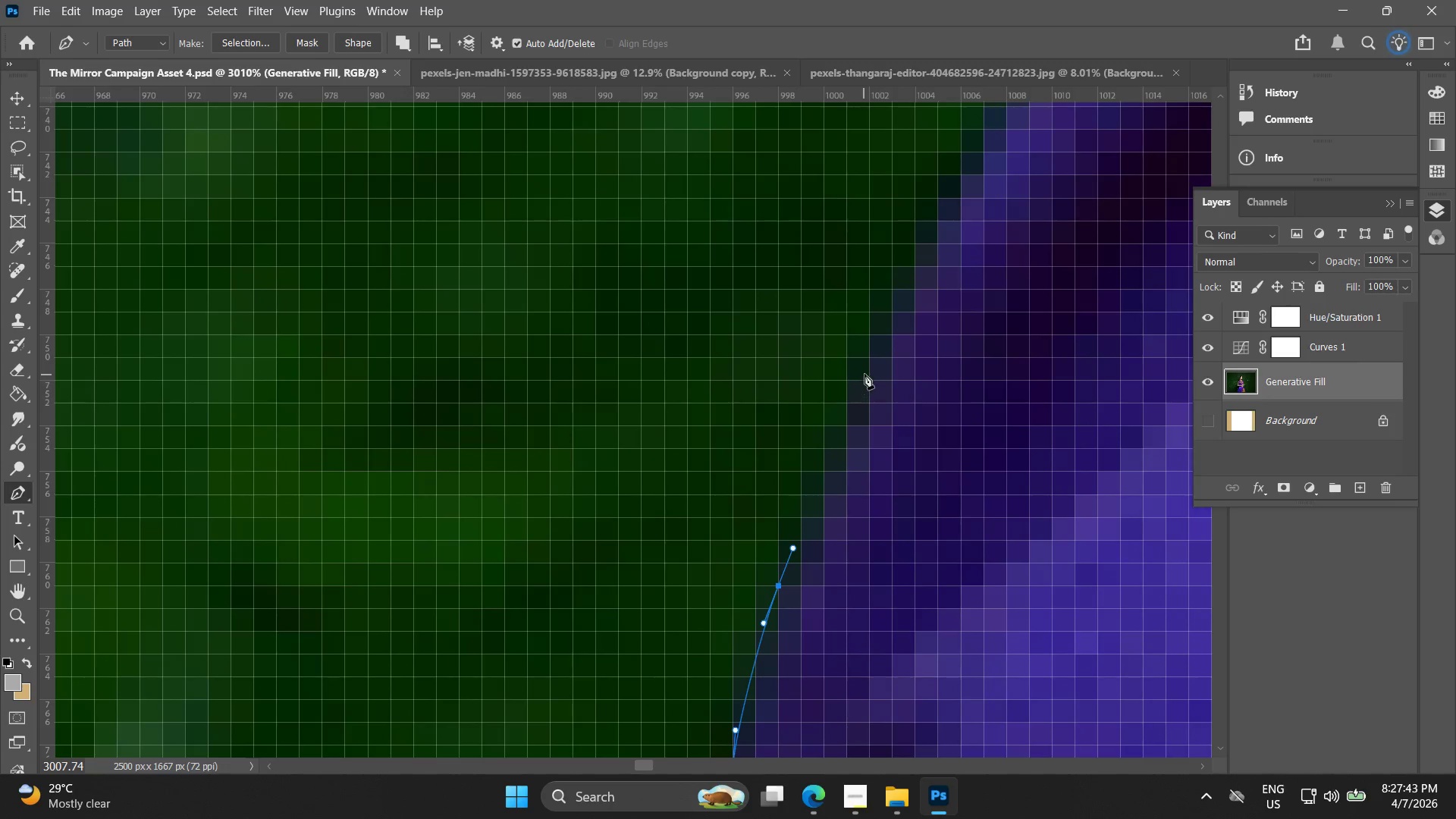 
left_click_drag(start_coordinate=[865, 372], to_coordinate=[886, 327])
 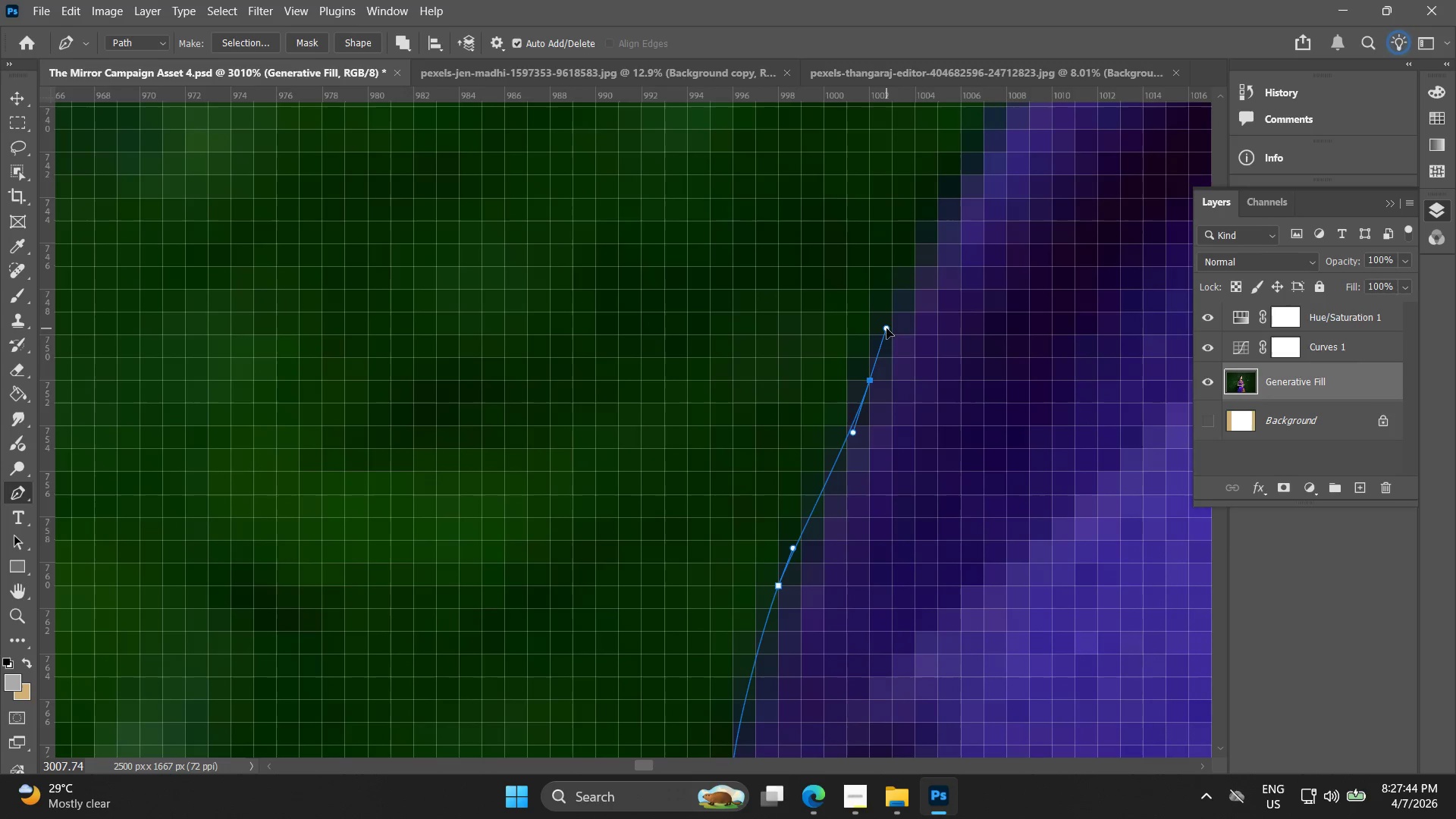 
hold_key(key=Space, duration=0.56)
 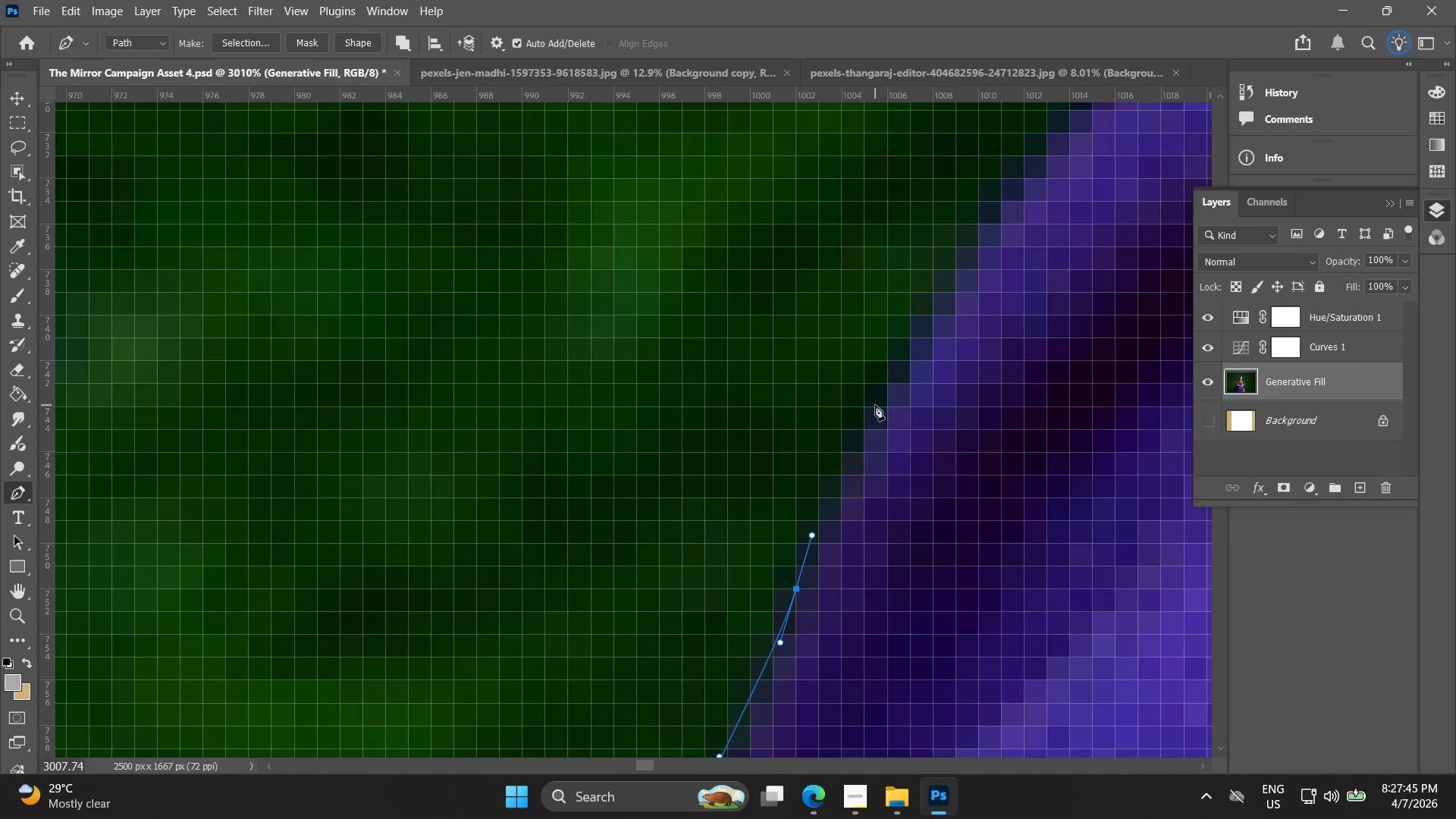 
left_click_drag(start_coordinate=[861, 352], to_coordinate=[787, 560])
 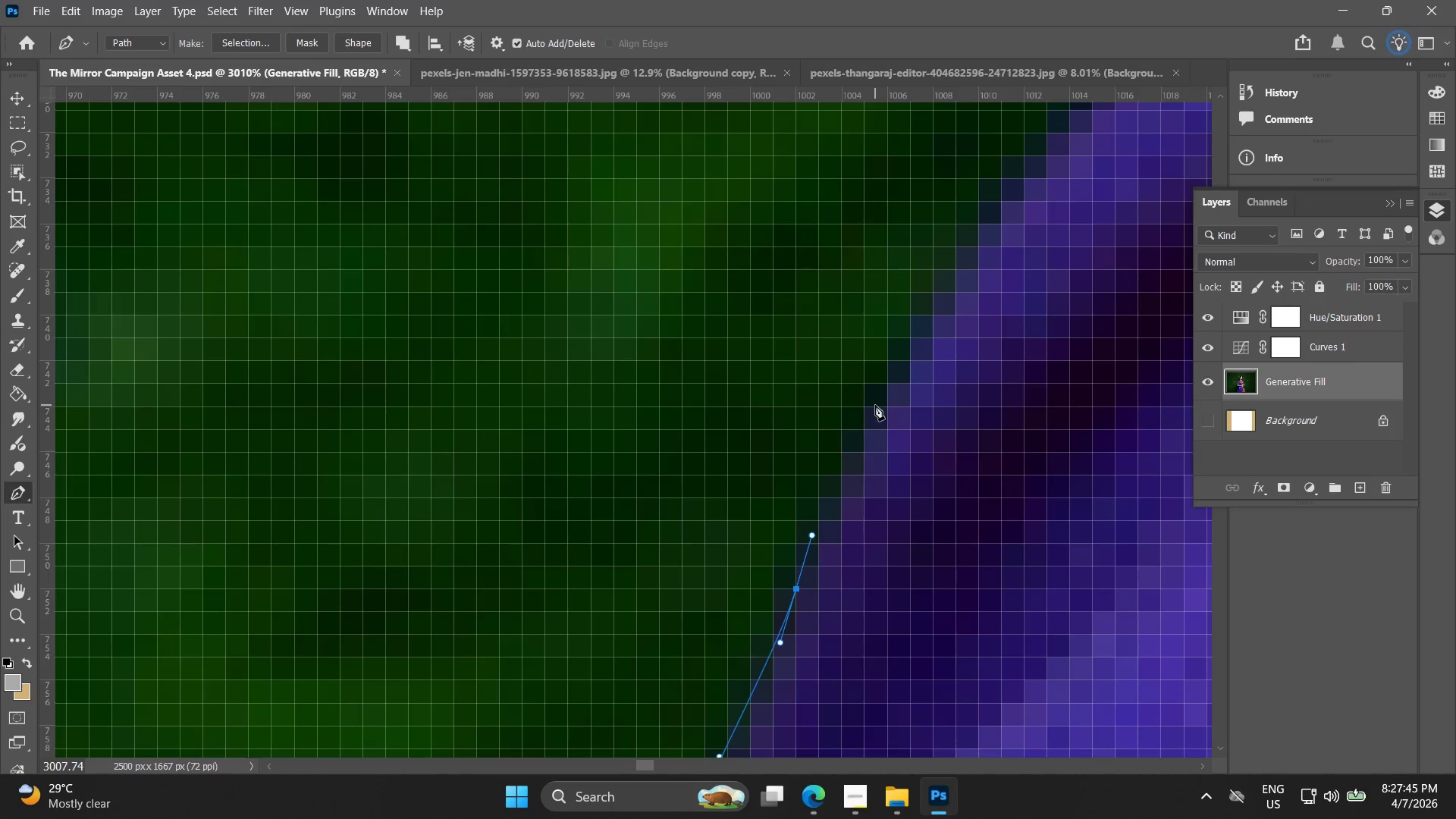 
left_click_drag(start_coordinate=[880, 382], to_coordinate=[906, 337])
 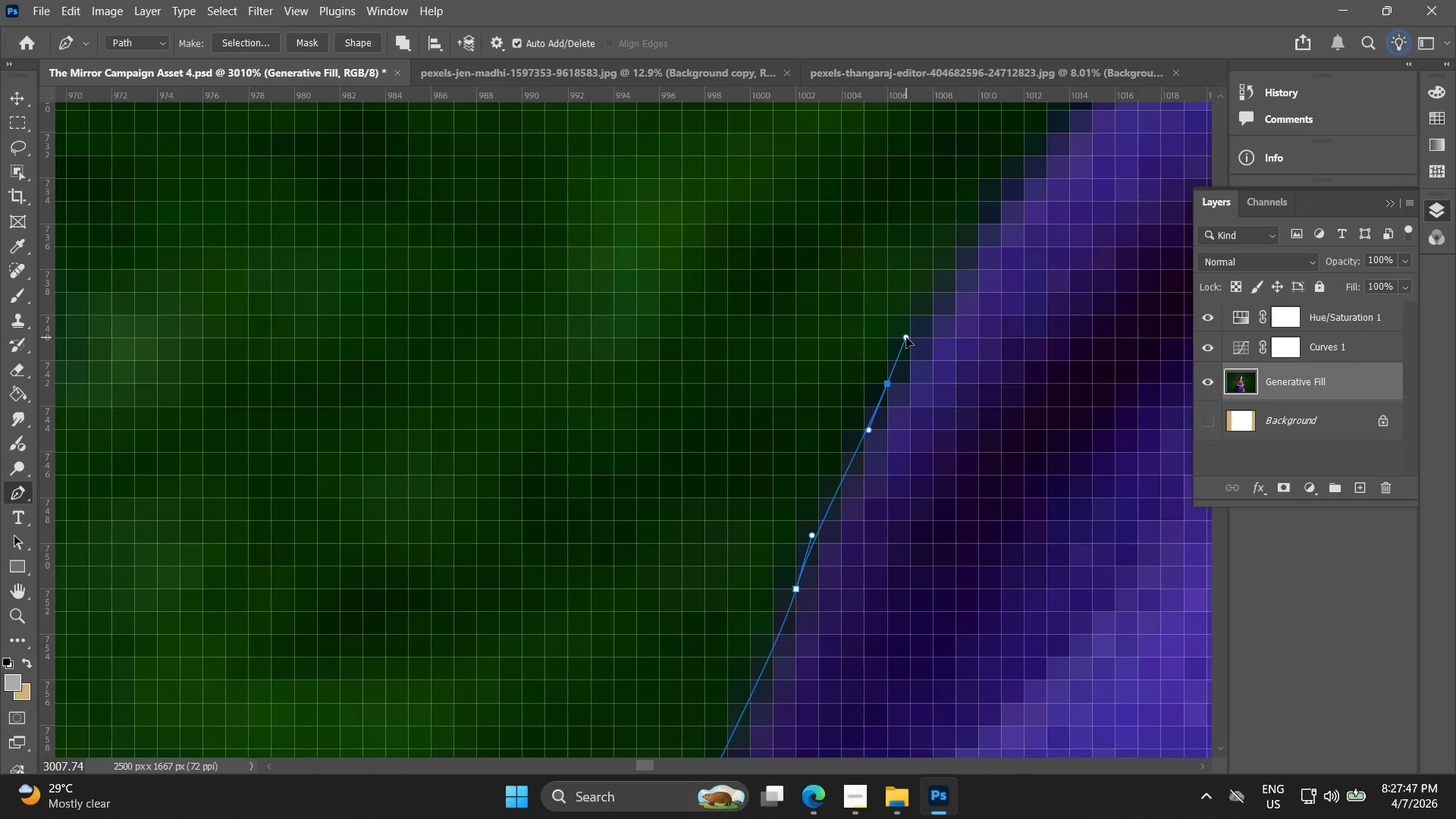 
hold_key(key=Space, duration=0.61)
 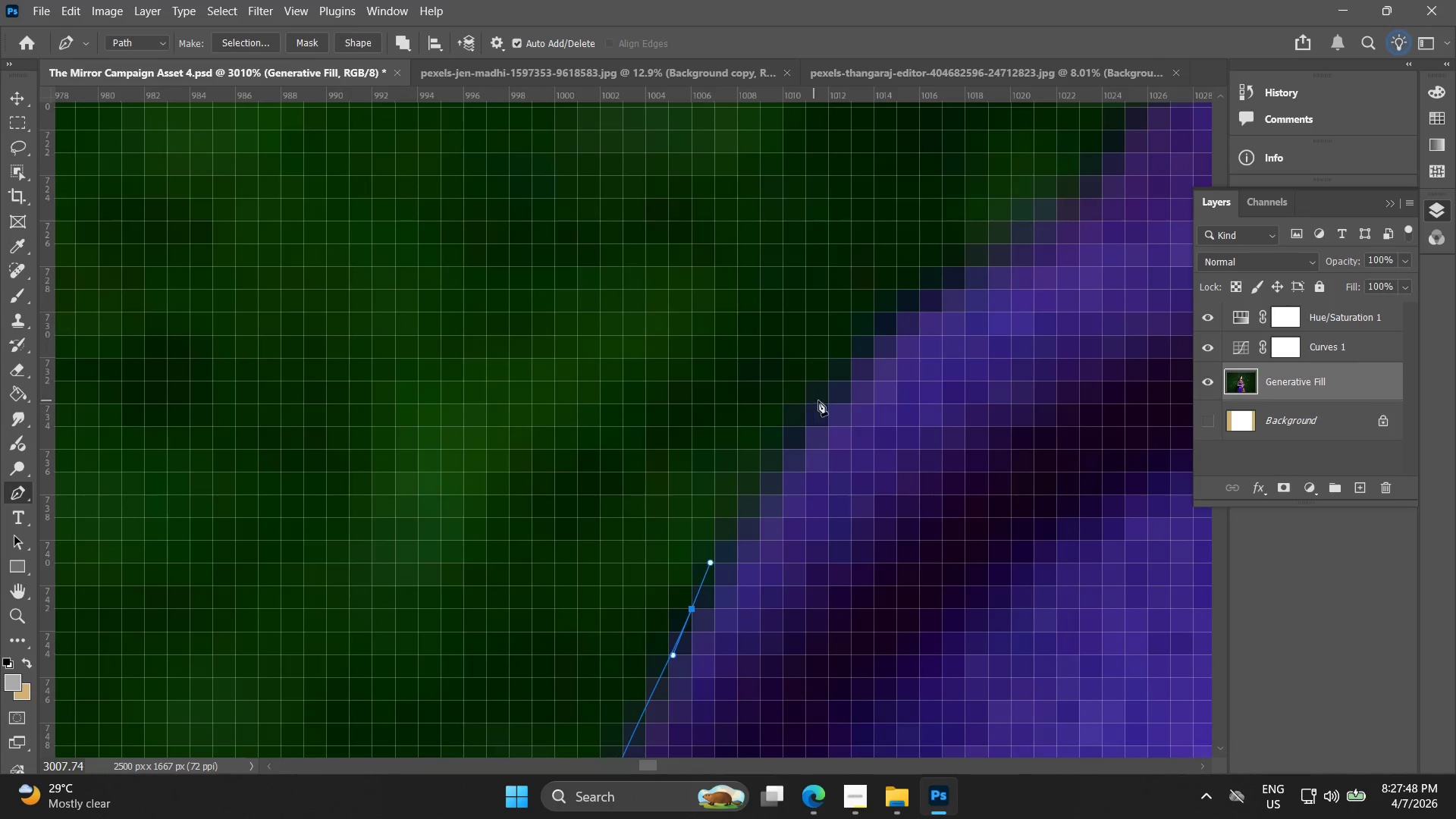 
left_click_drag(start_coordinate=[922, 344], to_coordinate=[736, 562])
 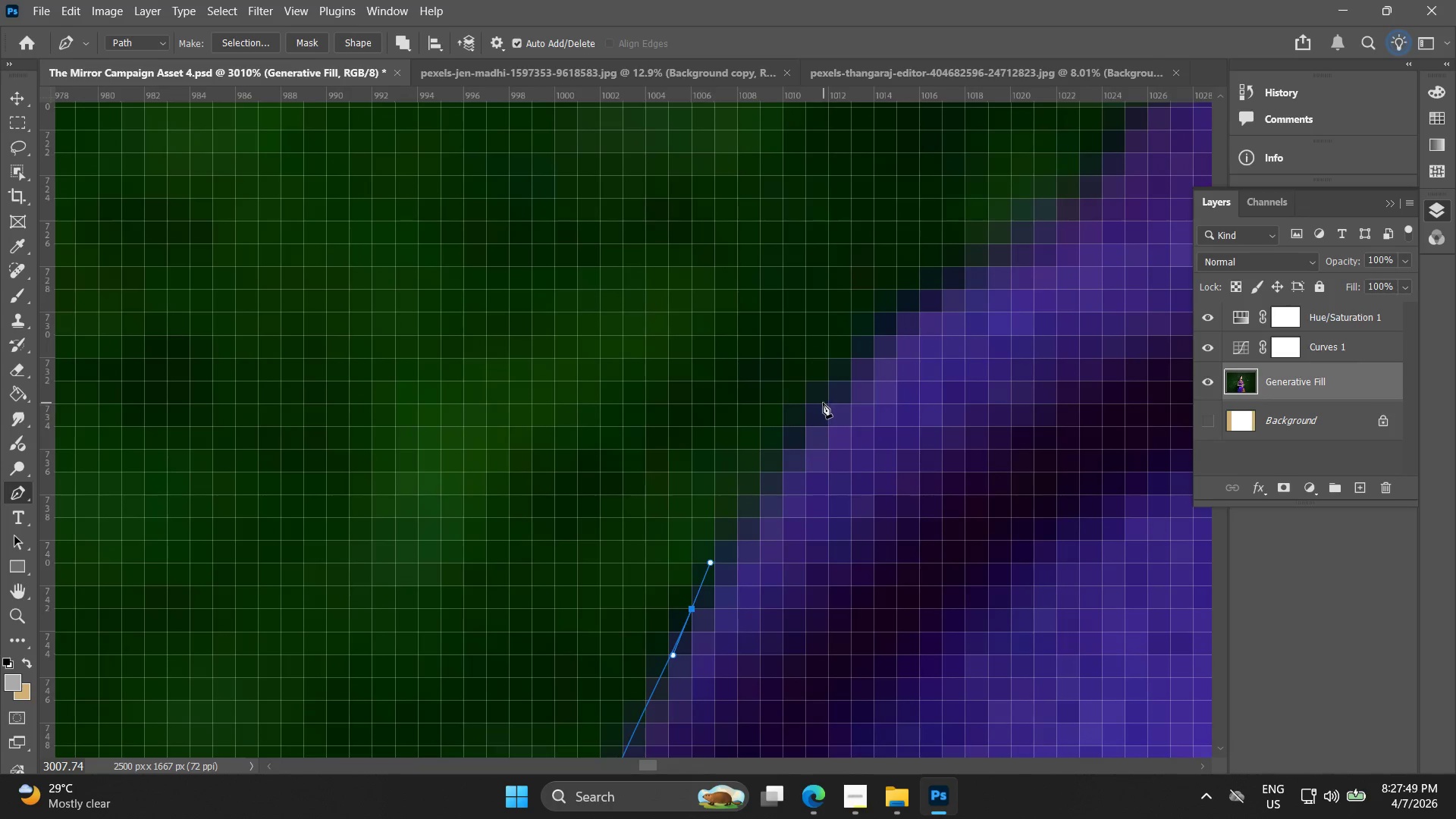 
left_click_drag(start_coordinate=[823, 391], to_coordinate=[839, 375])
 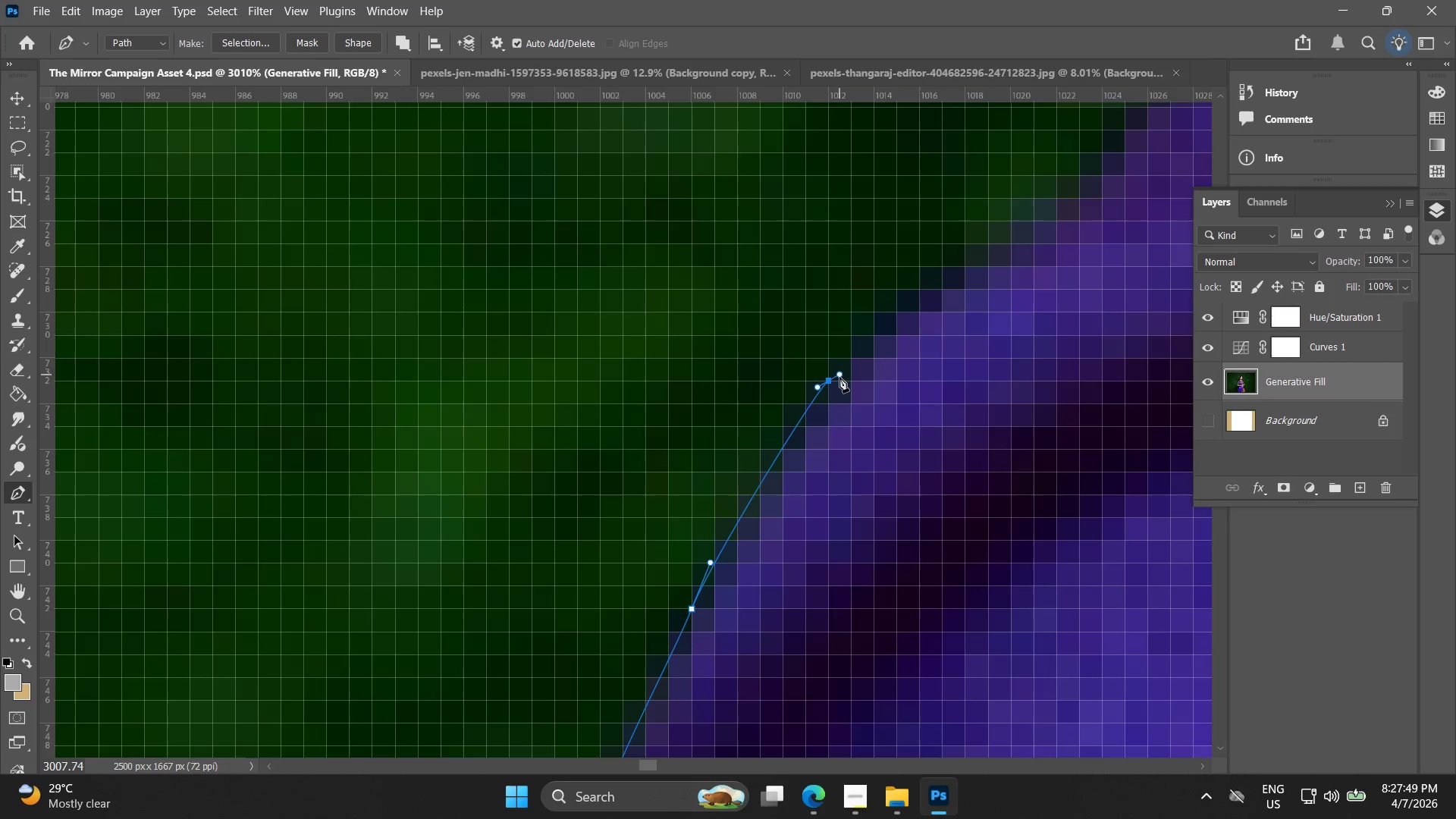 
key(Control+ControlLeft)
 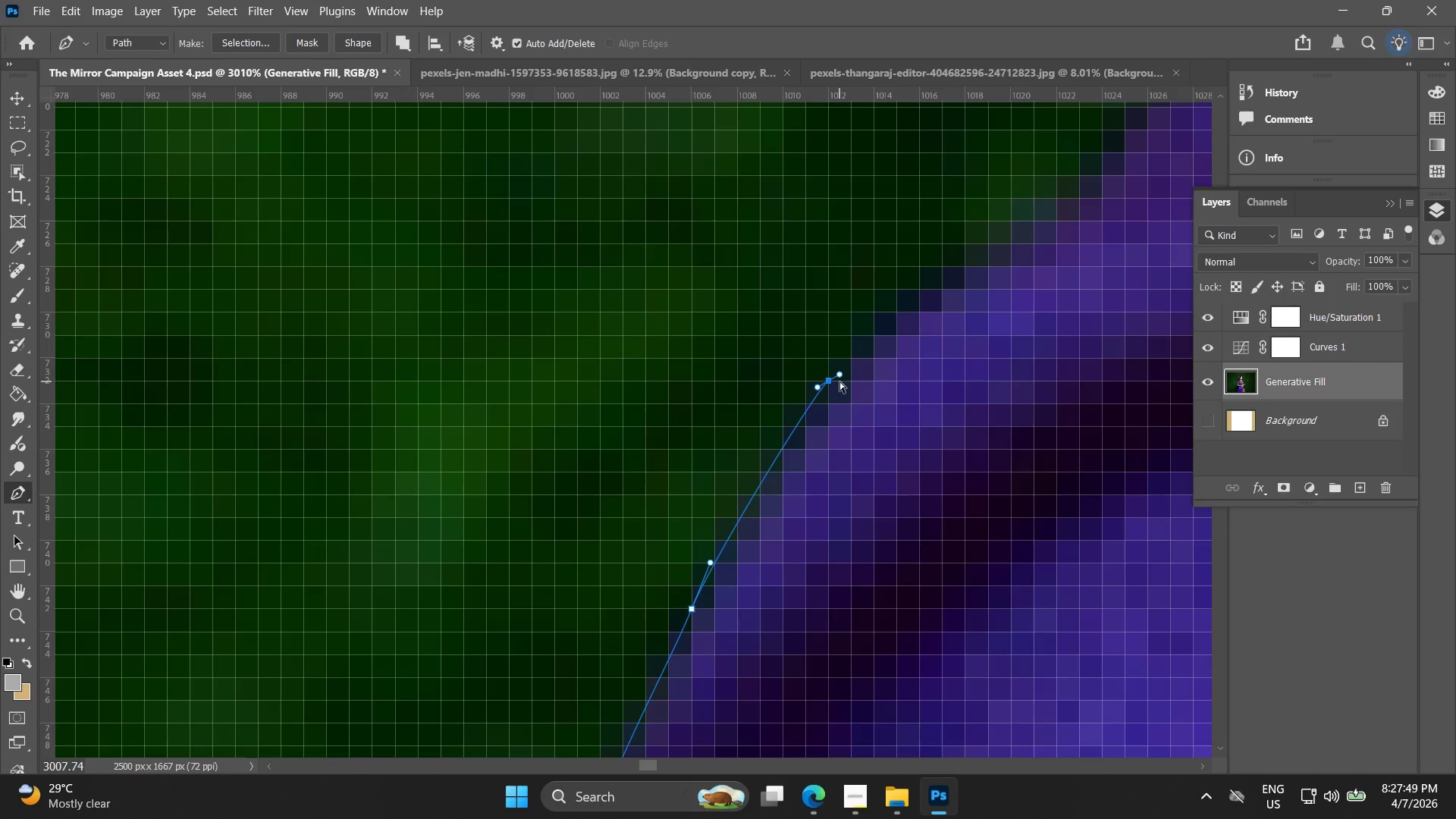 
key(Control+Z)
 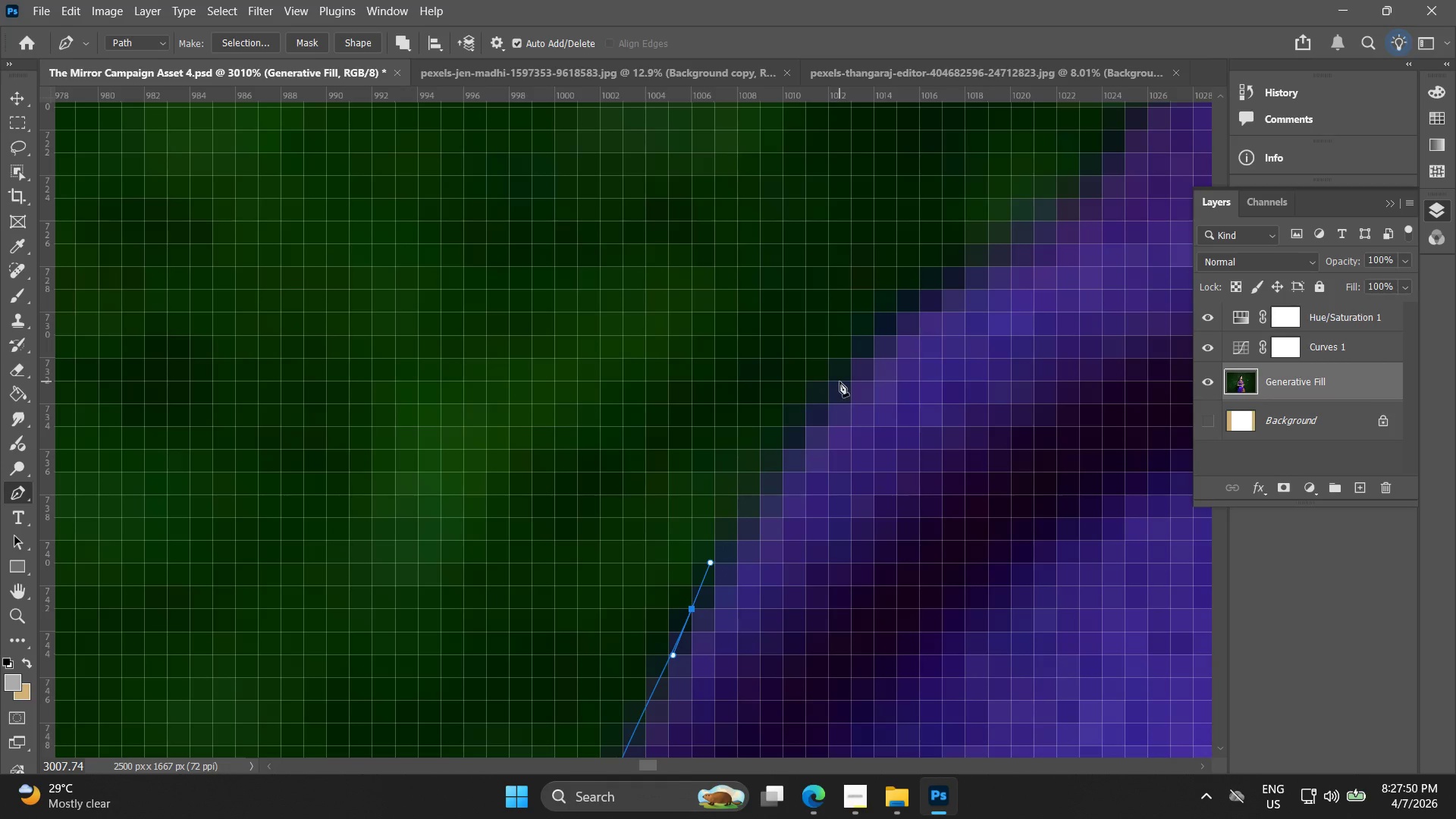 
left_click_drag(start_coordinate=[839, 381], to_coordinate=[871, 326])
 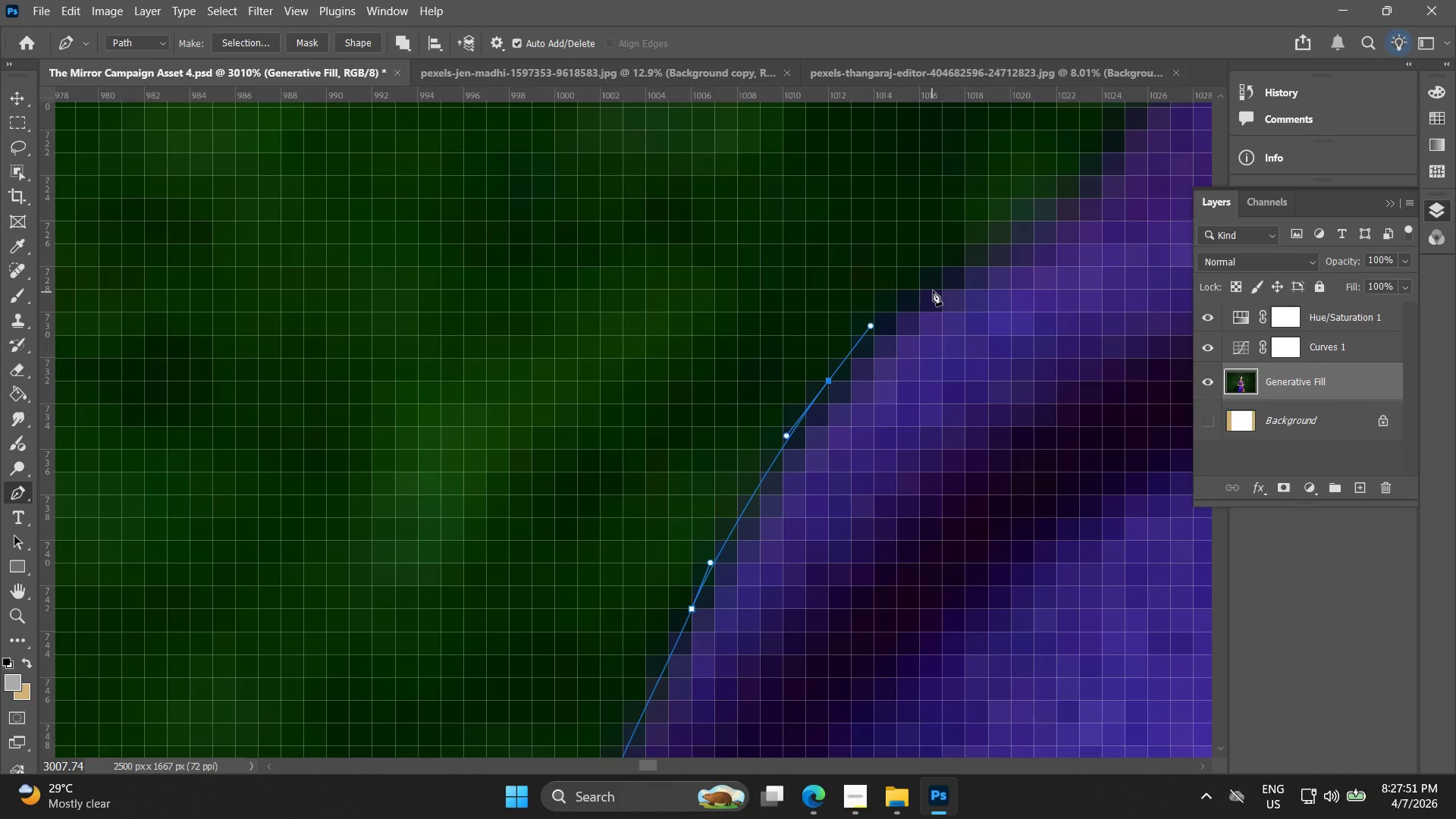 
left_click_drag(start_coordinate=[940, 284], to_coordinate=[985, 266])
 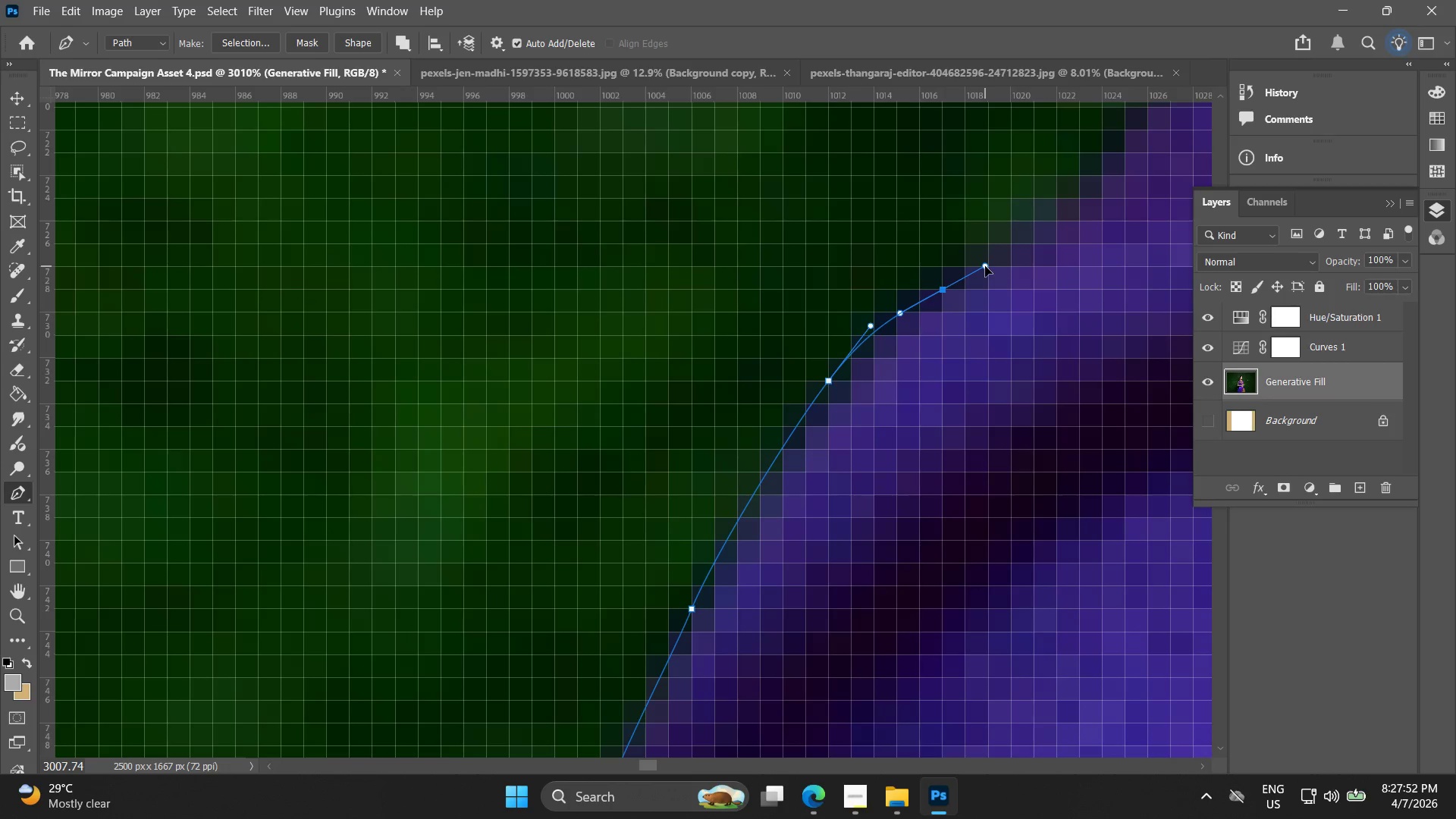 
hold_key(key=Space, duration=0.53)
 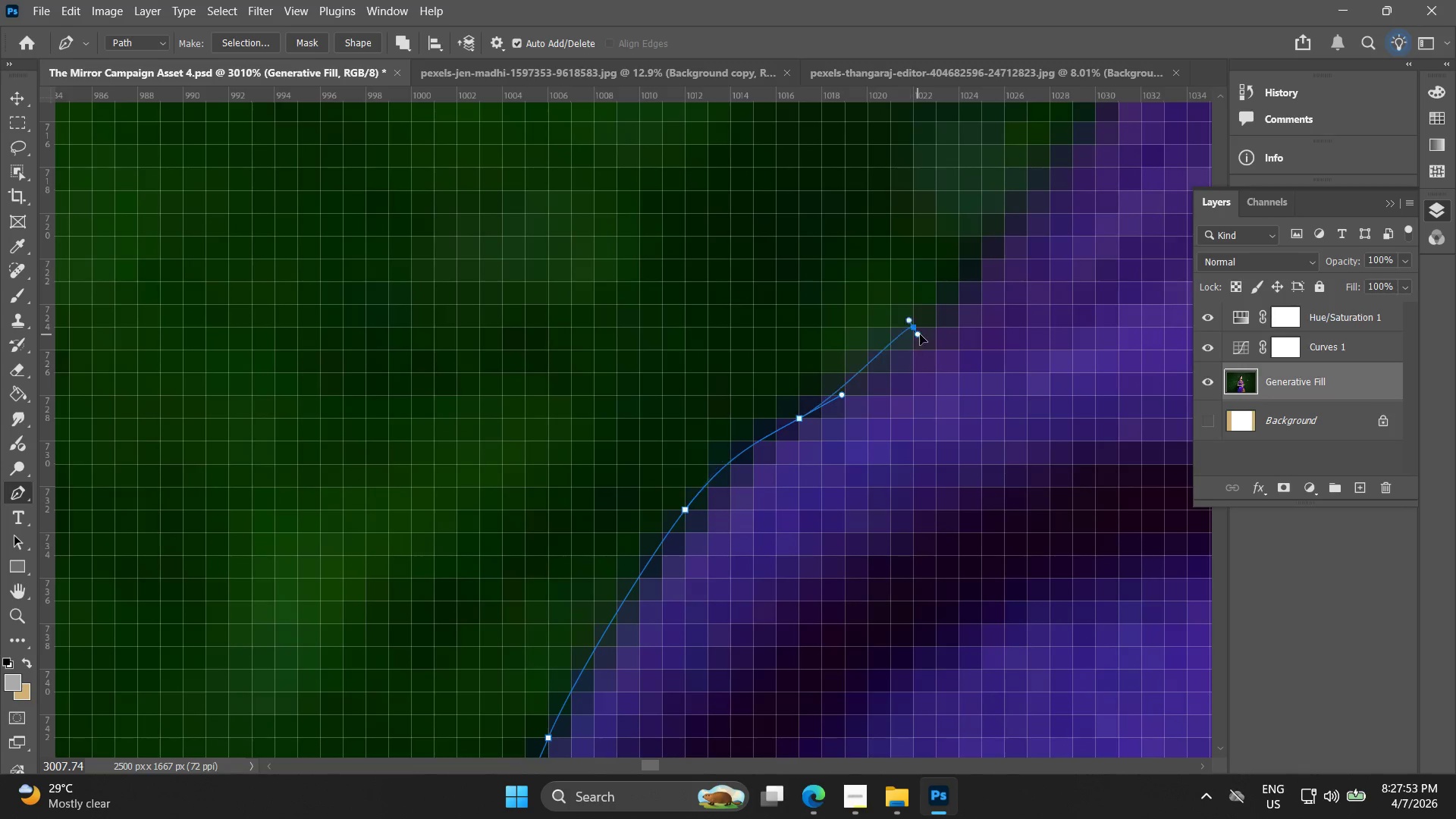 
left_click_drag(start_coordinate=[984, 285], to_coordinate=[841, 414])
 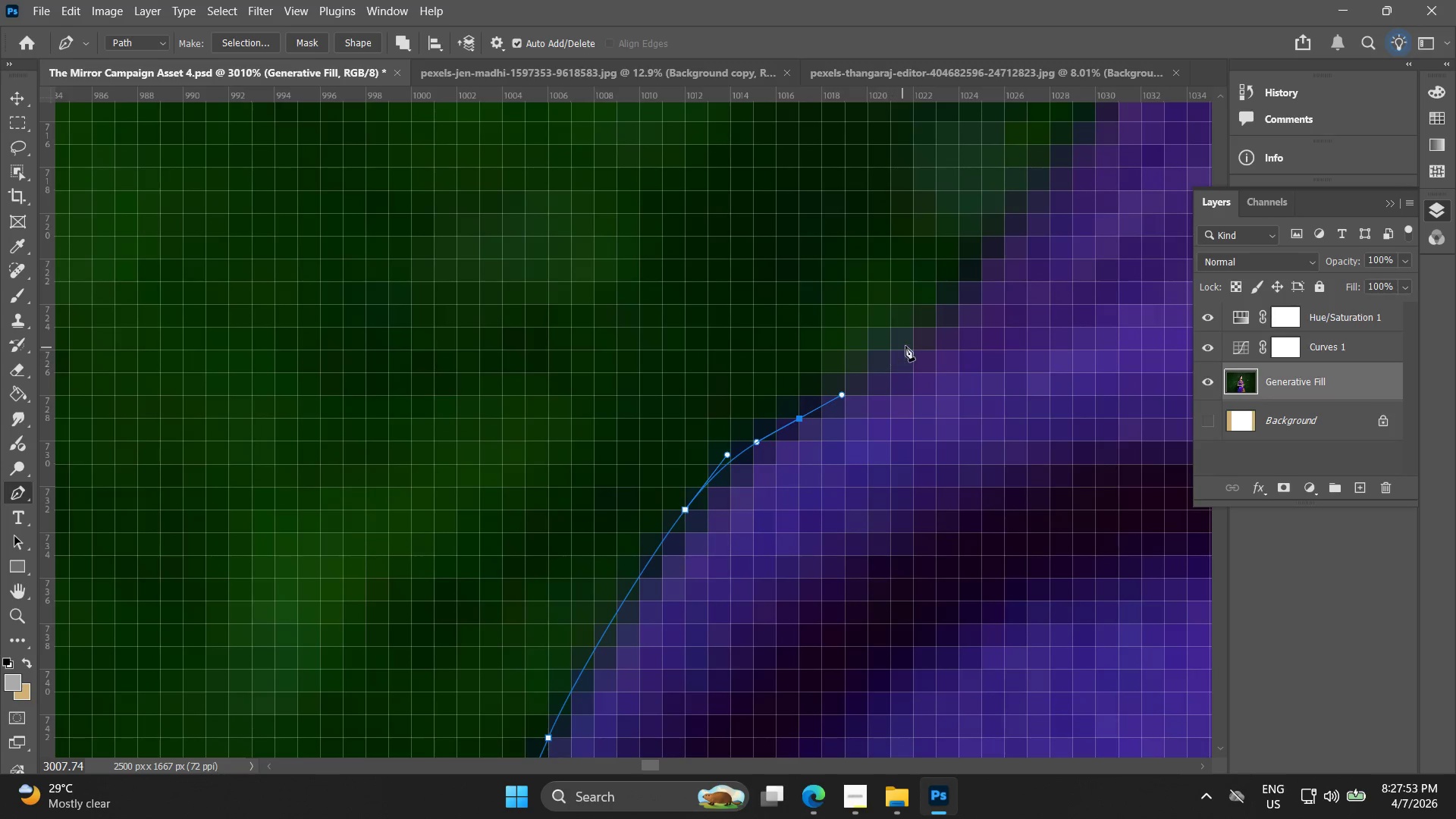 
left_click_drag(start_coordinate=[914, 337], to_coordinate=[934, 318])
 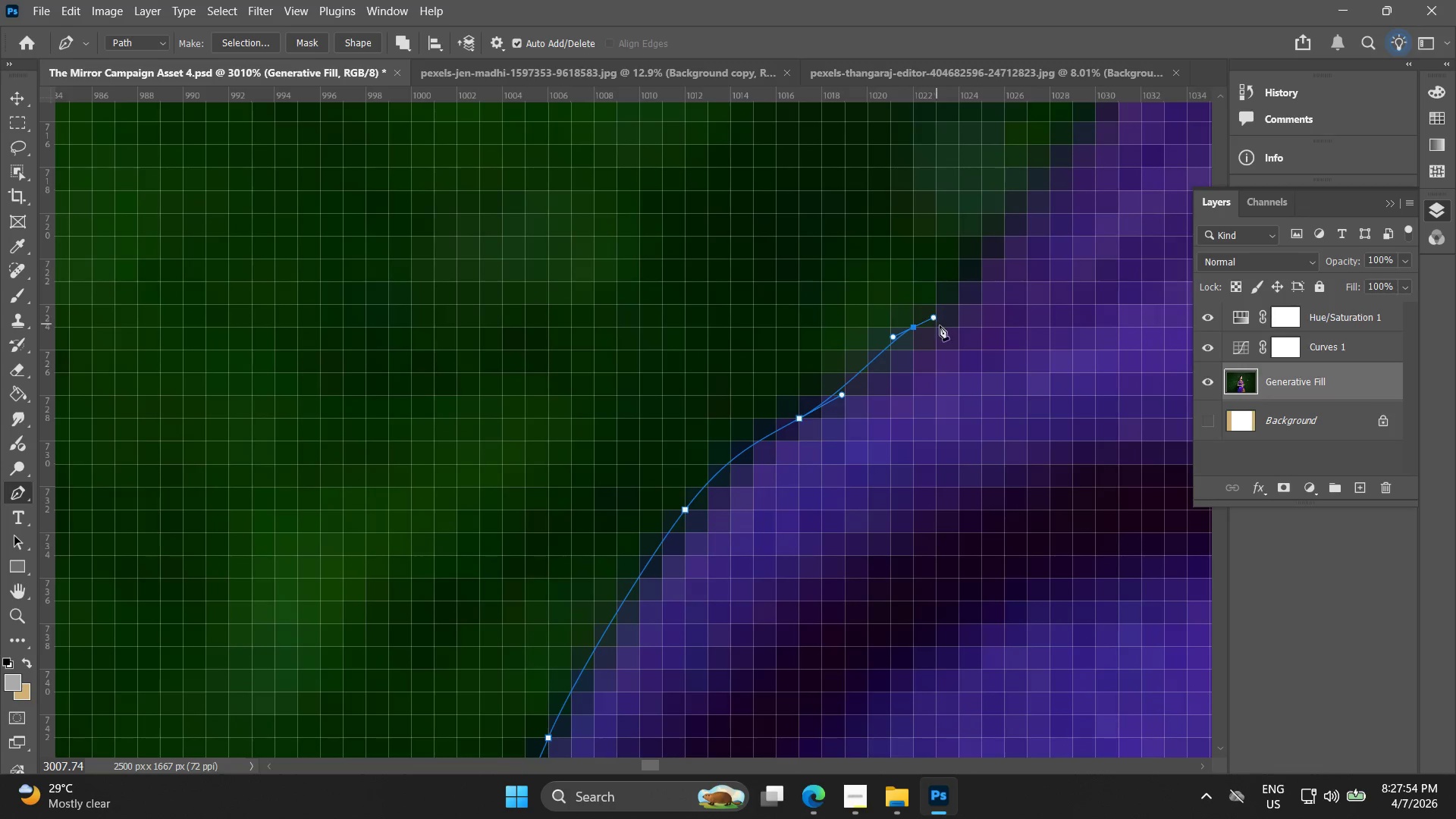 
key(Control+ControlLeft)
 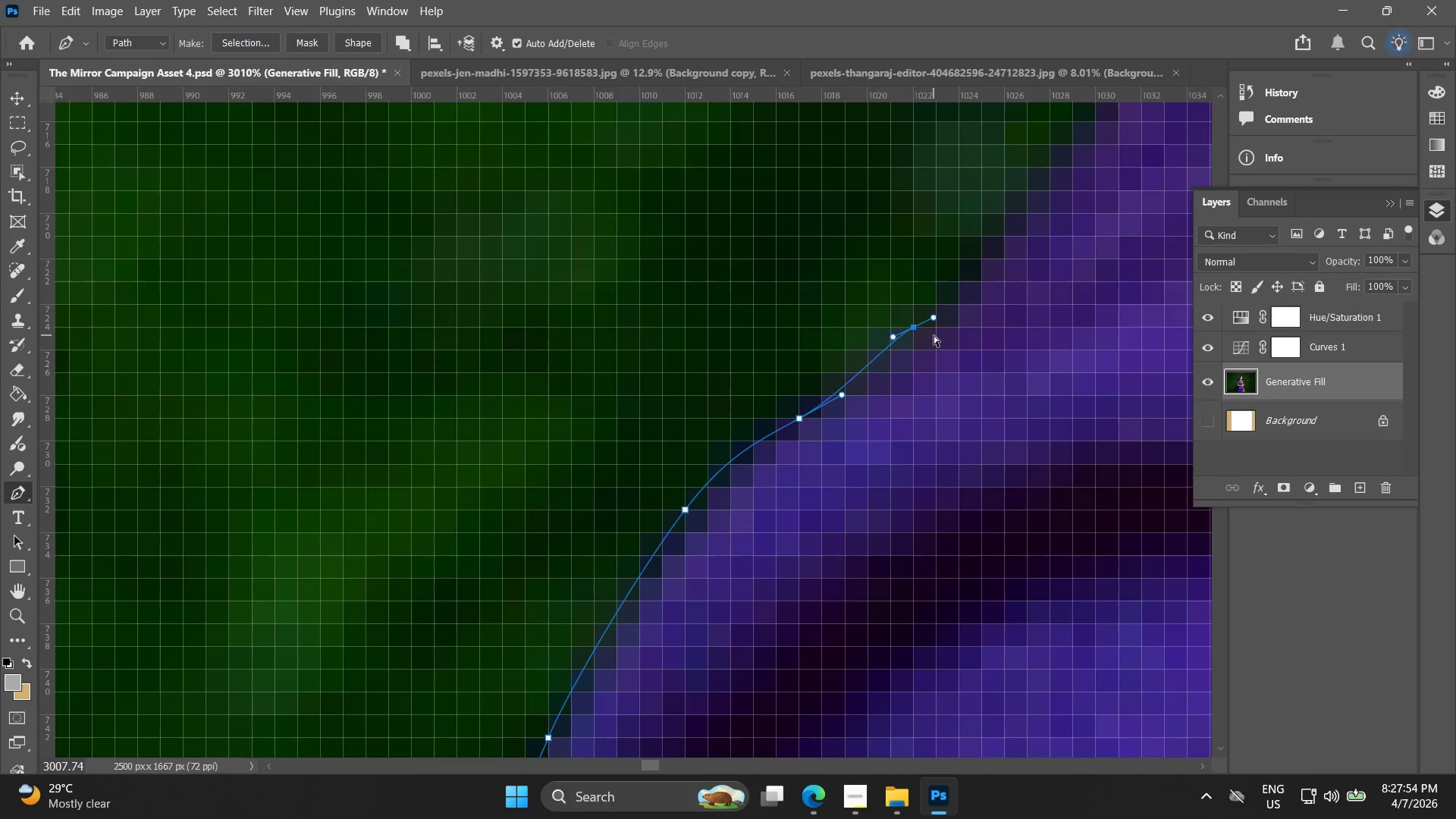 
key(Control+Z)
 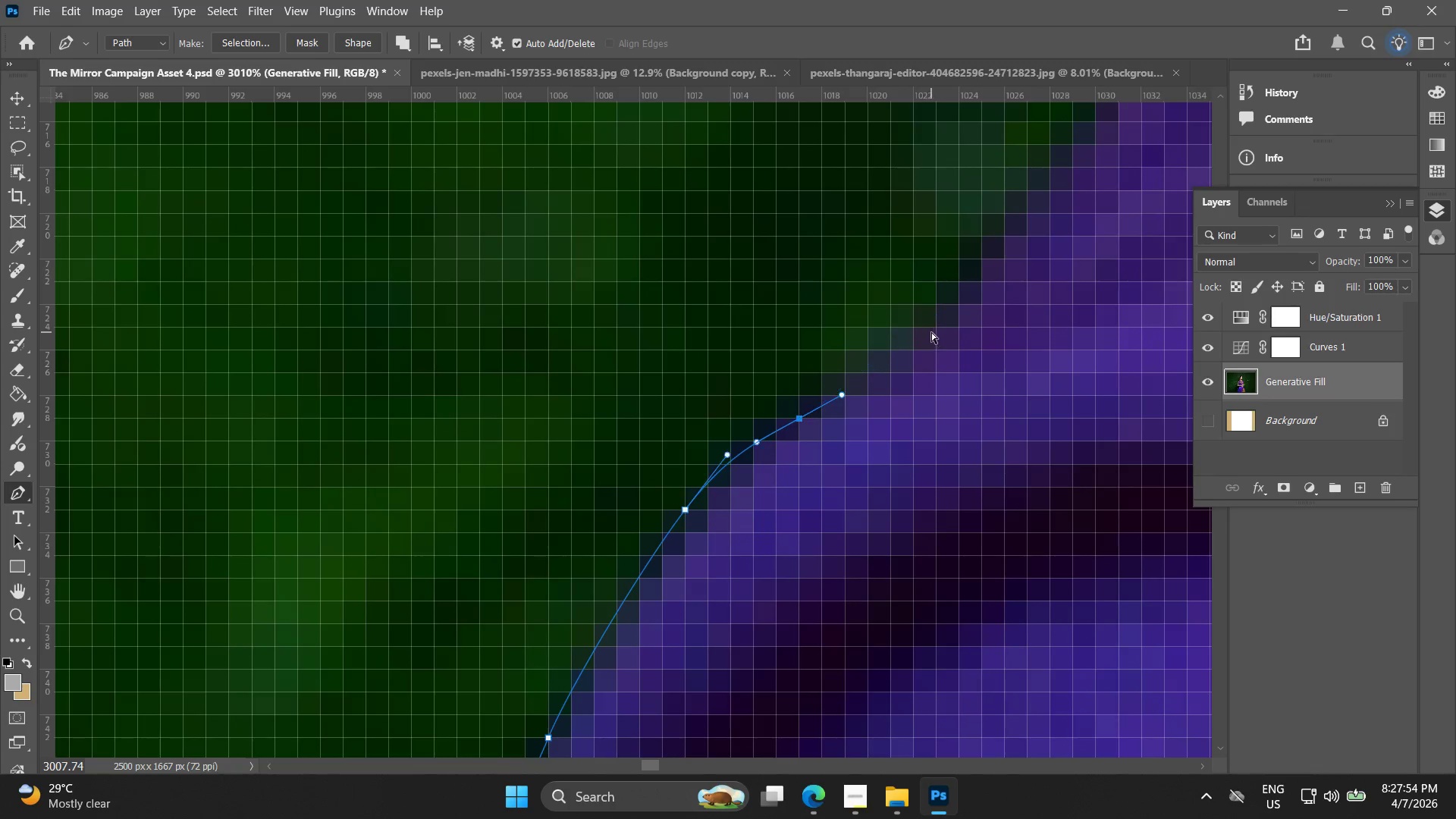 
left_click_drag(start_coordinate=[933, 327], to_coordinate=[965, 296])
 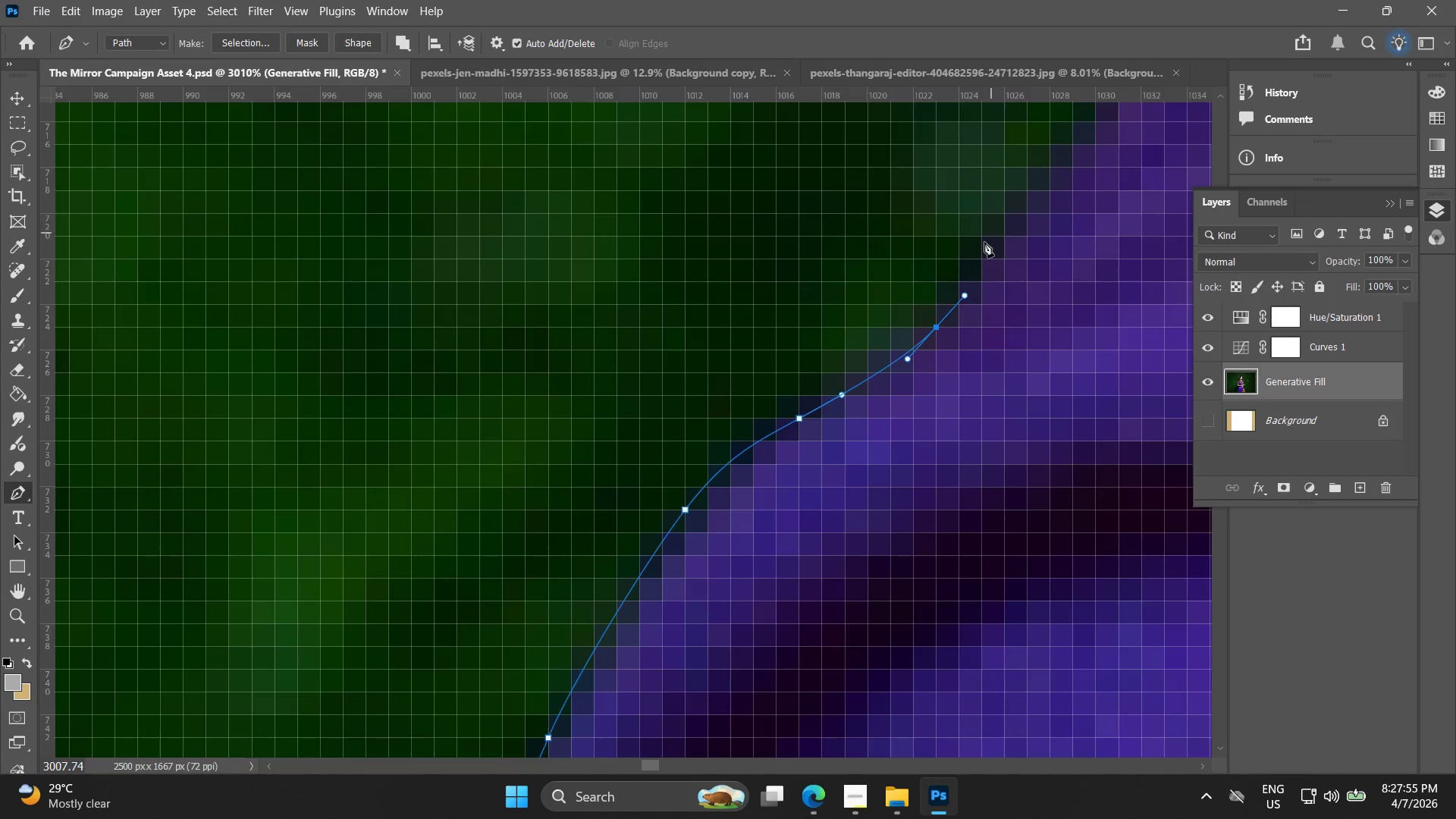 
key(Alt+AltLeft)
 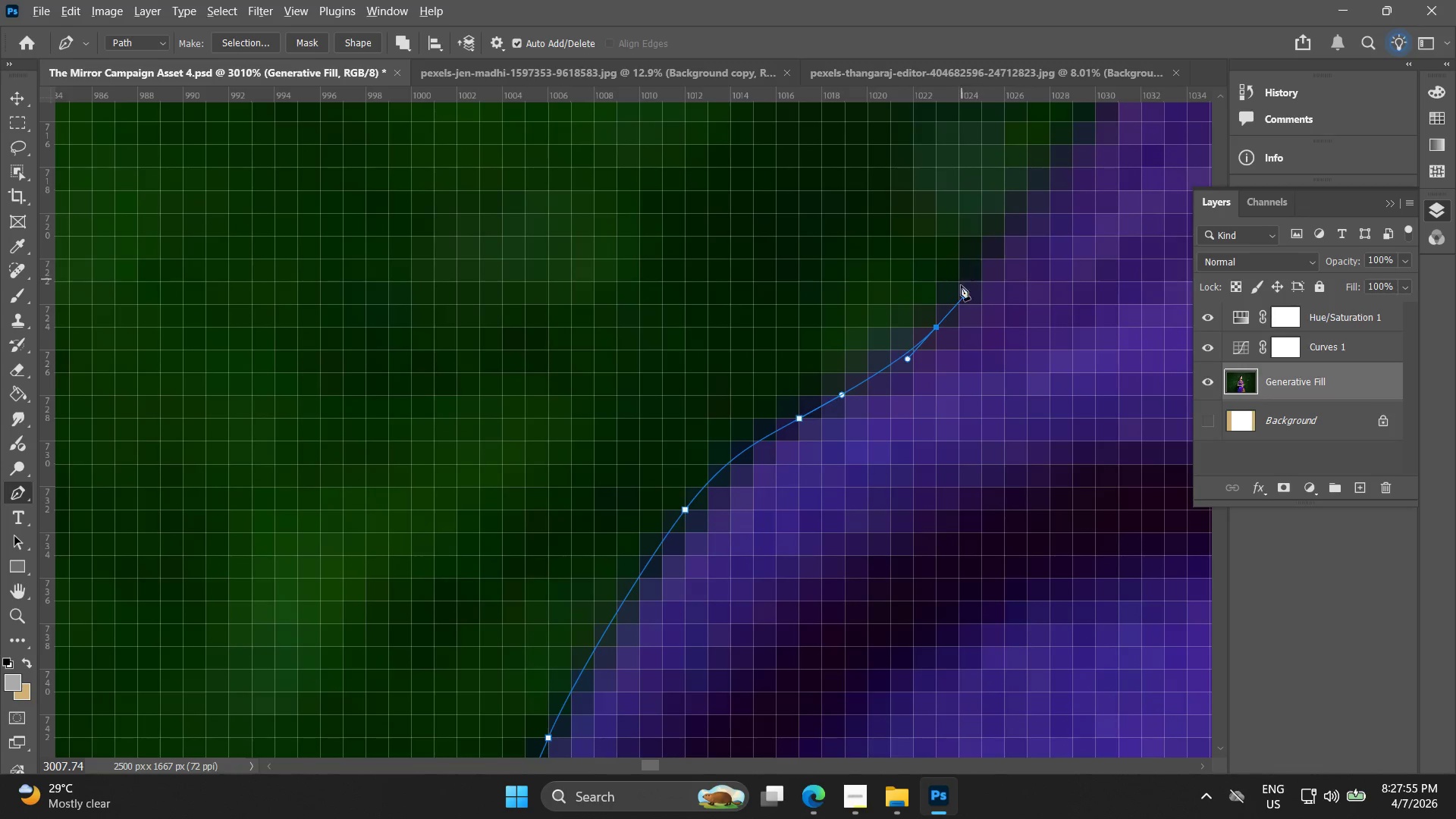 
hold_key(key=Space, duration=0.52)
 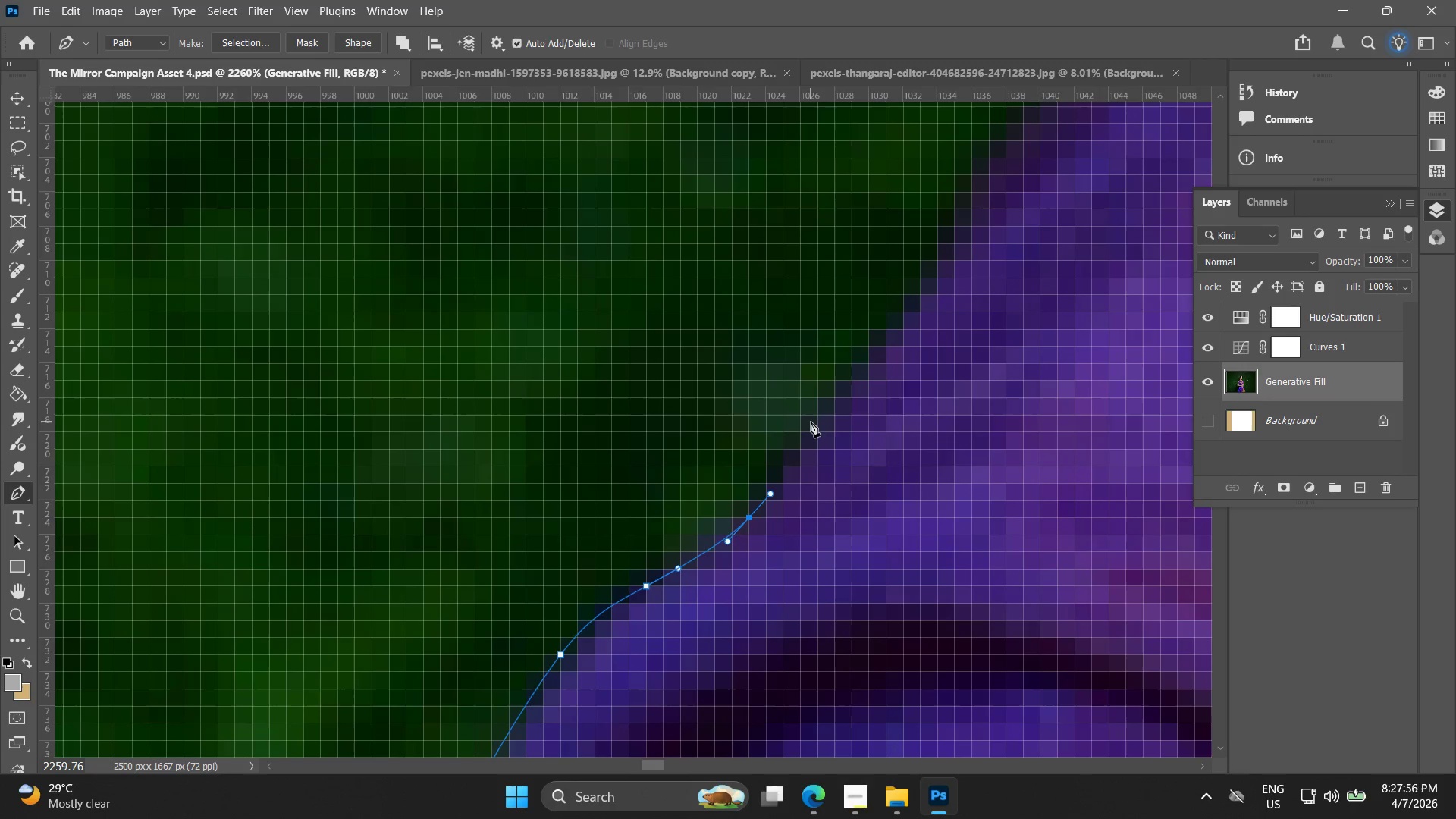 
left_click_drag(start_coordinate=[921, 332], to_coordinate=[729, 525])
 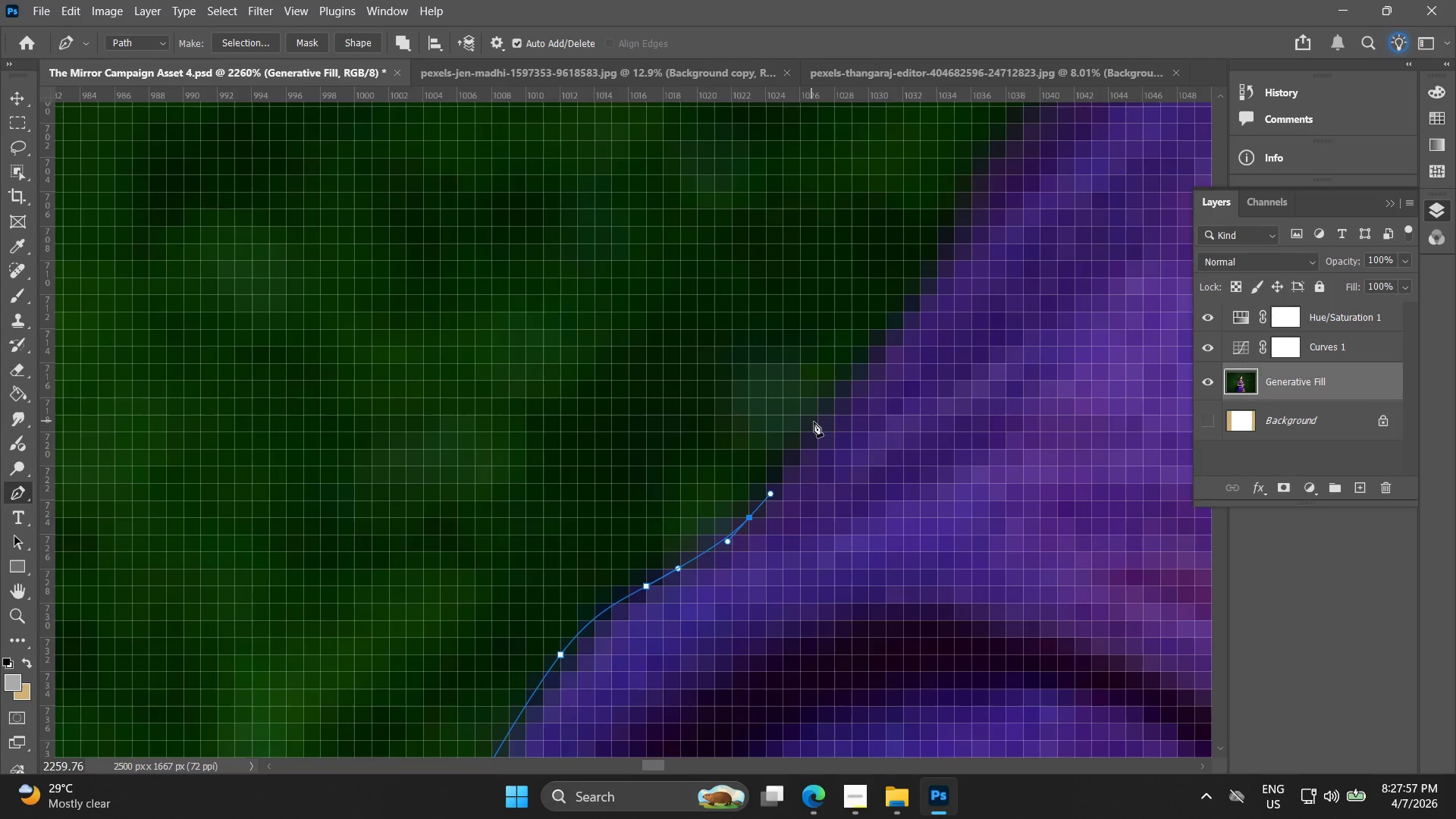 
scroll: coordinate [957, 322], scroll_direction: down, amount: 3.0
 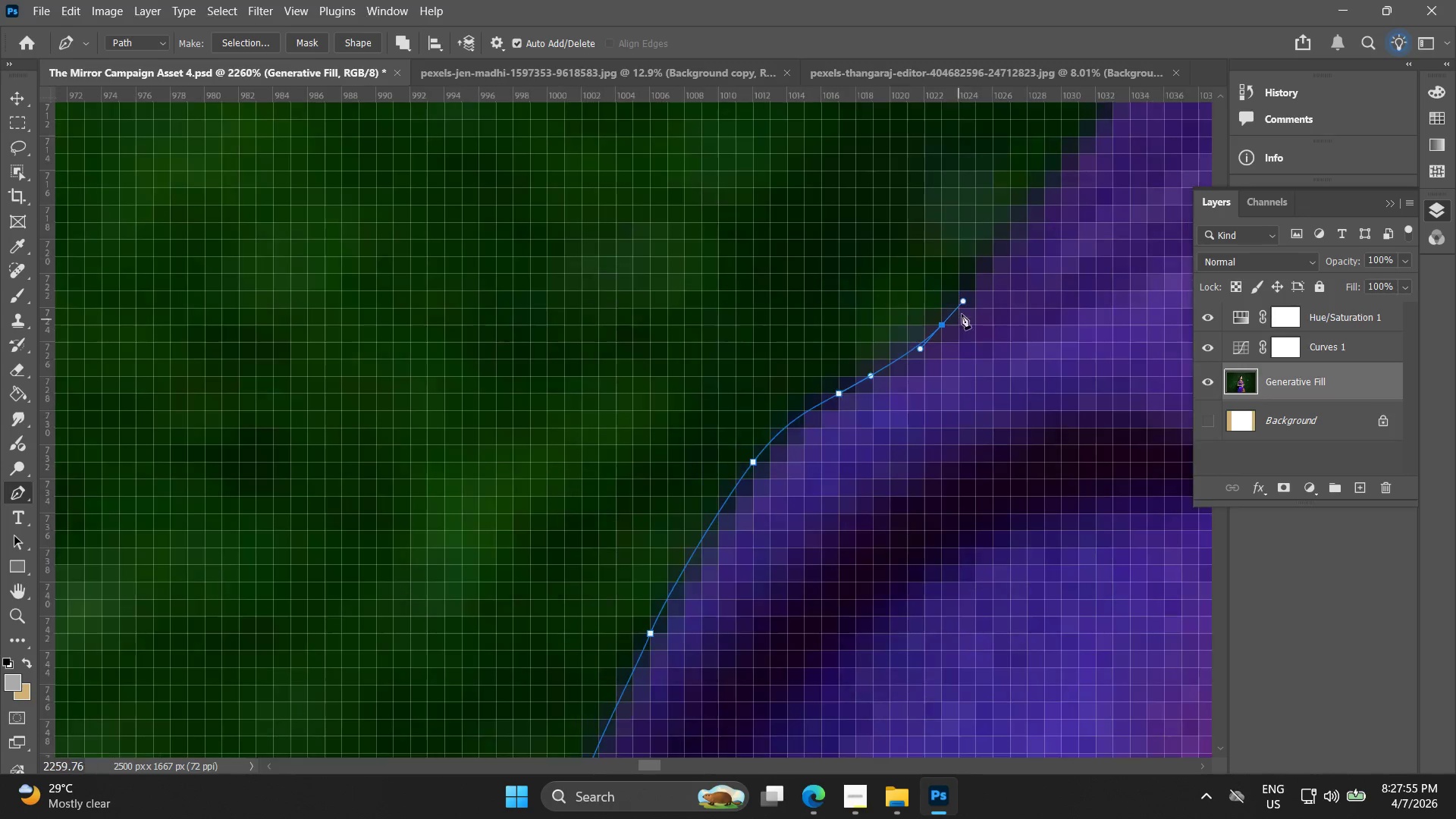 
left_click_drag(start_coordinate=[816, 427], to_coordinate=[849, 387])
 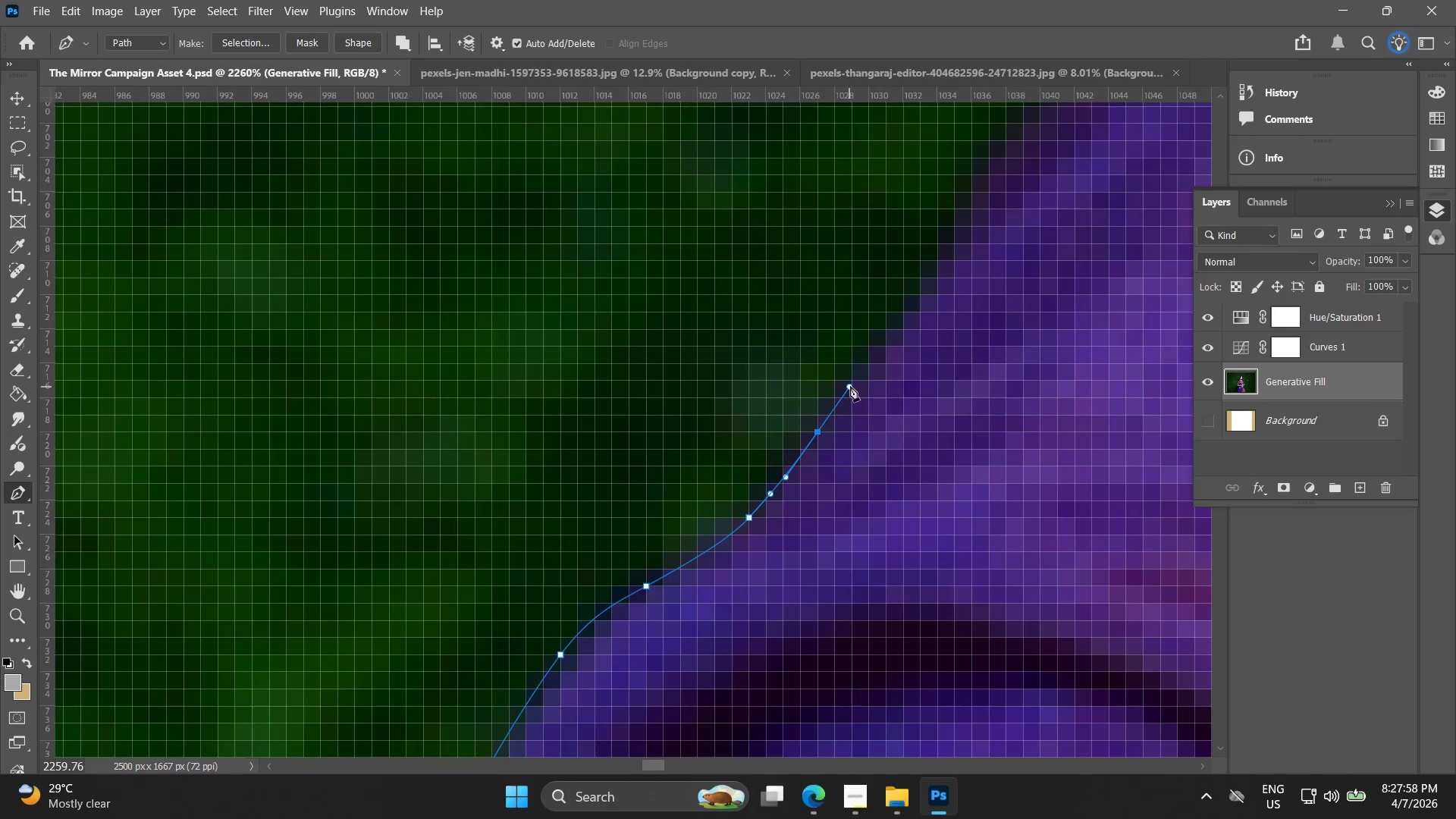 
hold_key(key=Space, duration=0.53)
 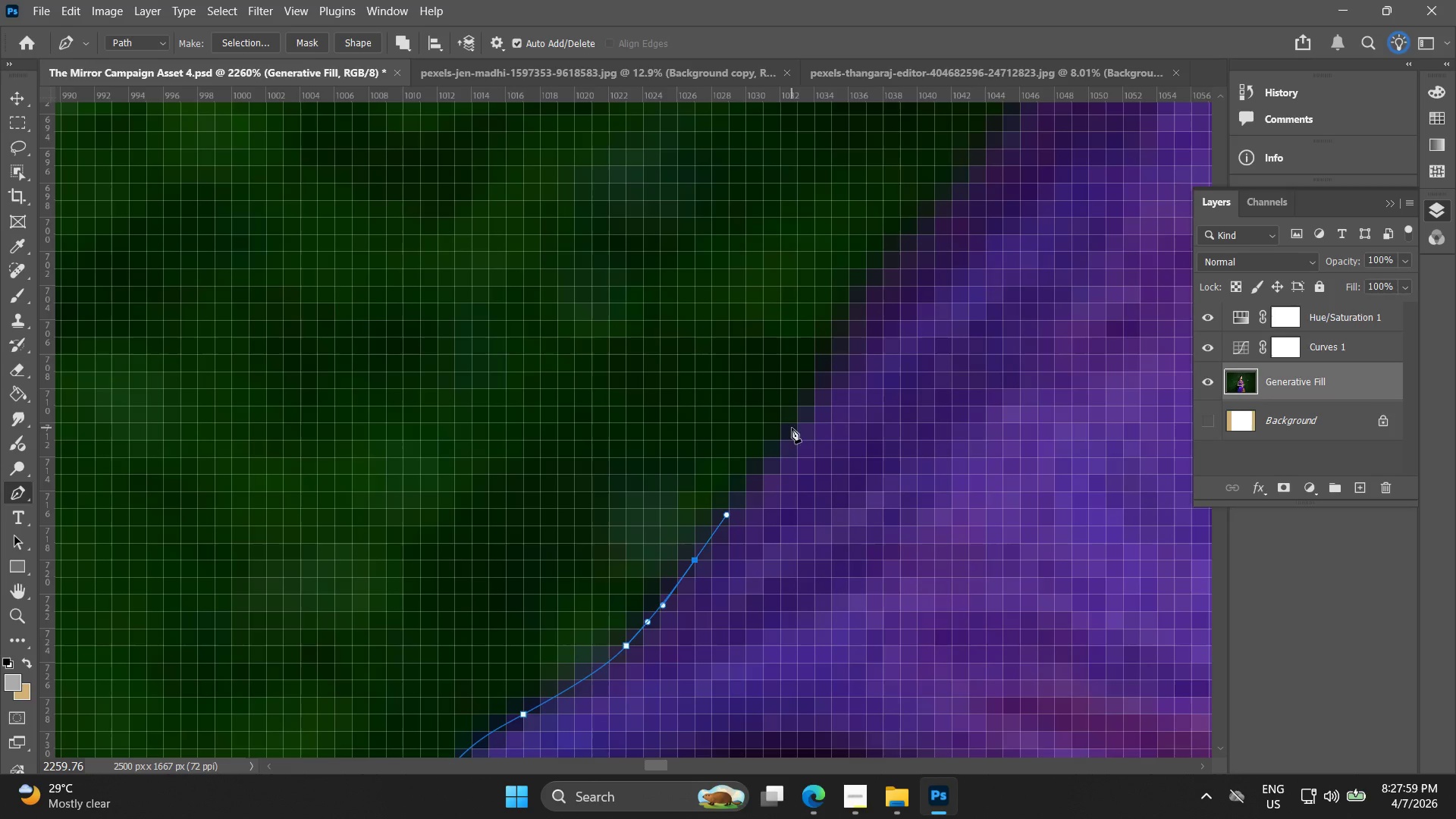 
left_click_drag(start_coordinate=[842, 415], to_coordinate=[719, 543])
 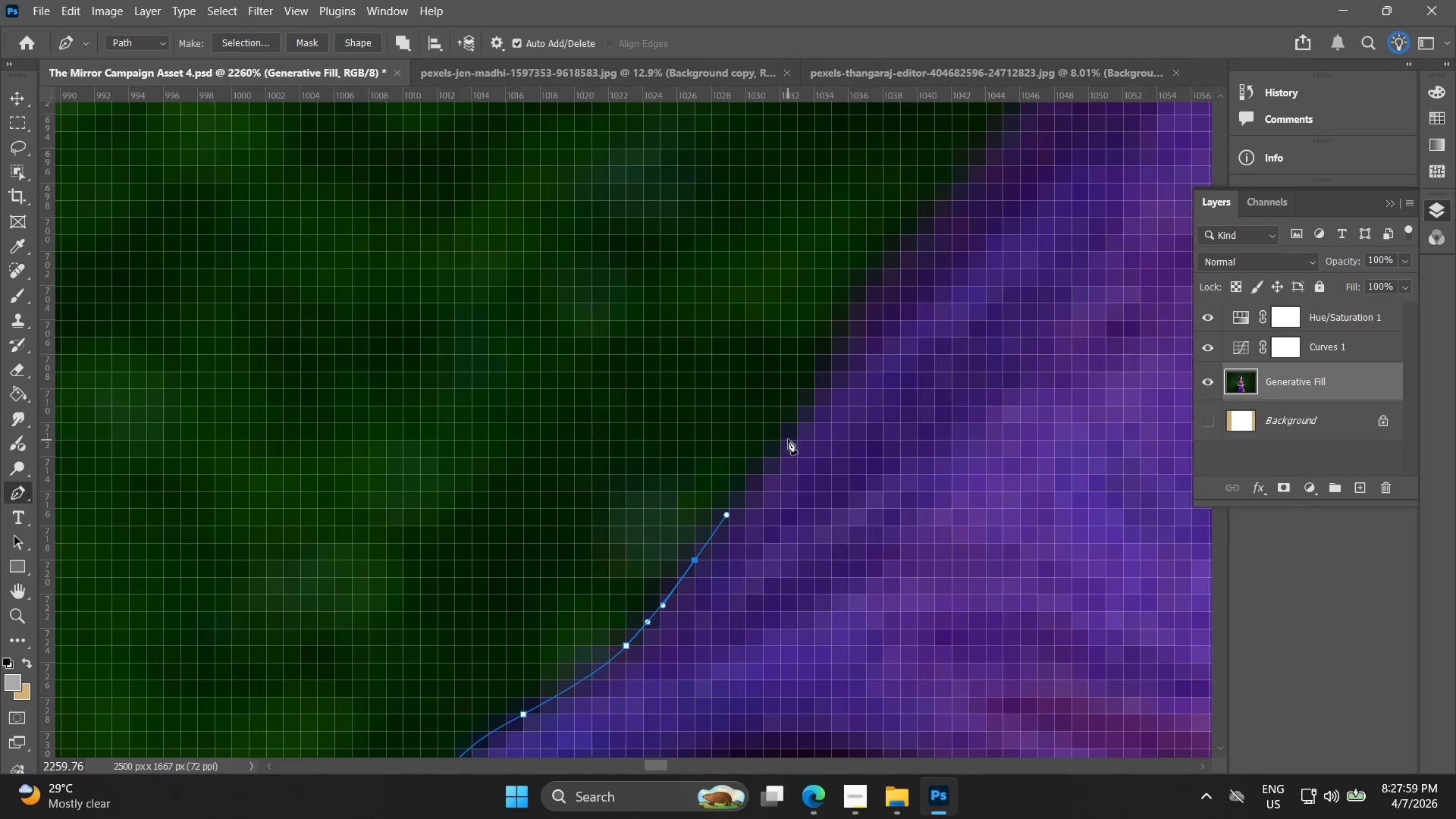 
left_click_drag(start_coordinate=[792, 427], to_coordinate=[817, 393])
 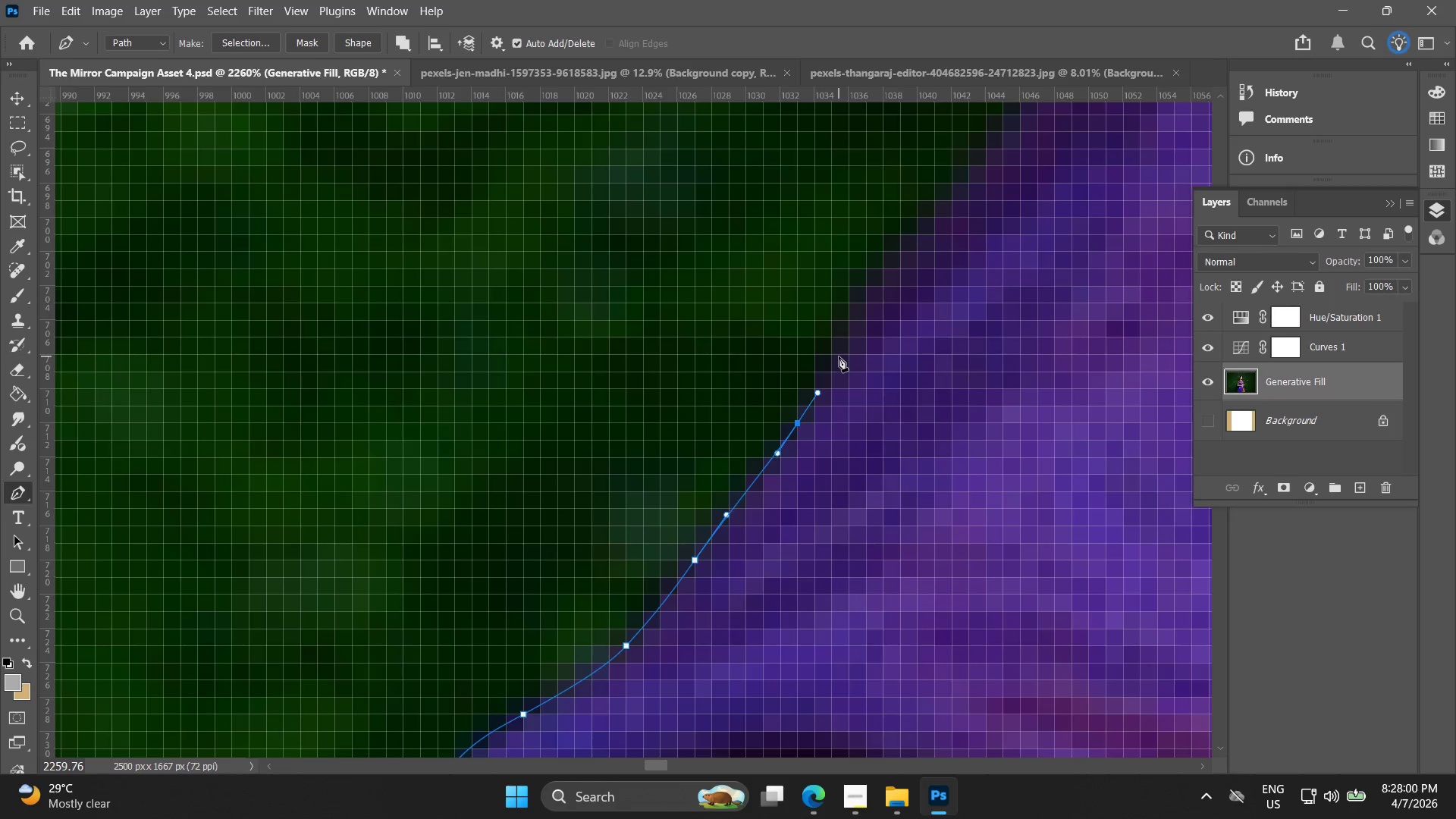 
left_click_drag(start_coordinate=[841, 349], to_coordinate=[848, 333])
 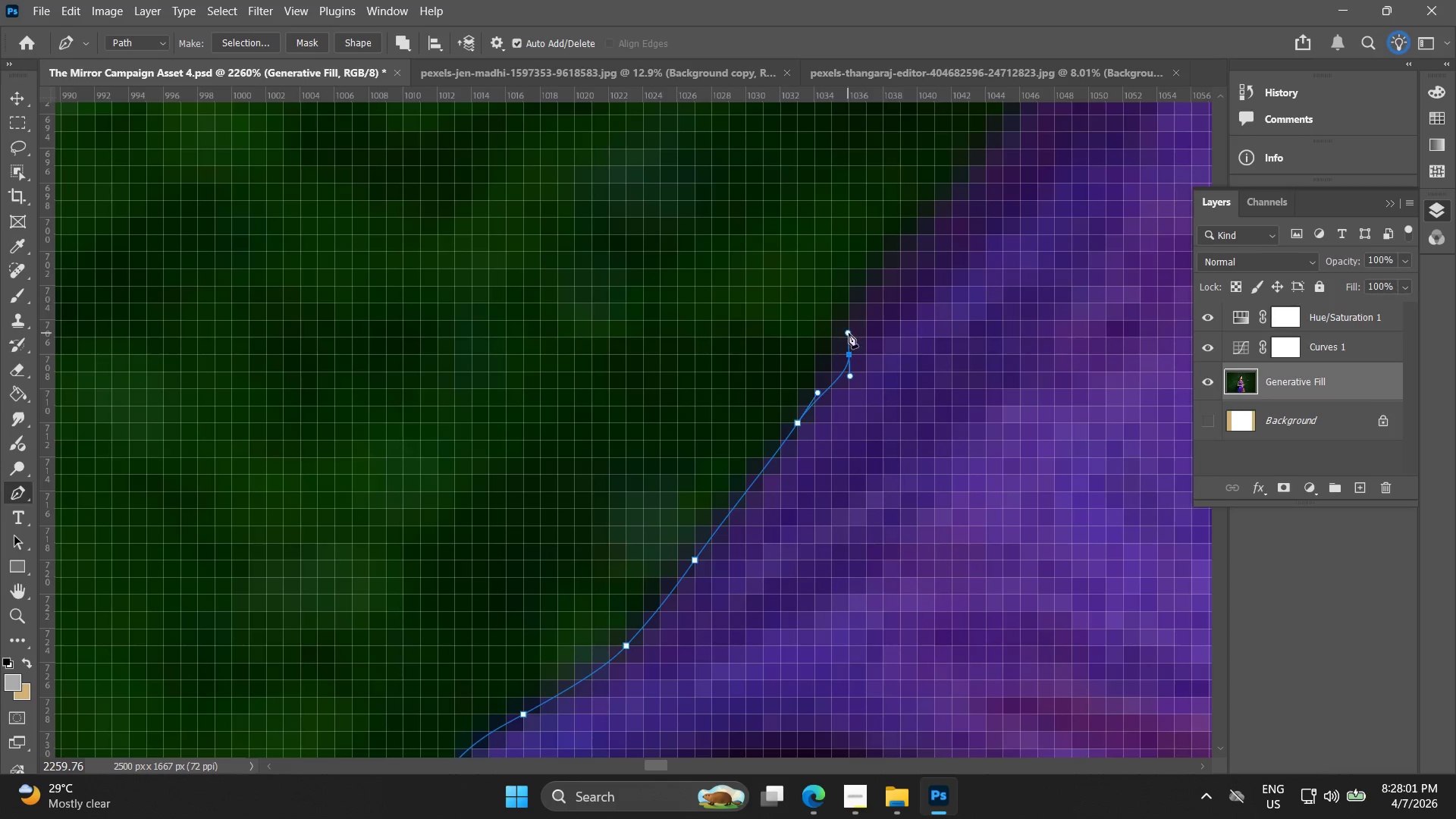 
key(Control+ControlLeft)
 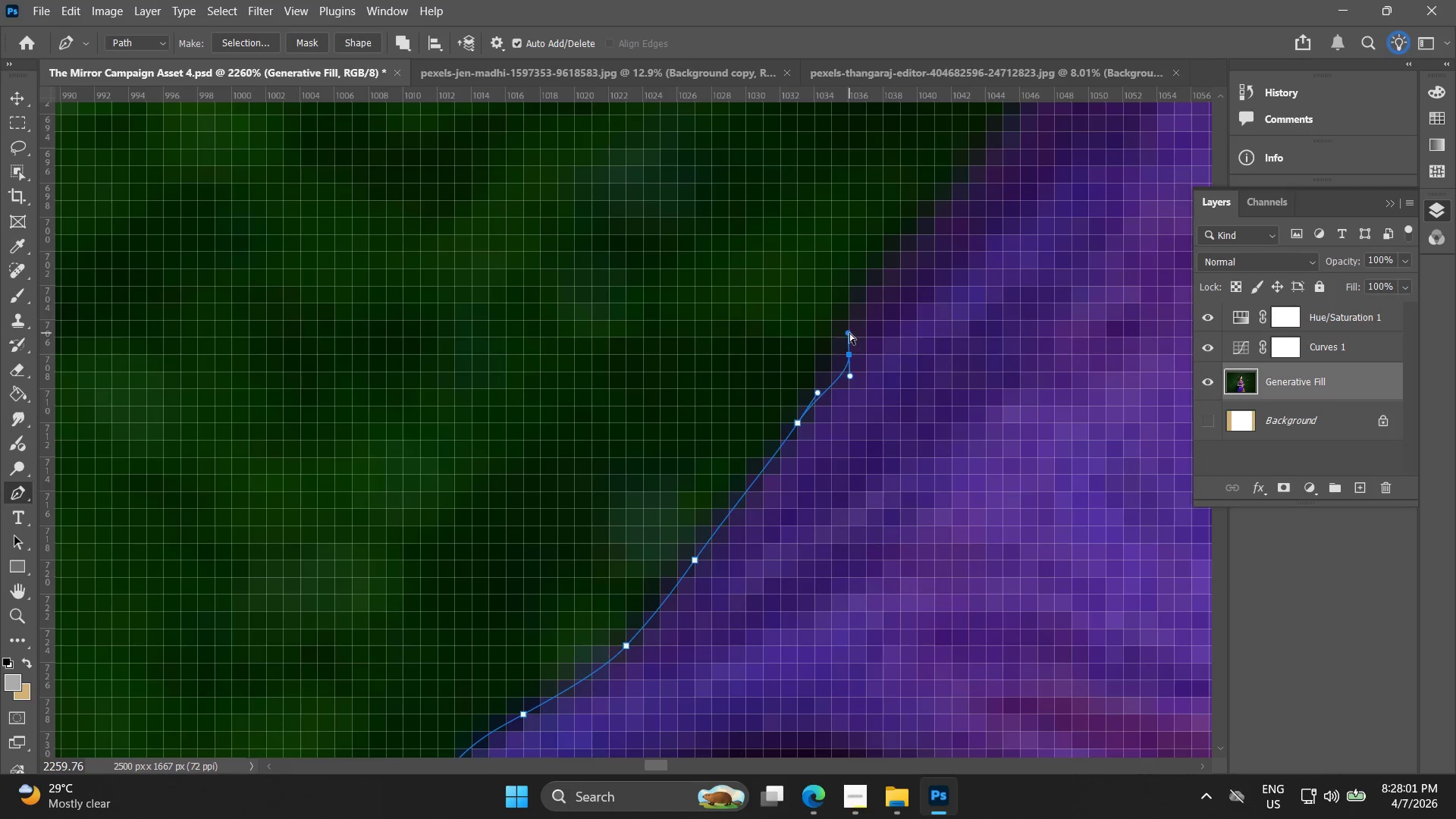 
key(Control+Z)
 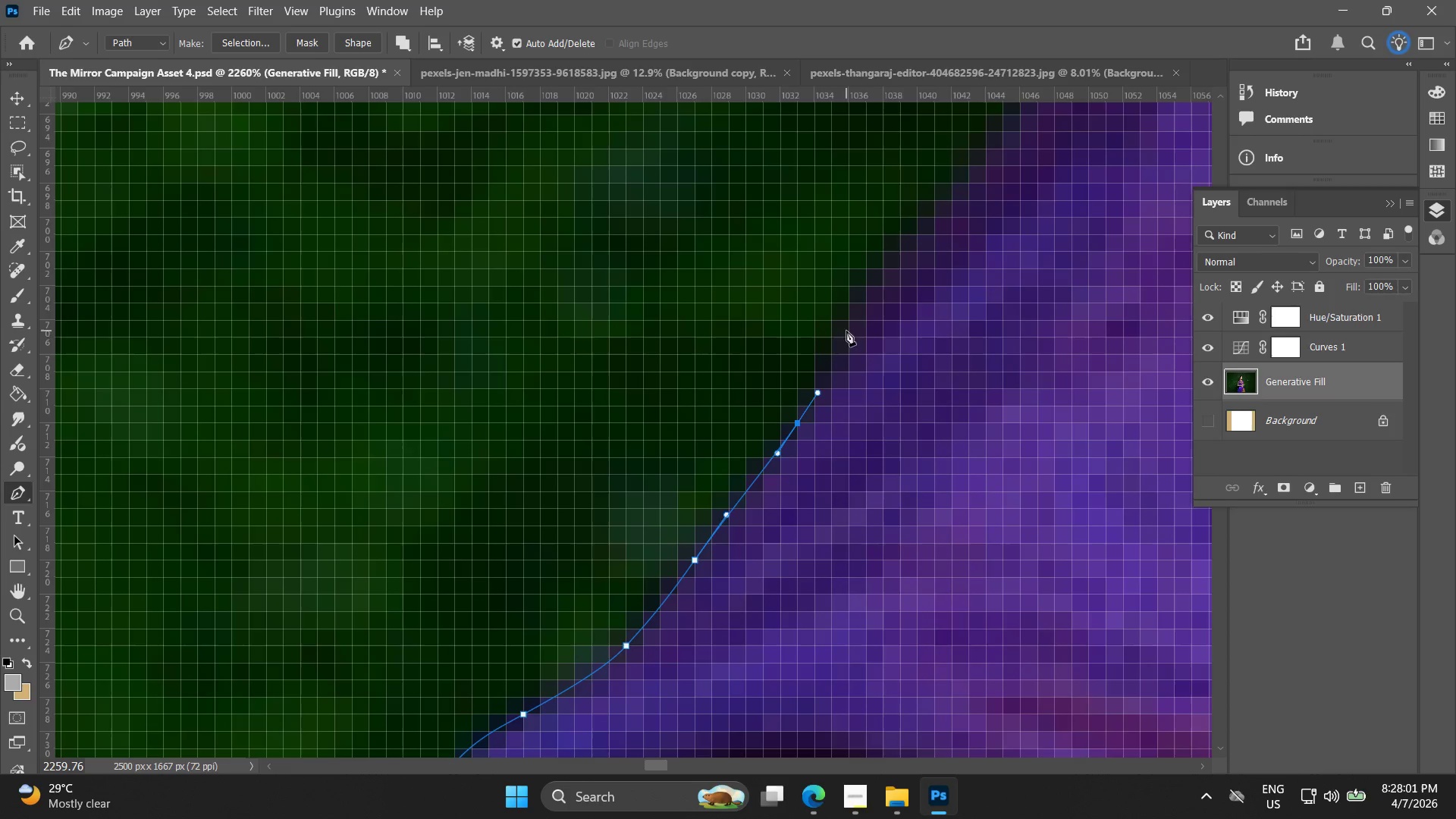 
left_click_drag(start_coordinate=[846, 329], to_coordinate=[858, 315])
 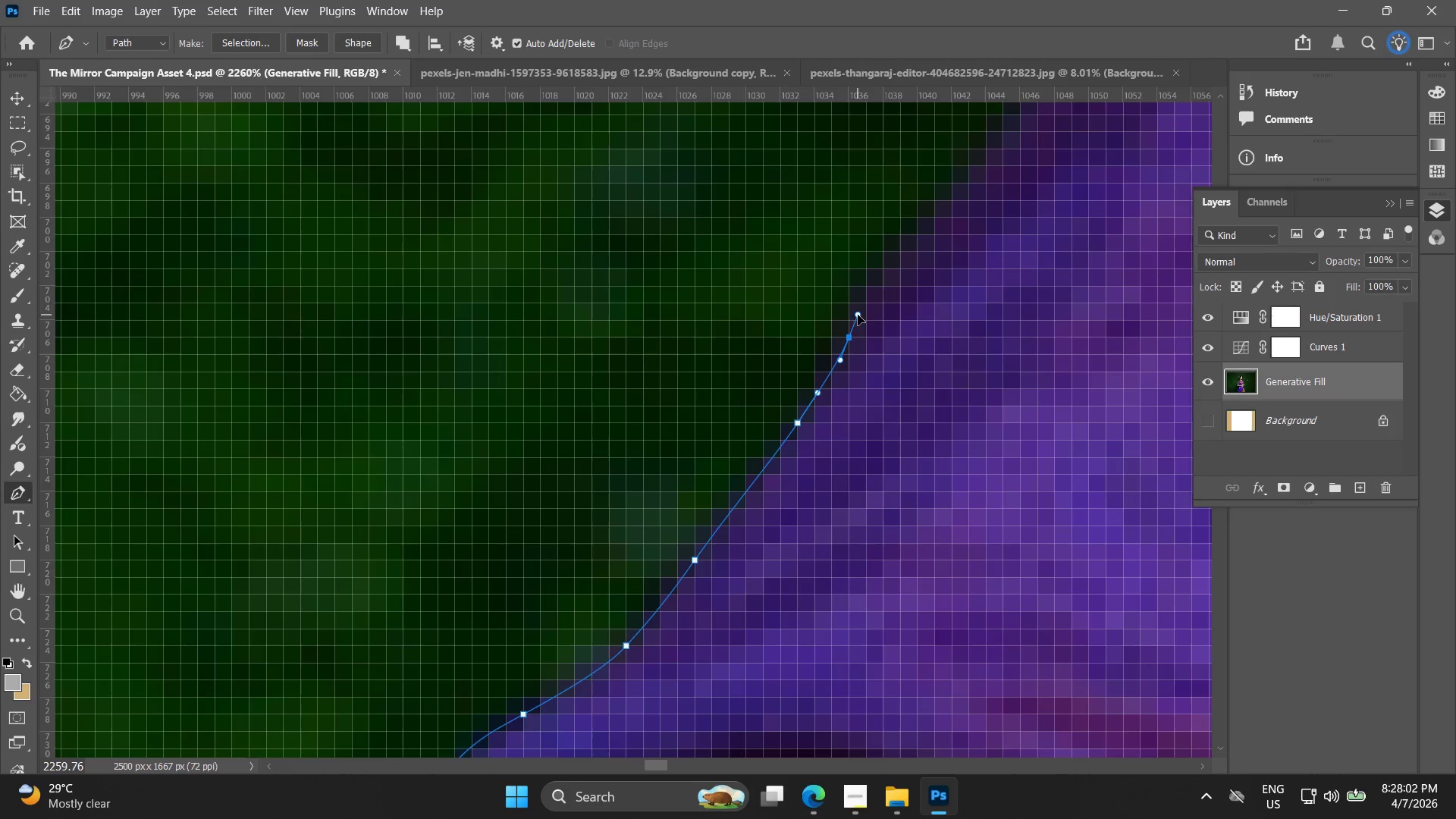 
hold_key(key=Space, duration=0.58)
 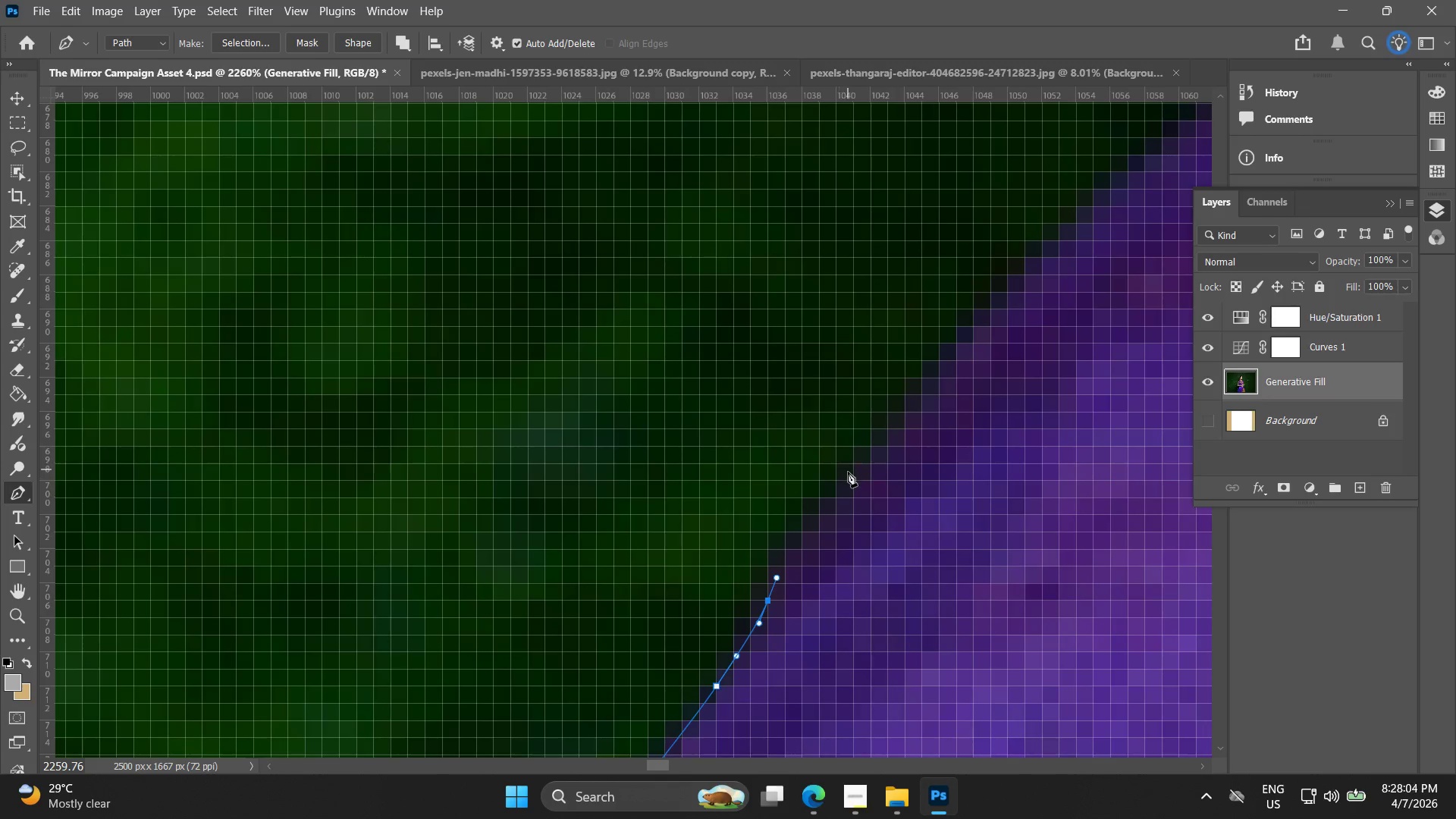 
left_click_drag(start_coordinate=[835, 344], to_coordinate=[754, 607])
 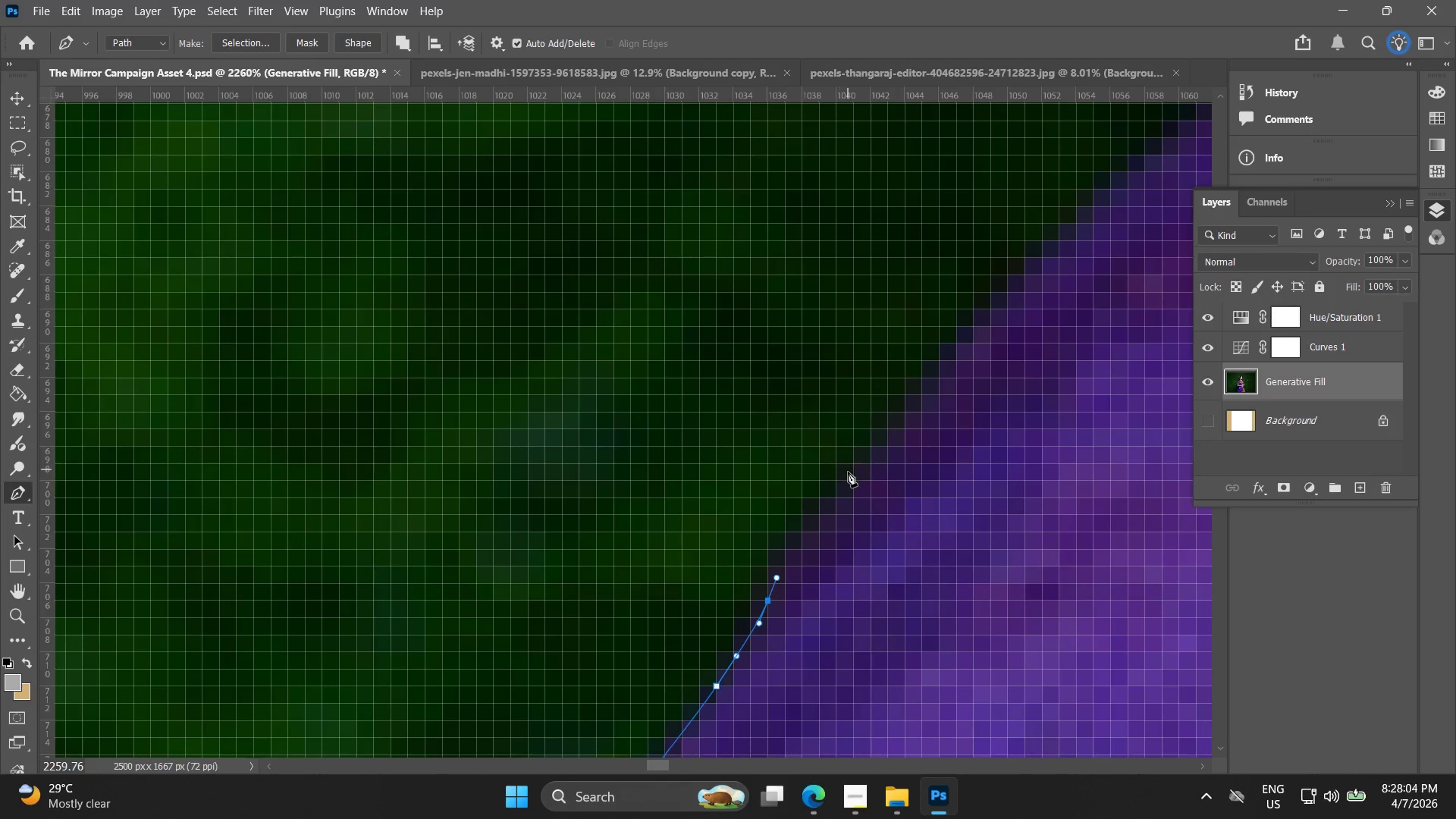 
left_click_drag(start_coordinate=[849, 474], to_coordinate=[883, 431])
 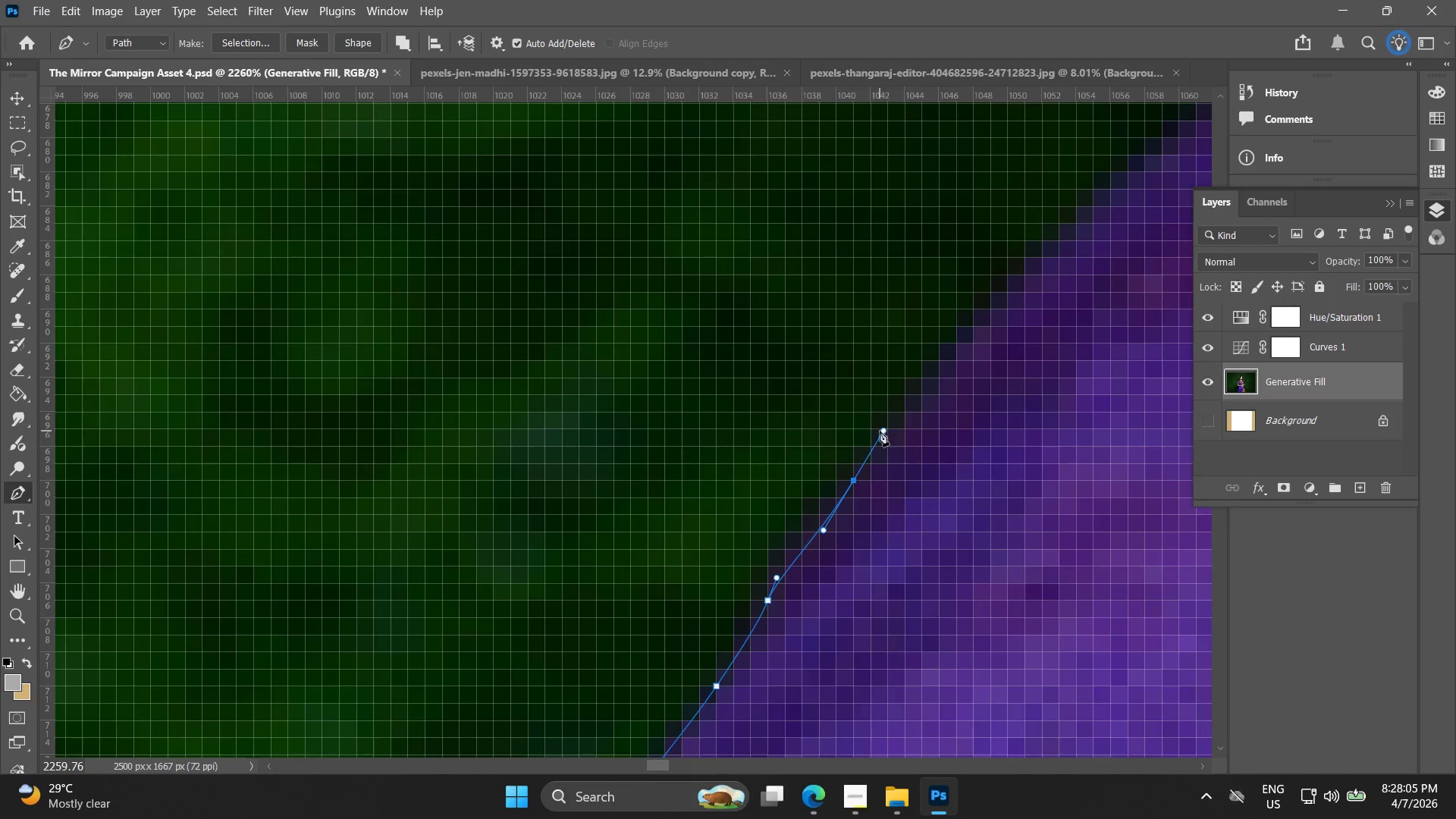 
hold_key(key=Space, duration=0.55)
 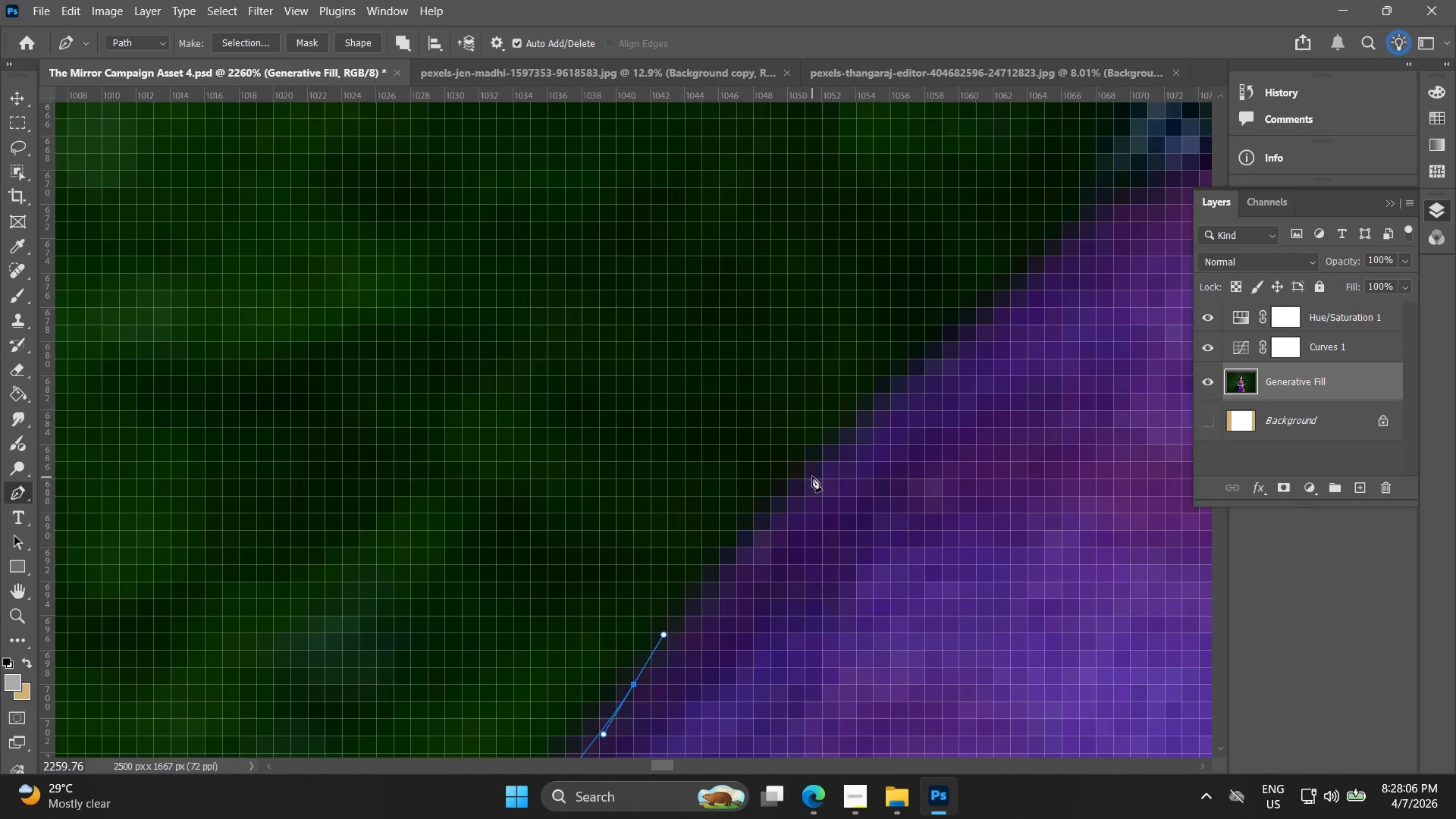 
left_click_drag(start_coordinate=[886, 419], to_coordinate=[666, 623])
 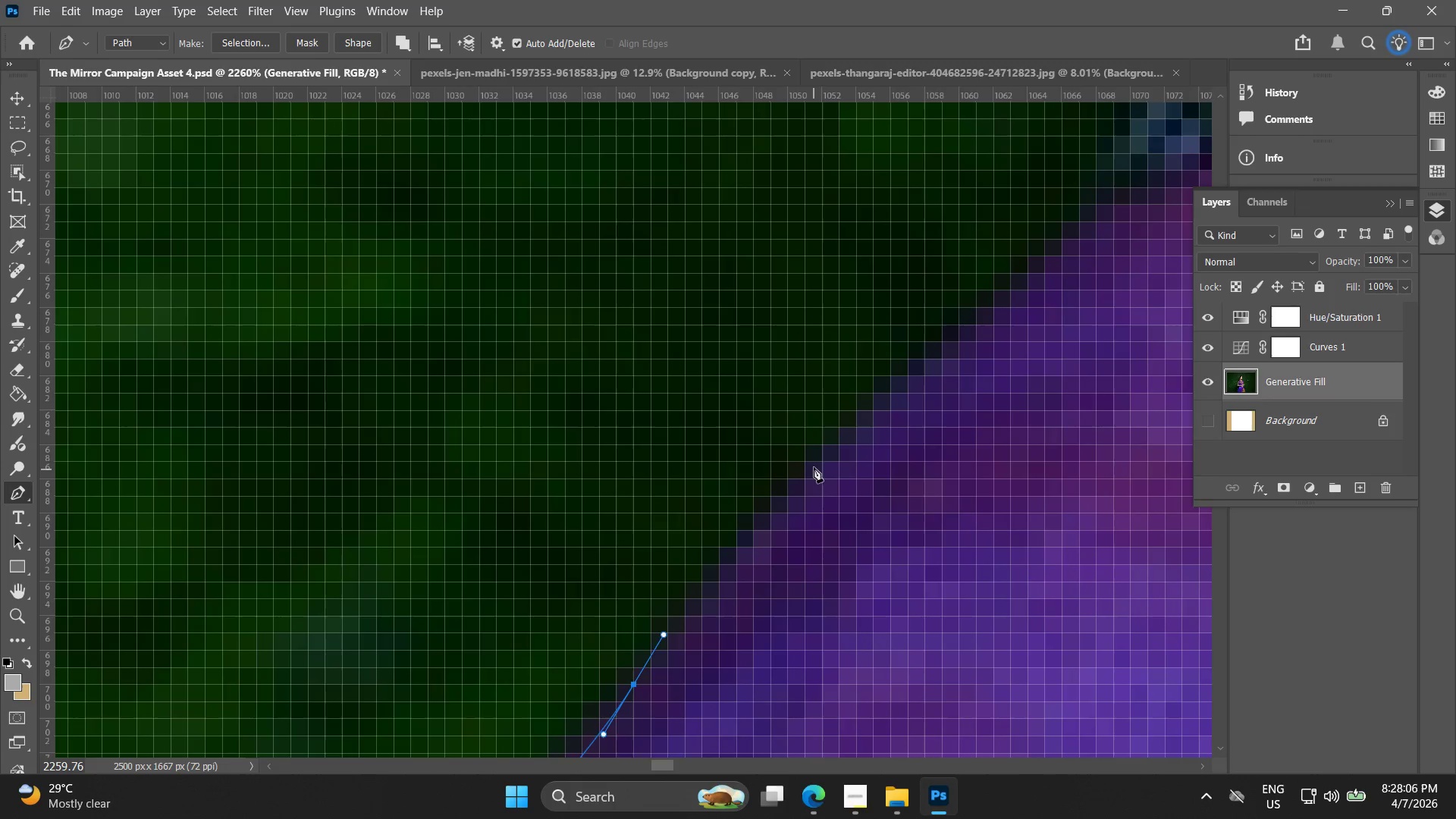 
left_click_drag(start_coordinate=[815, 454], to_coordinate=[855, 425])
 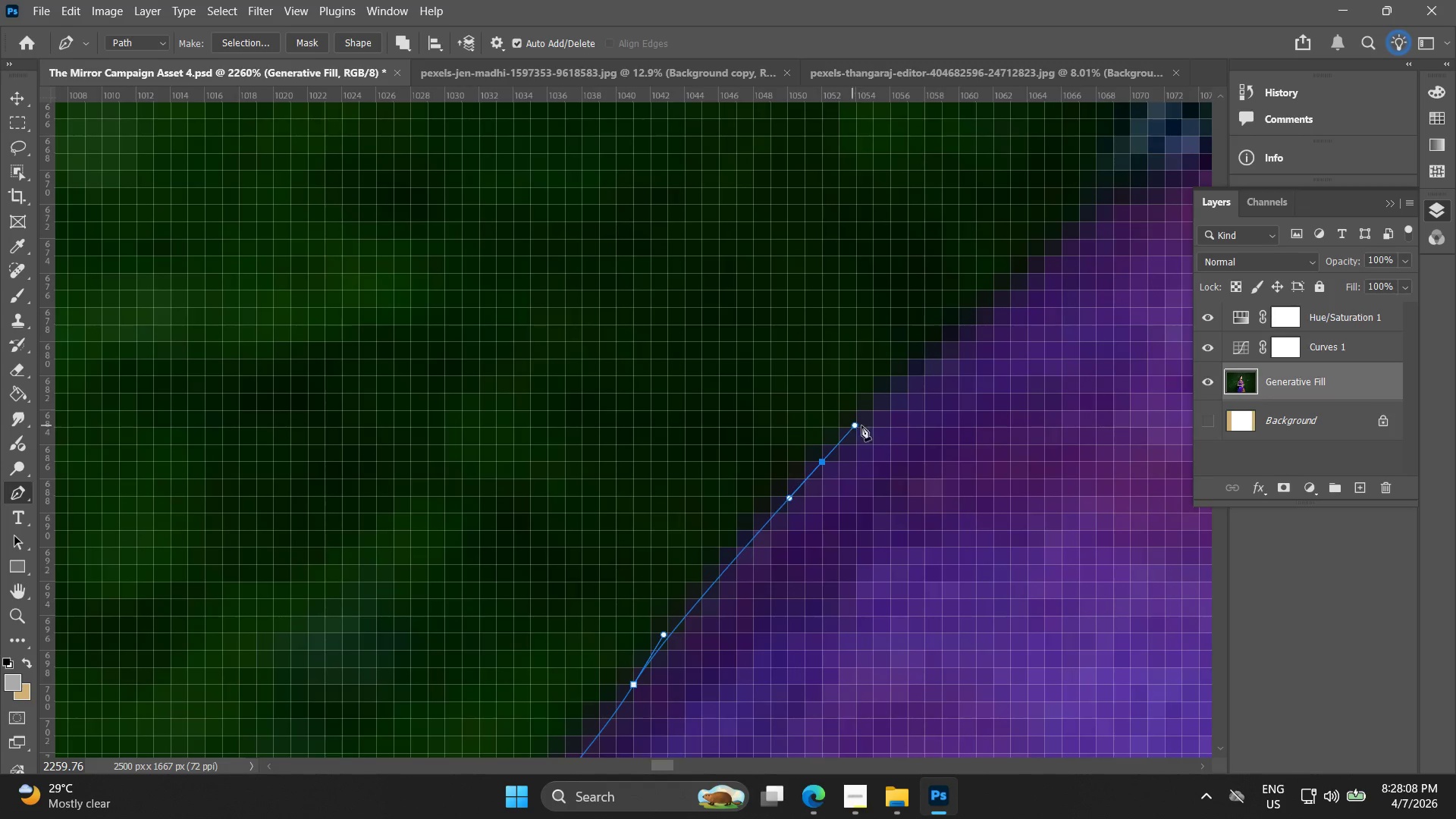 
hold_key(key=Space, duration=0.48)
 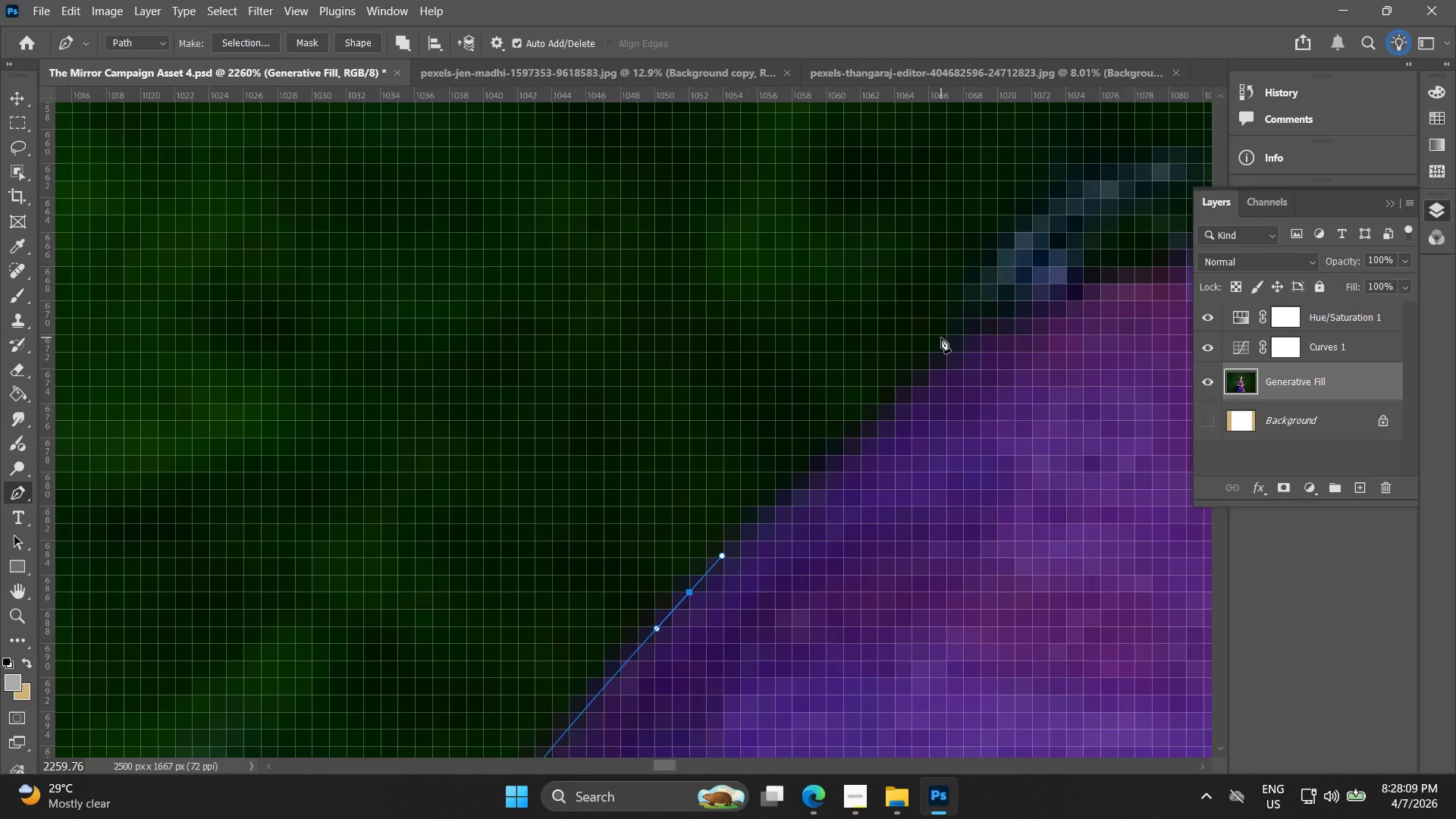 
left_click_drag(start_coordinate=[861, 435], to_coordinate=[729, 566])
 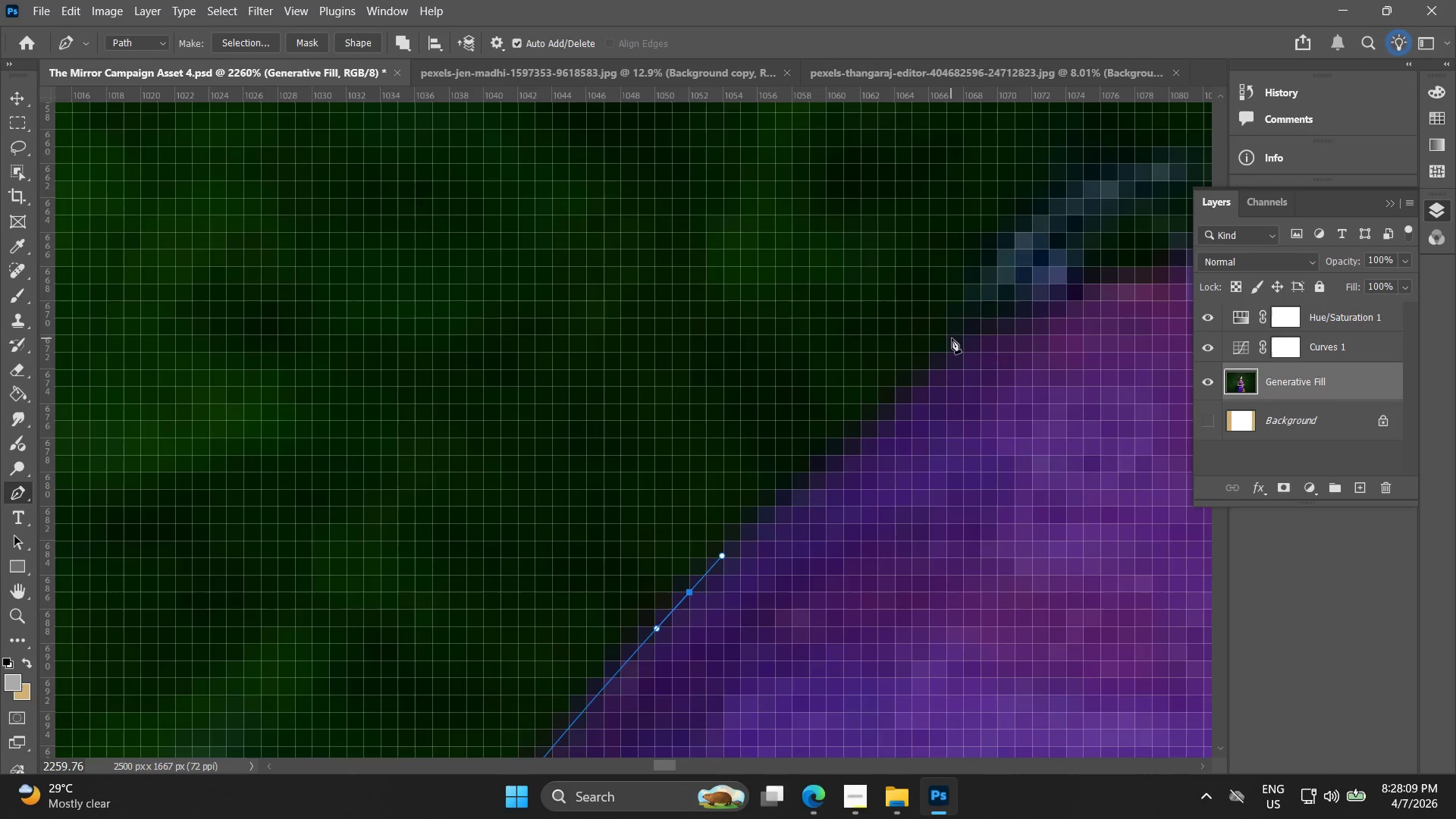 
left_click_drag(start_coordinate=[971, 326], to_coordinate=[980, 322])
 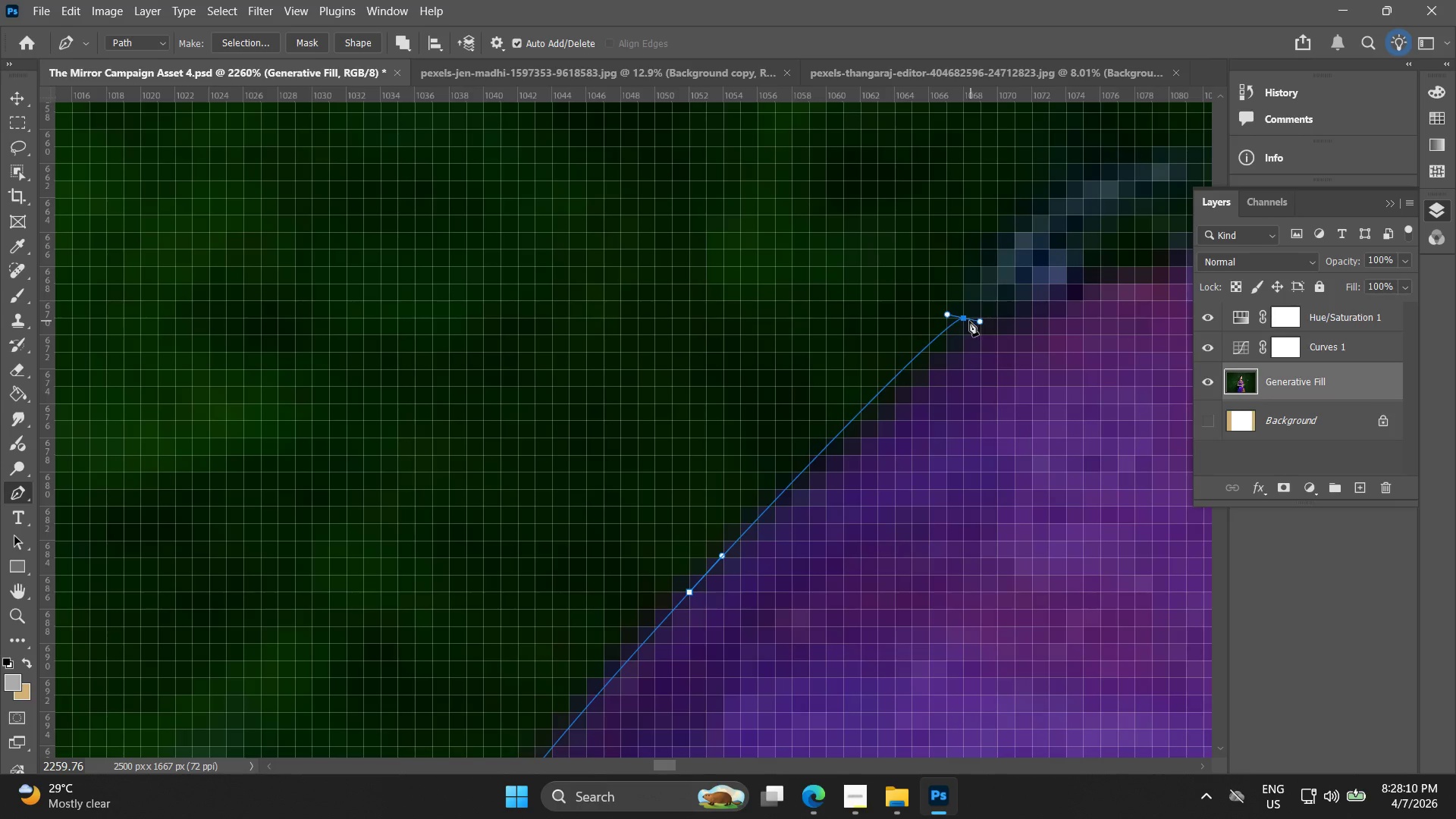 
key(Control+ControlLeft)
 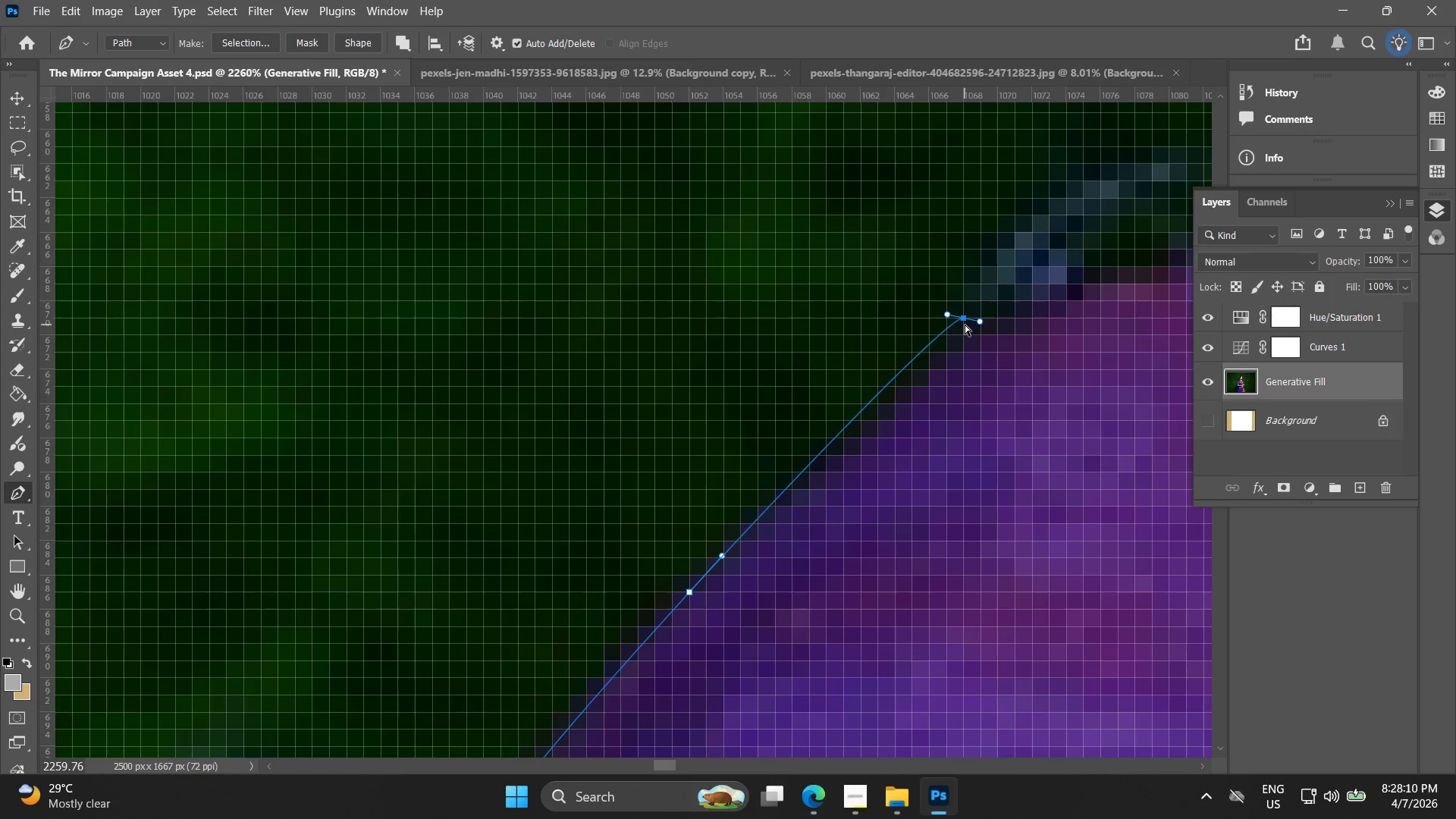 
key(Control+Z)
 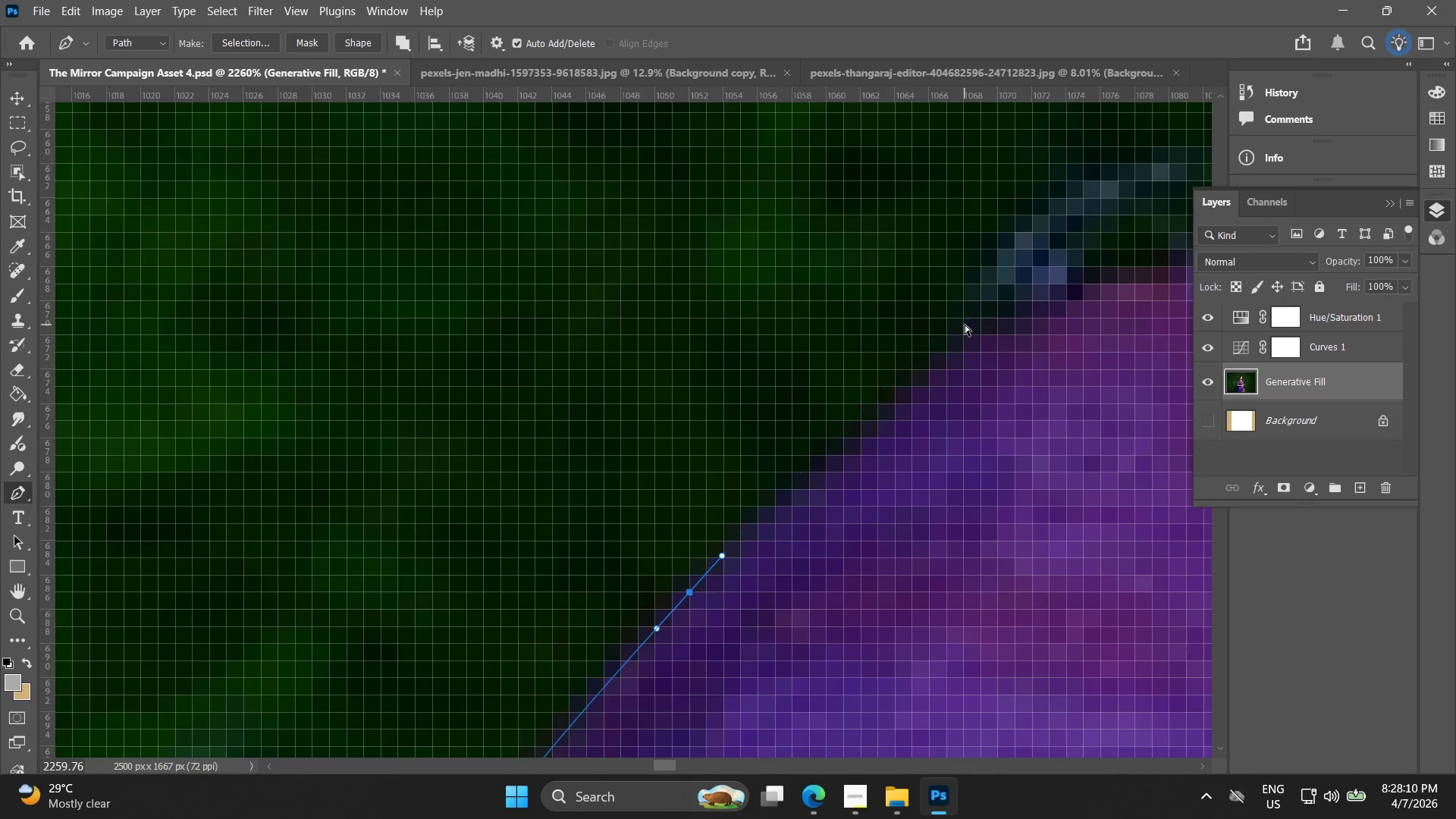 
left_click_drag(start_coordinate=[965, 325], to_coordinate=[968, 317])
 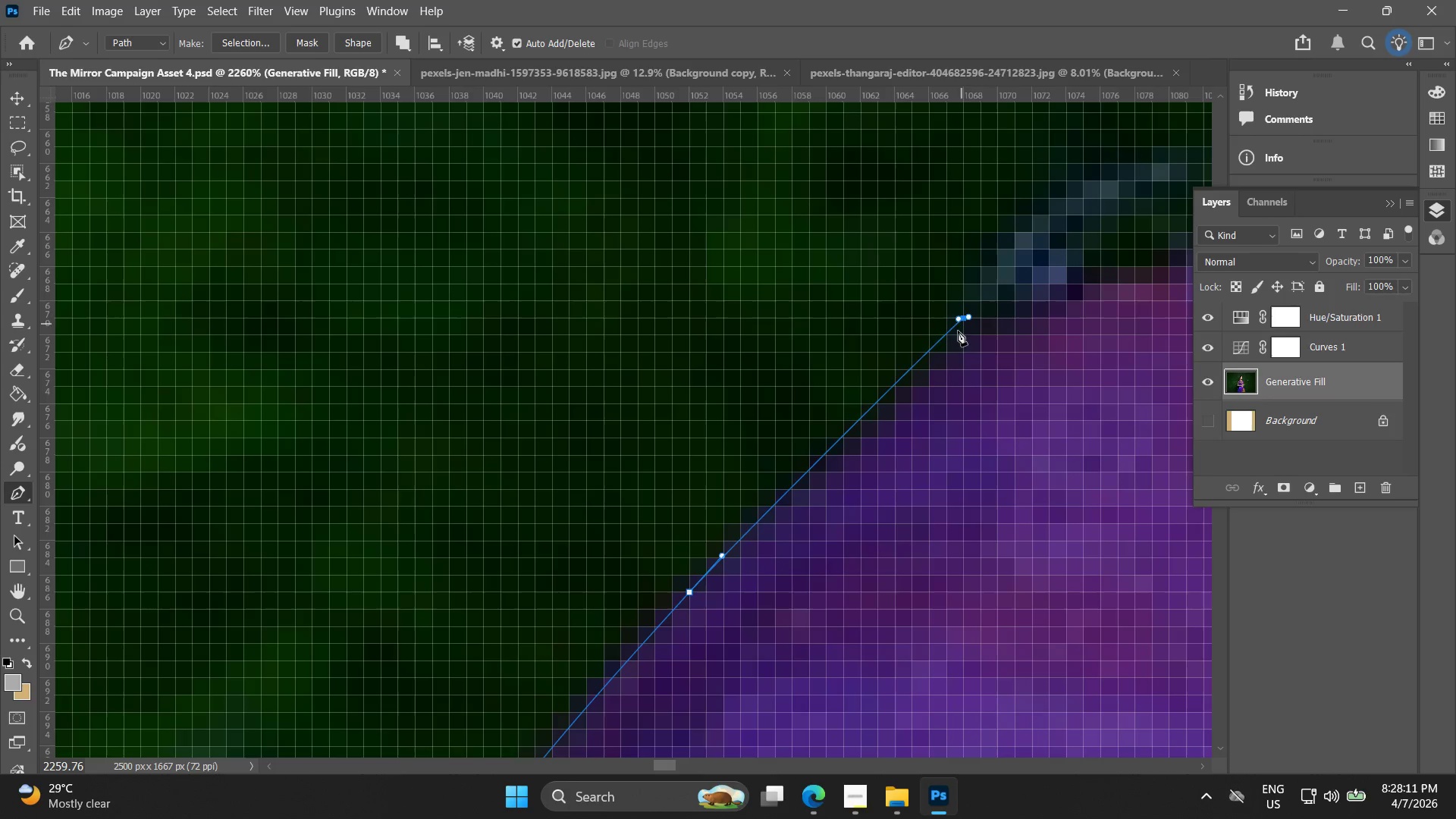 
key(Control+ControlLeft)
 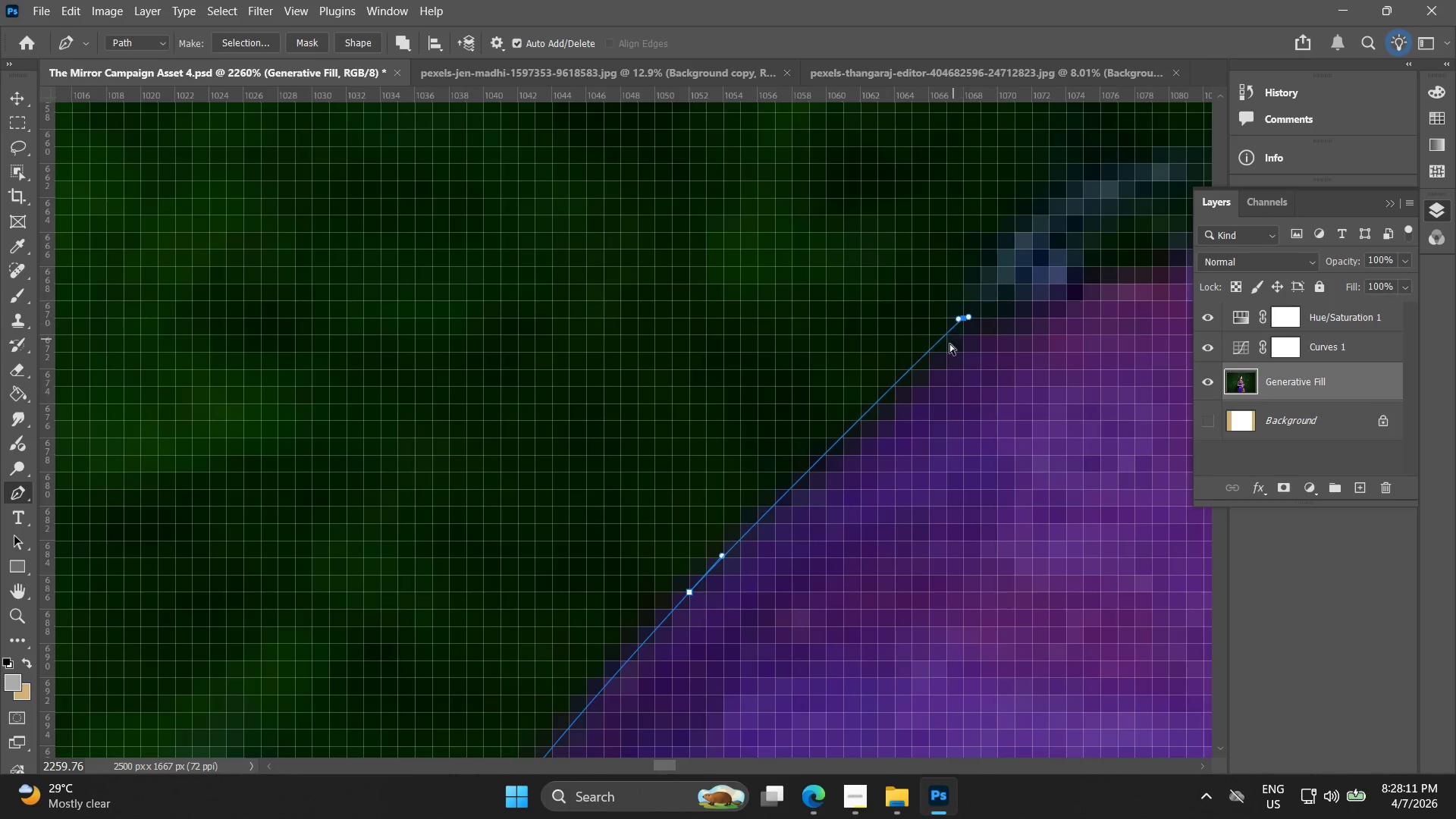 
key(Control+Z)
 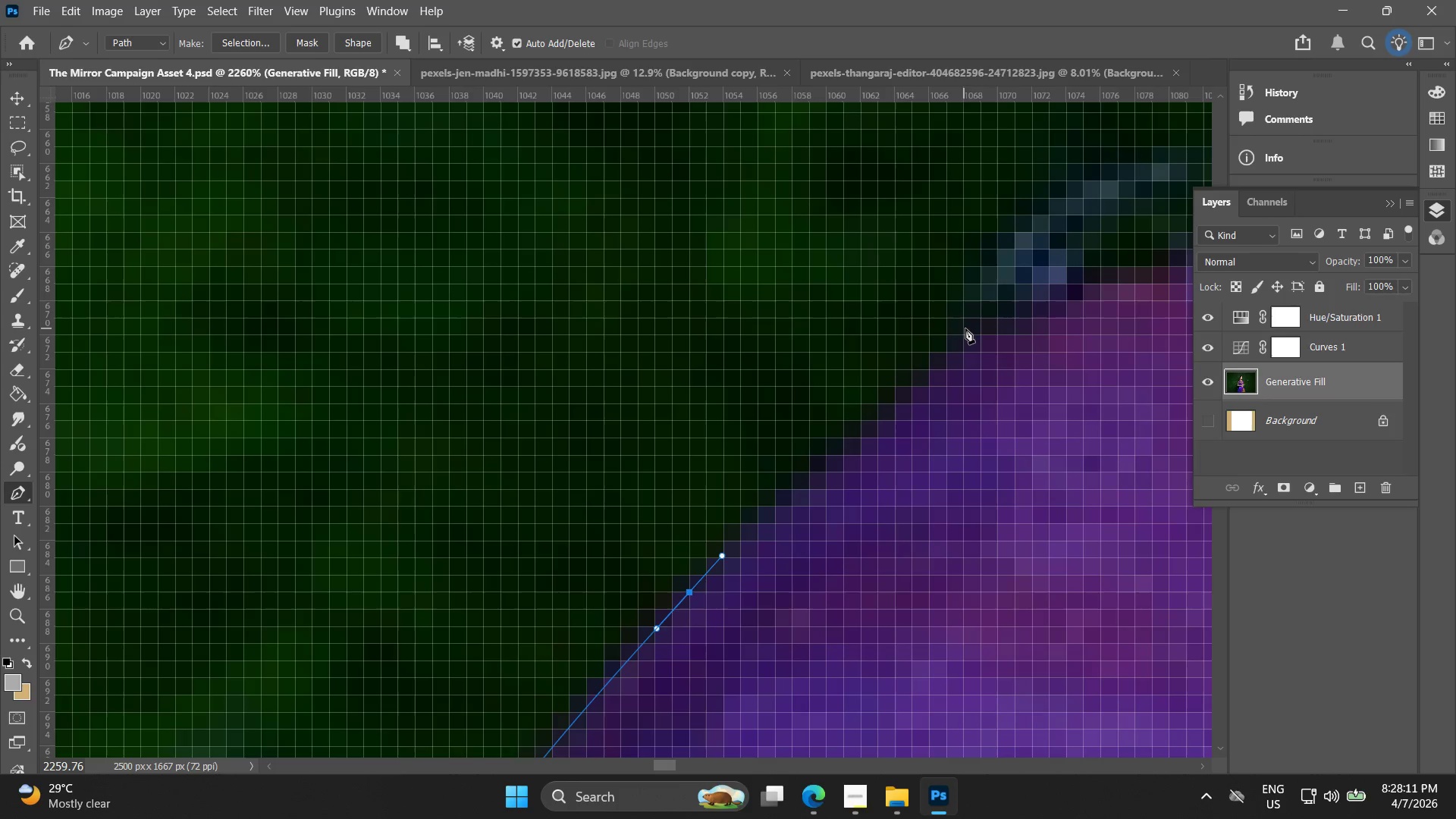 
left_click_drag(start_coordinate=[969, 325], to_coordinate=[974, 318])
 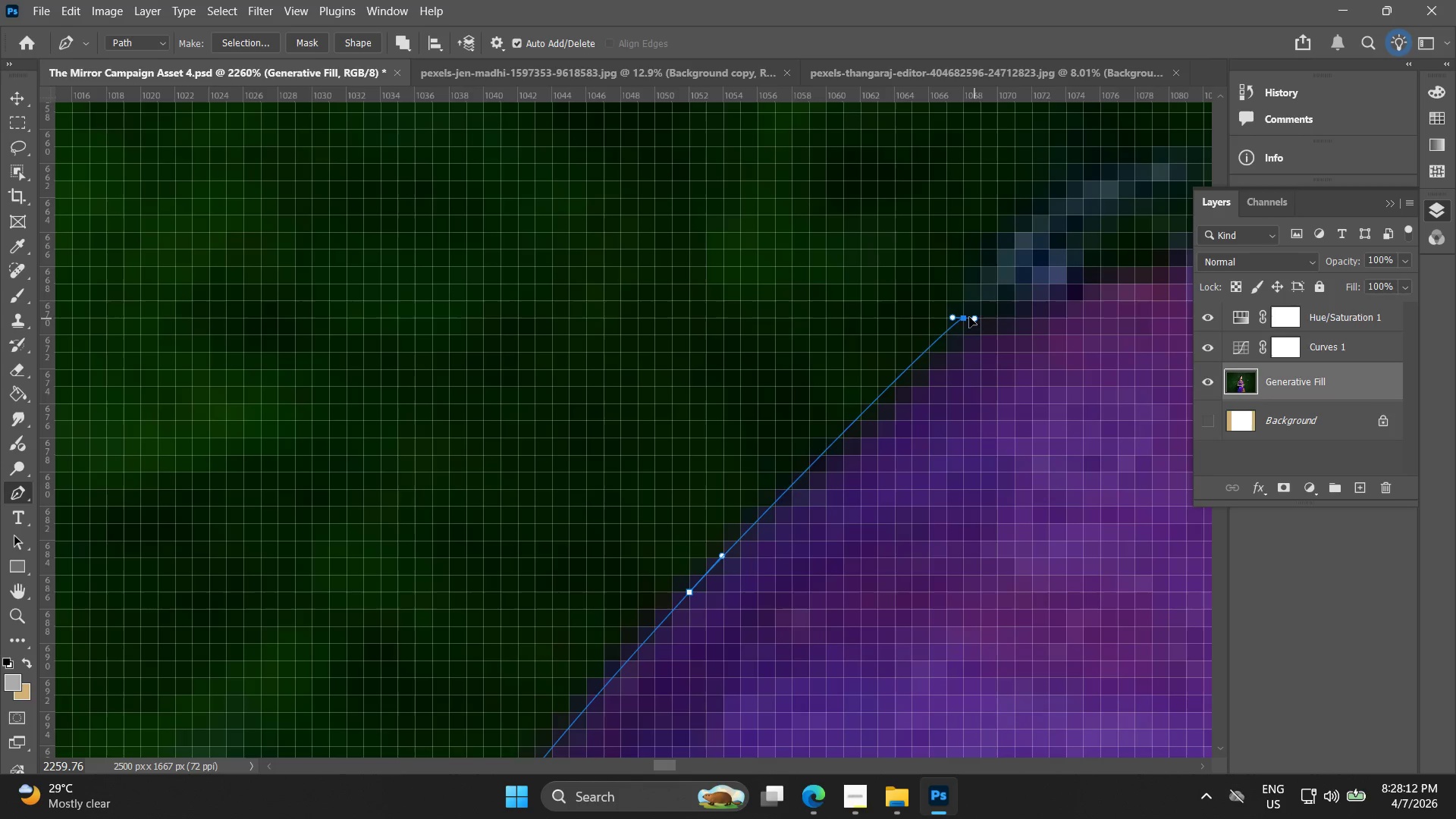 
key(Control+ControlLeft)
 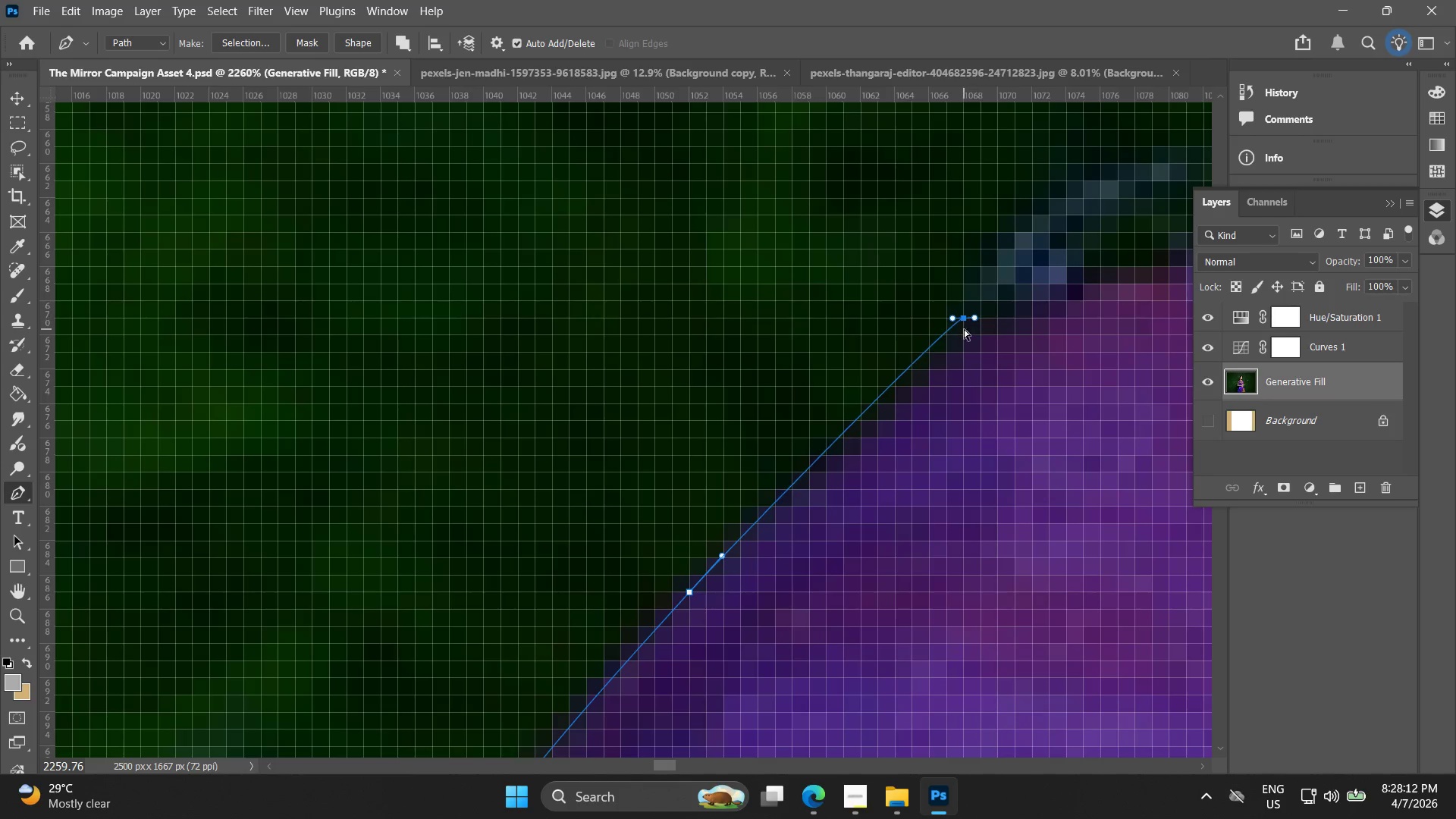 
key(Control+Z)
 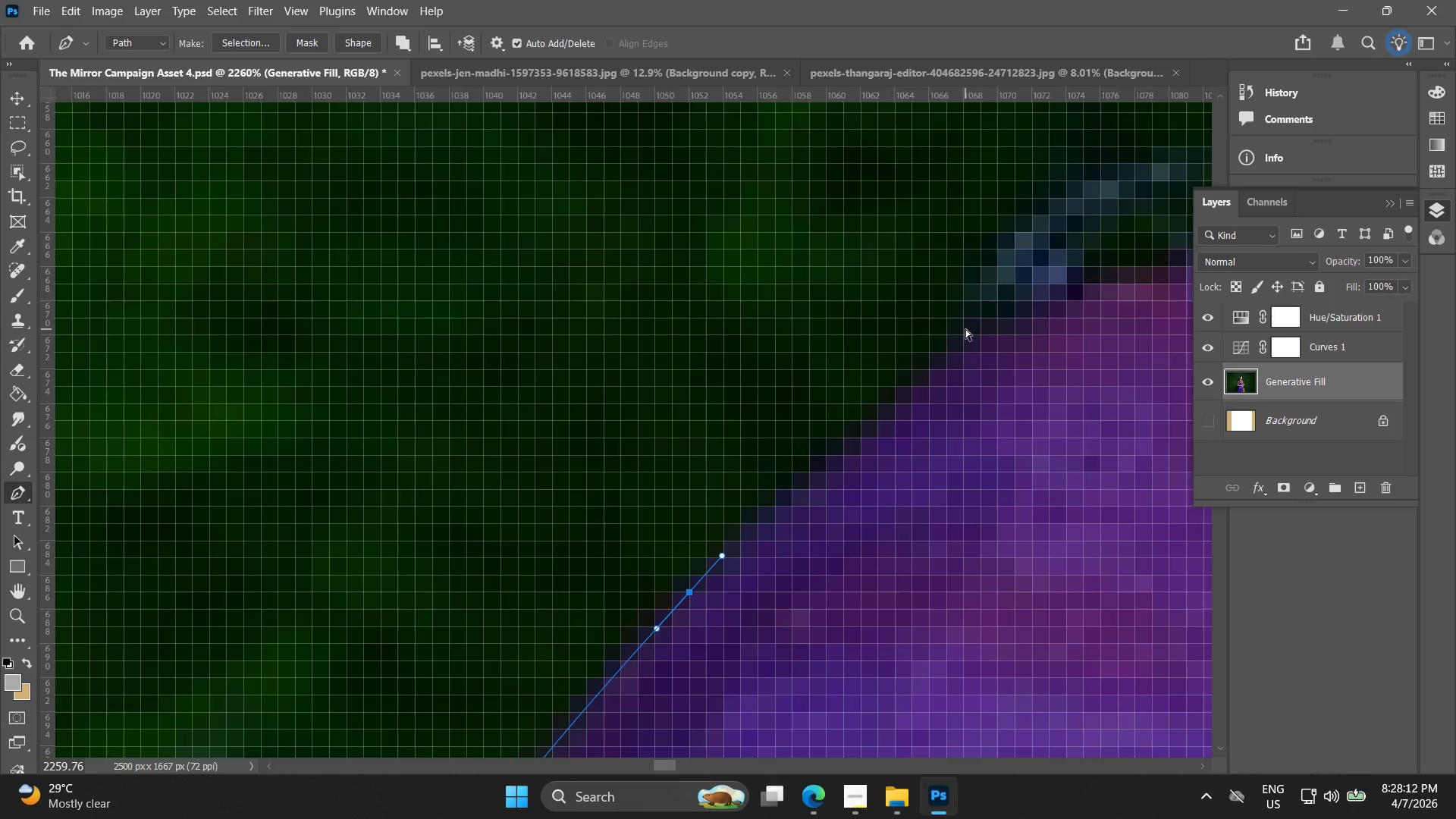 
left_click_drag(start_coordinate=[968, 327], to_coordinate=[980, 318])
 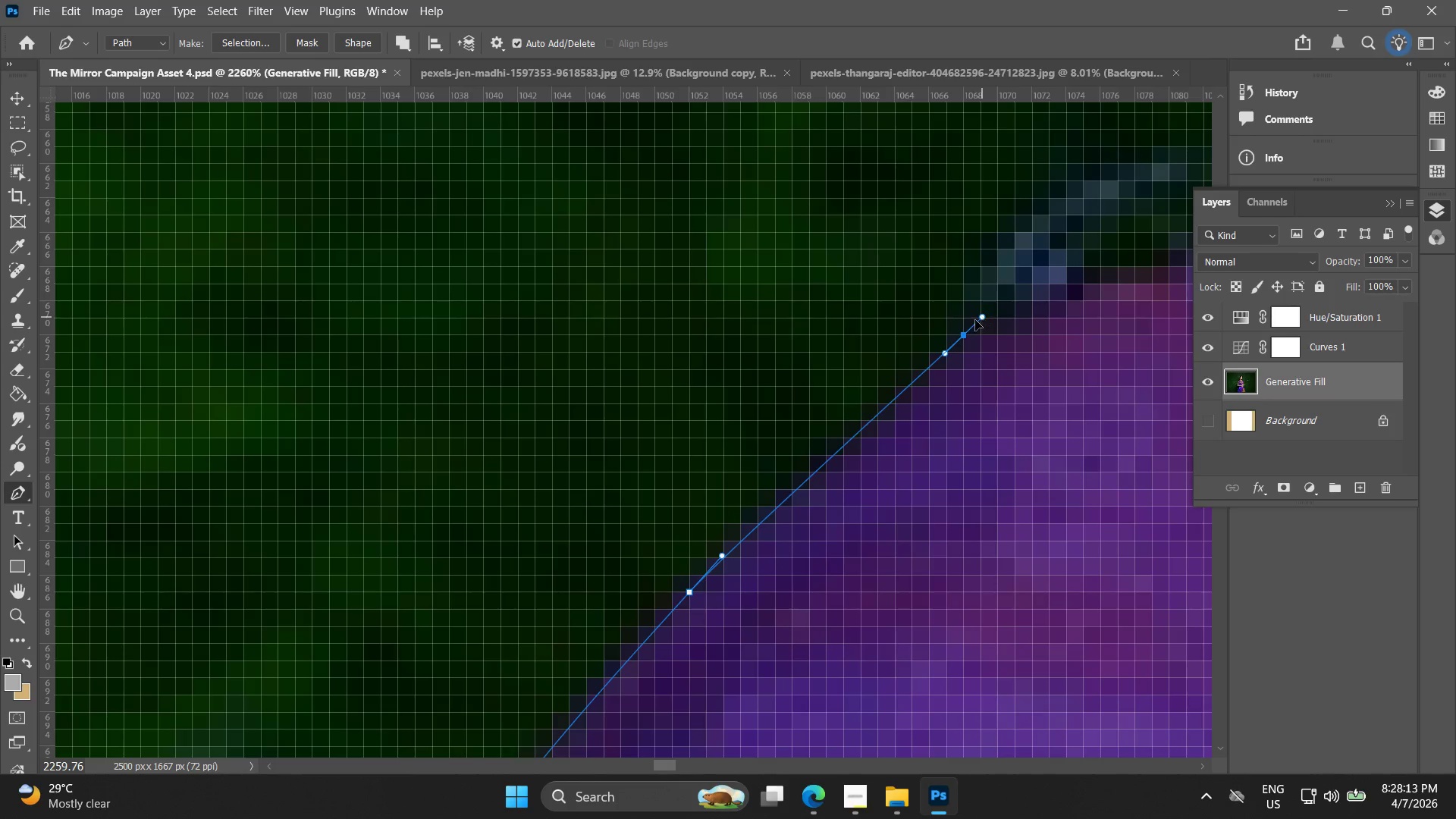 
hold_key(key=AltLeft, duration=1.5)
scroll: coordinate [930, 361], scroll_direction: down, amount: 9.0
 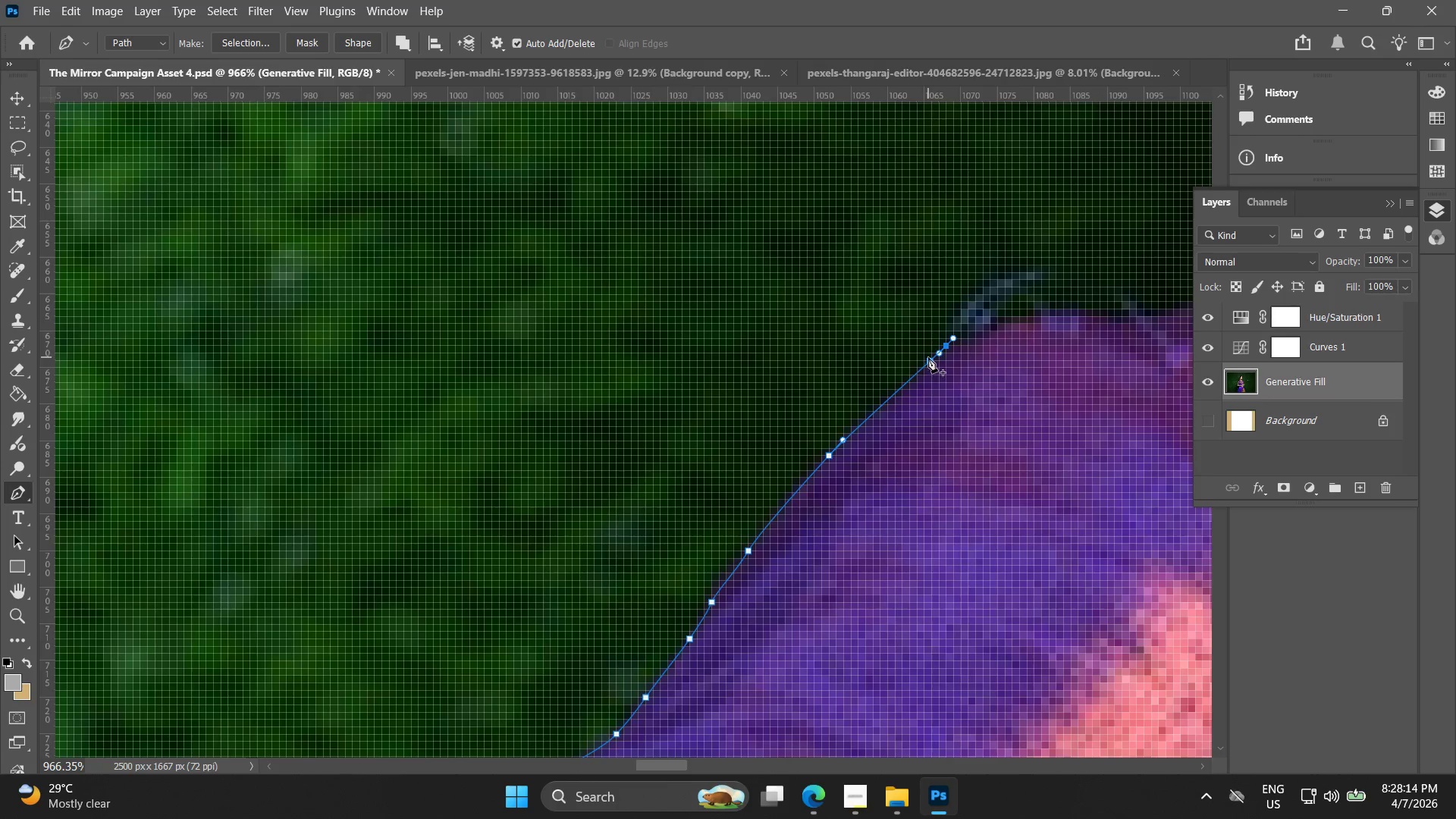 
hold_key(key=AltLeft, duration=1.02)
 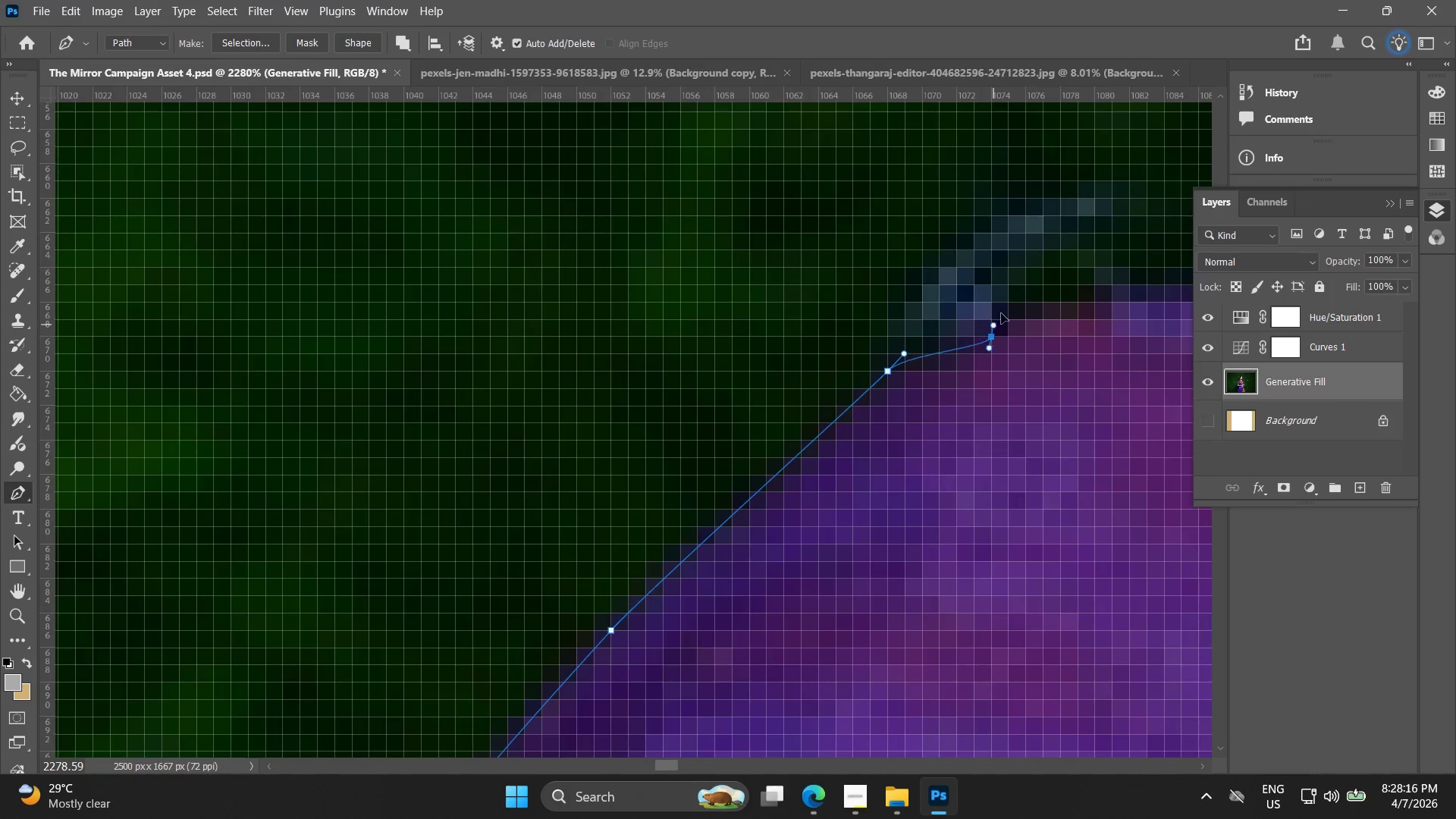 
hold_key(key=AltLeft, duration=12.86)
left_click_drag(start_coordinate=[984, 334], to_coordinate=[1022, 310])
 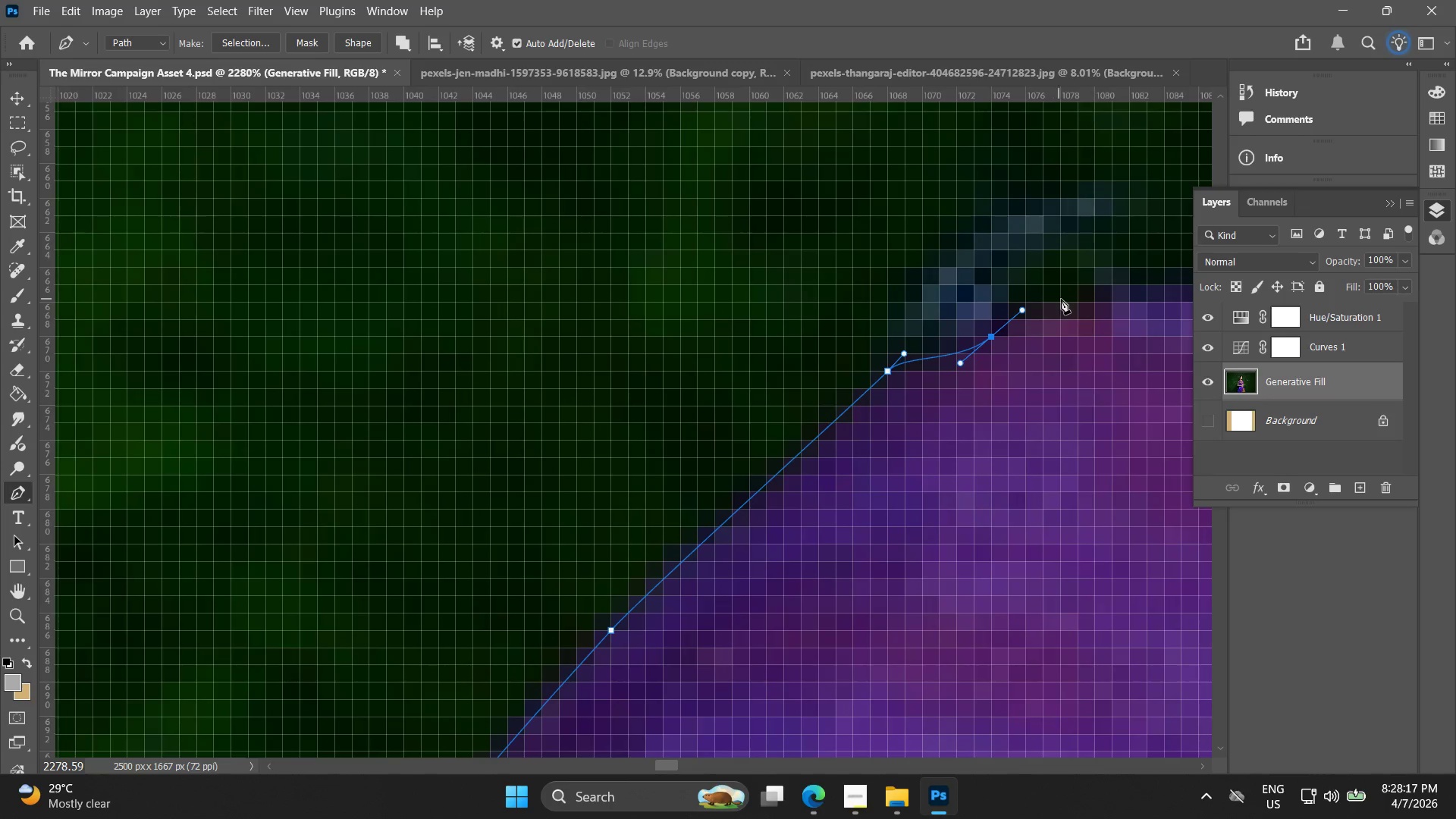 
scroll: coordinate [976, 340], scroll_direction: up, amount: 9.0
 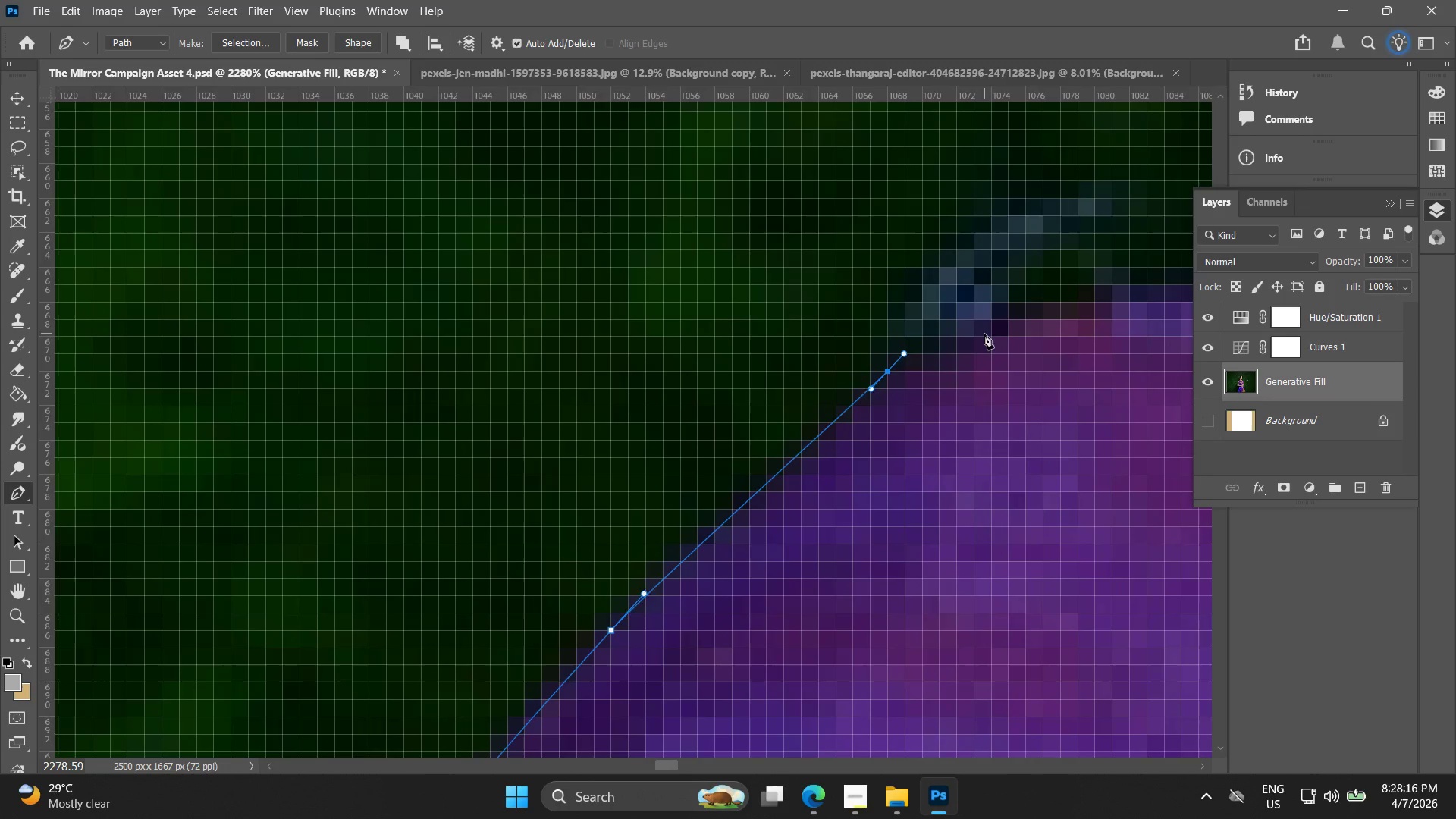 
left_click_drag(start_coordinate=[1072, 296], to_coordinate=[1119, 295])
 